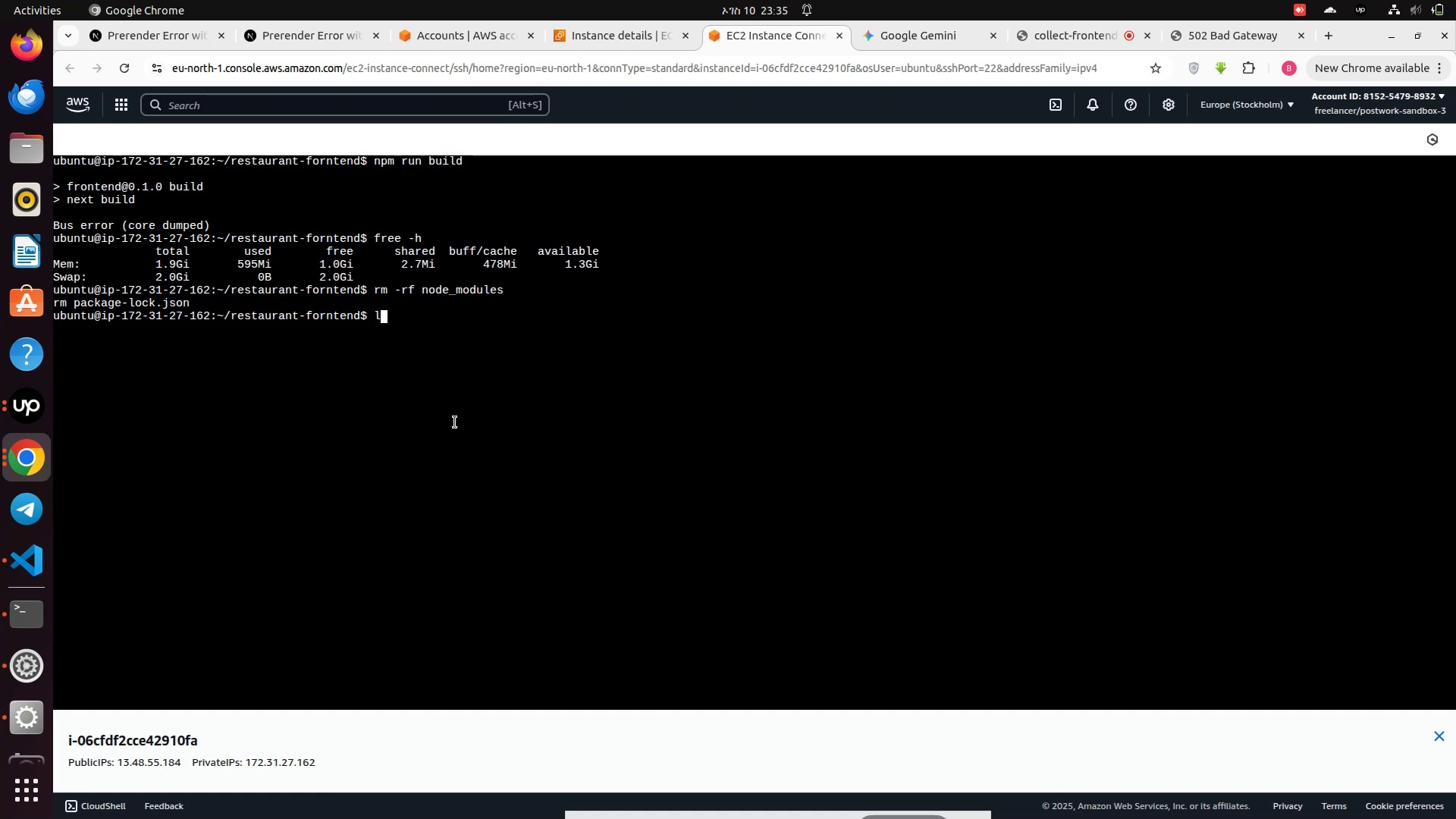 
key(Enter)
 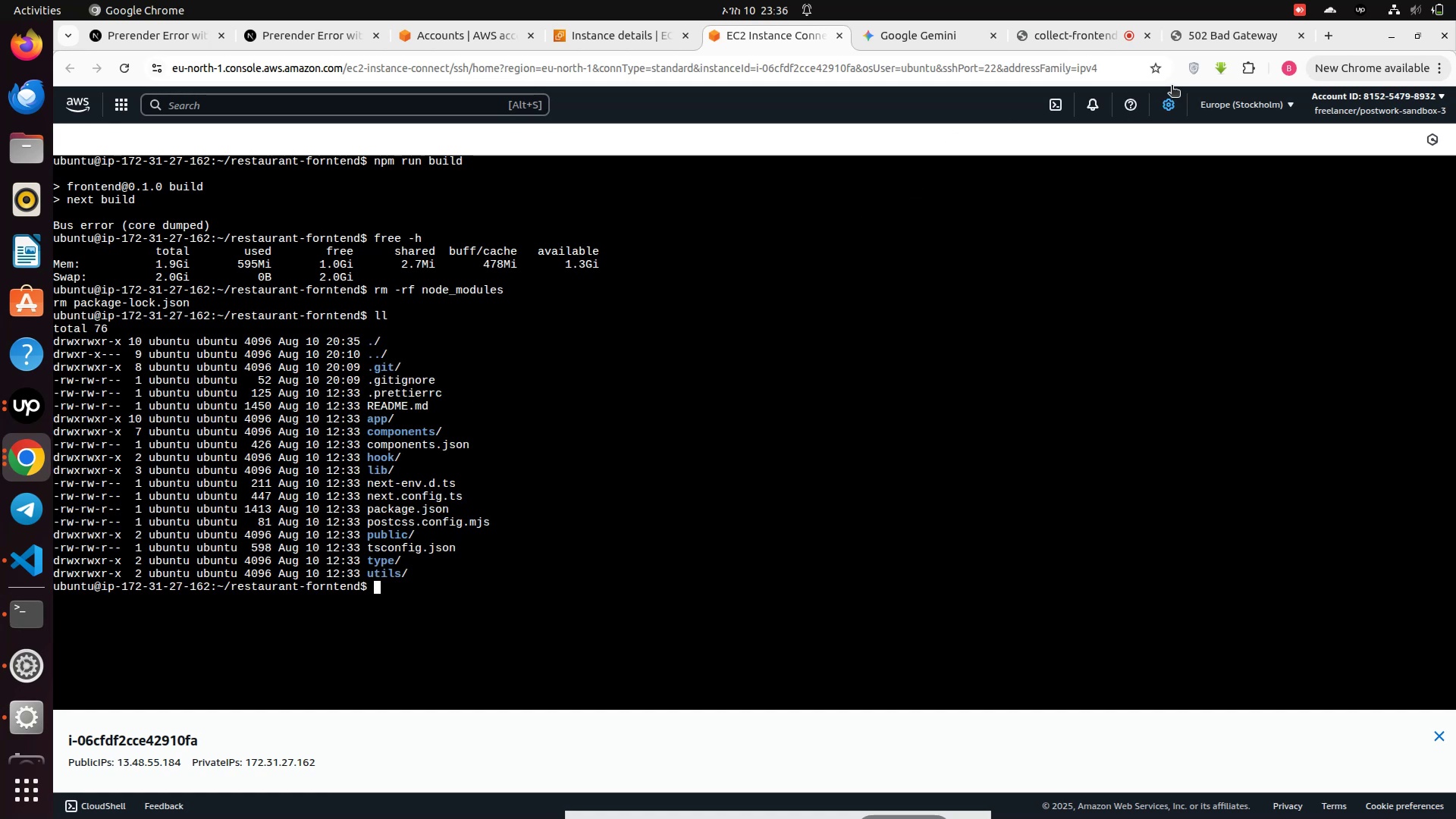 
wait(5.31)
 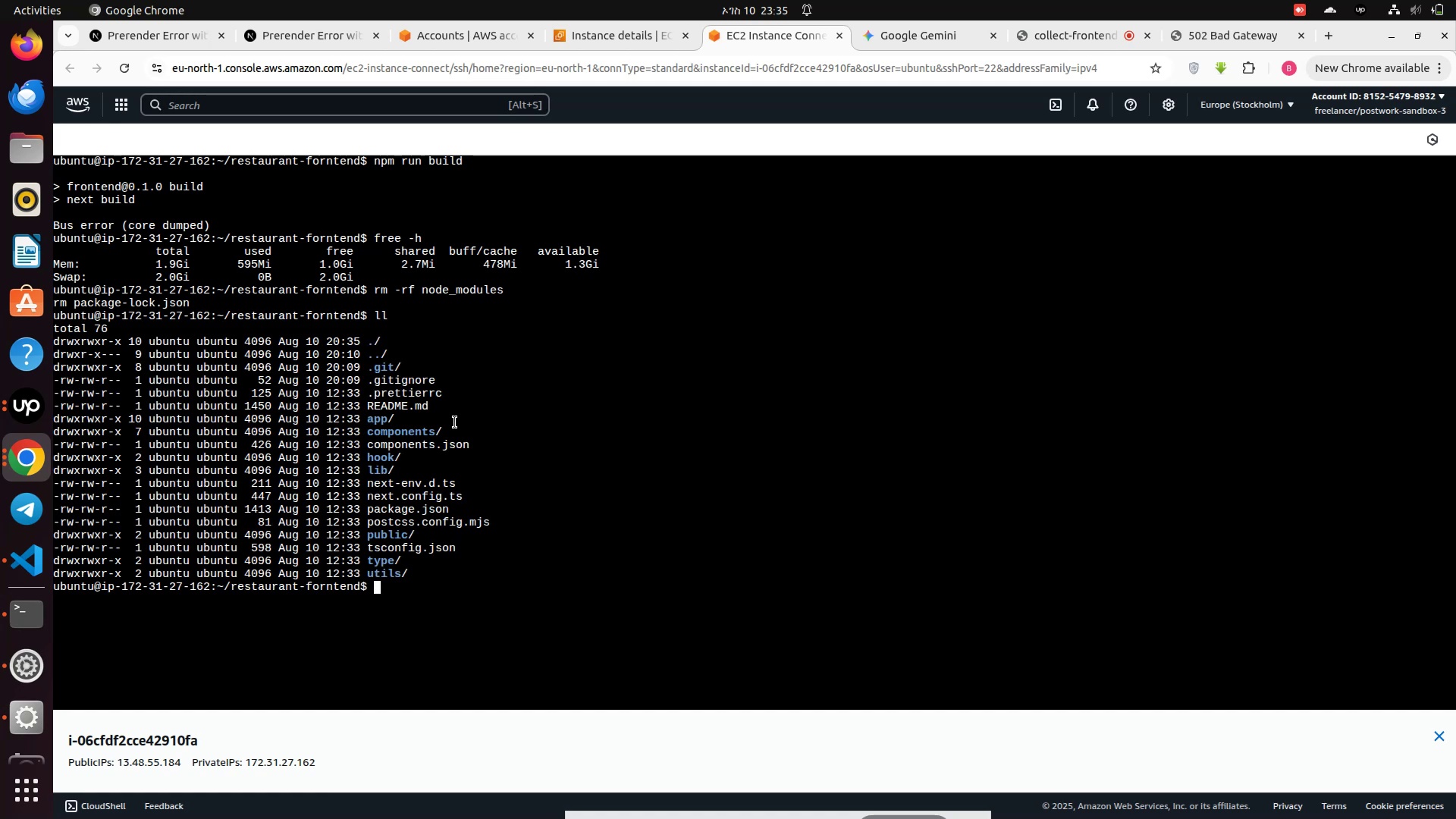 
left_click([902, 47])
 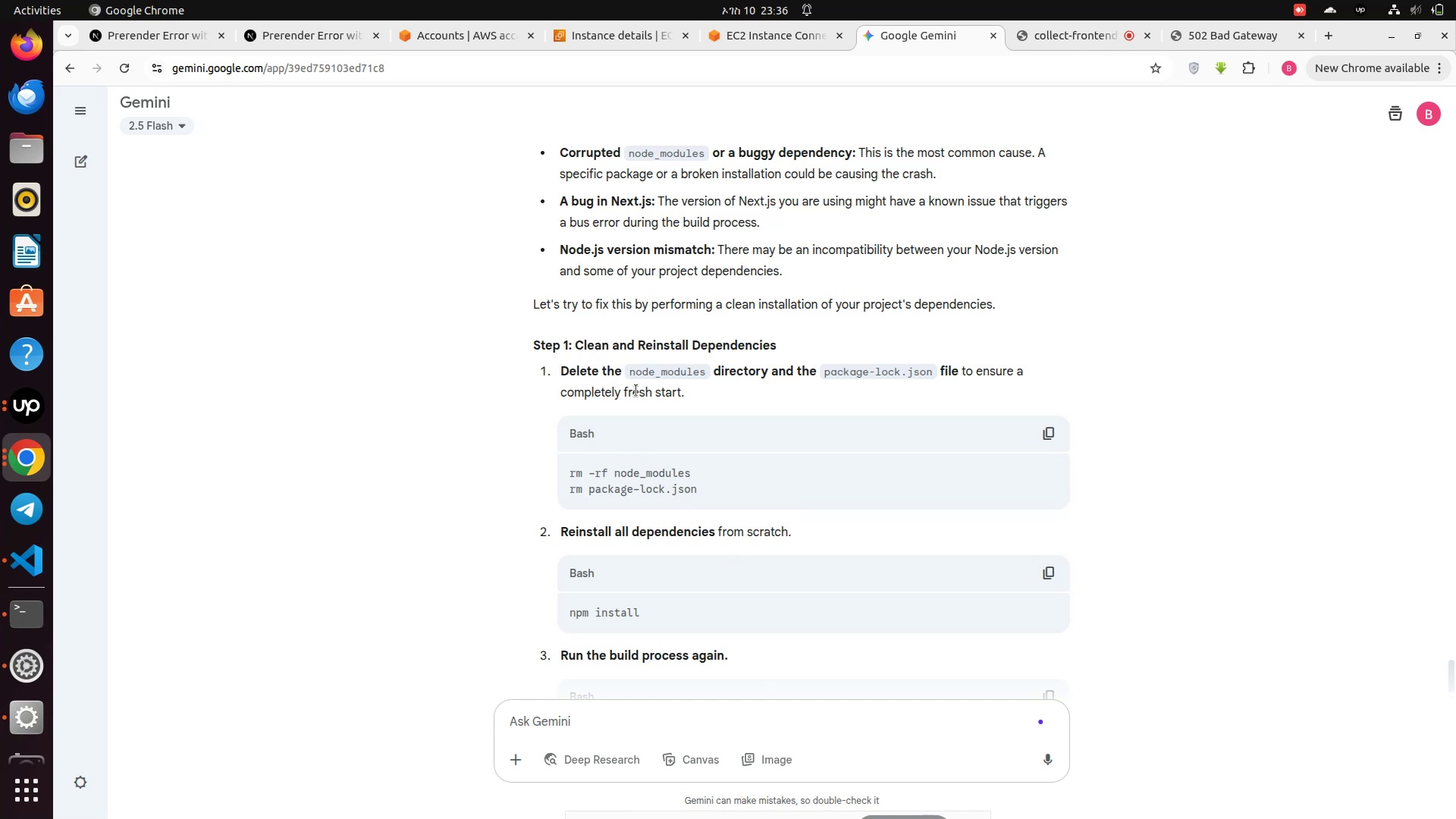 
scroll: coordinate [693, 495], scroll_direction: down, amount: 3.0
 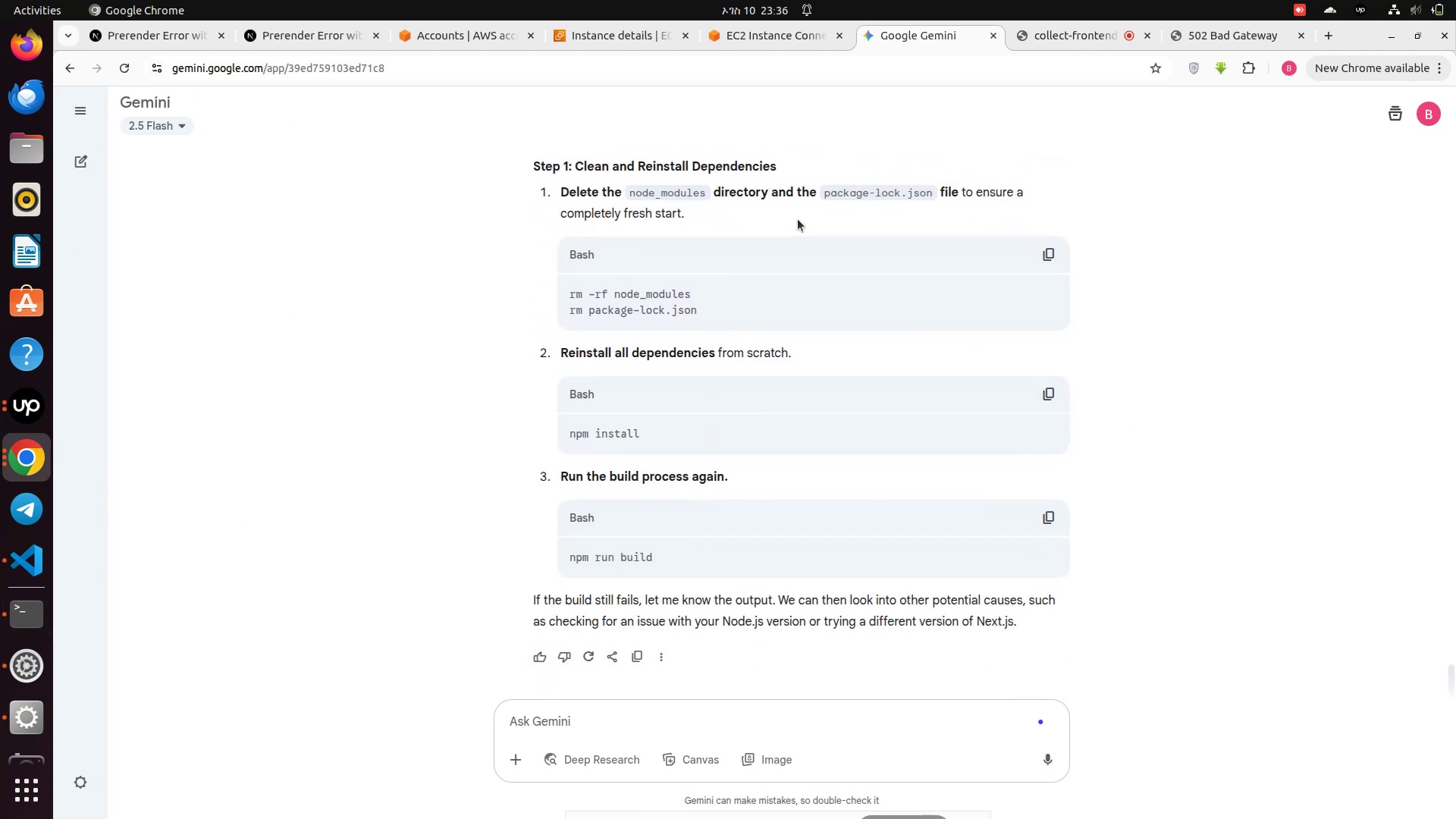 
left_click([752, 30])
 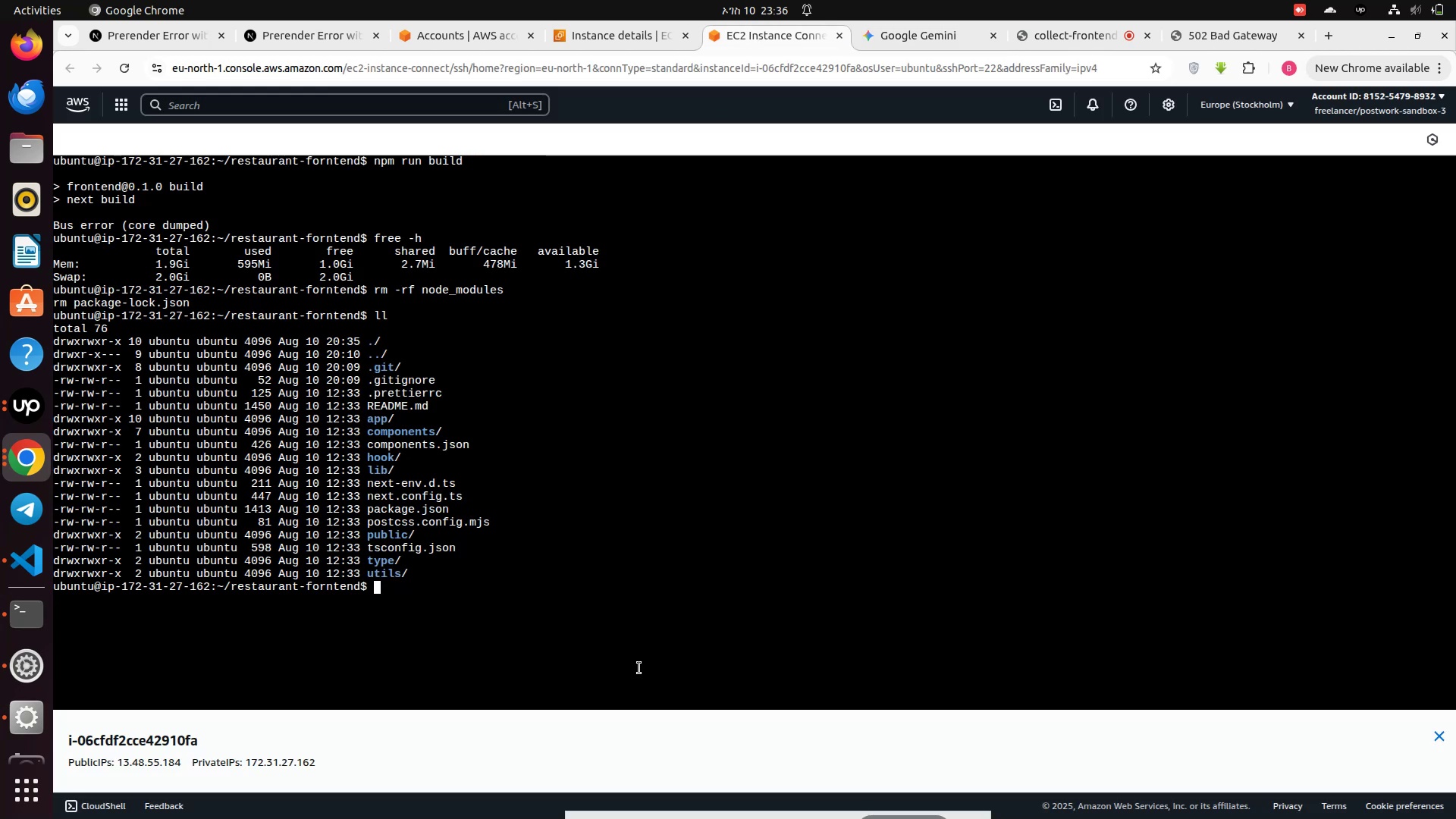 
type(npm install)
 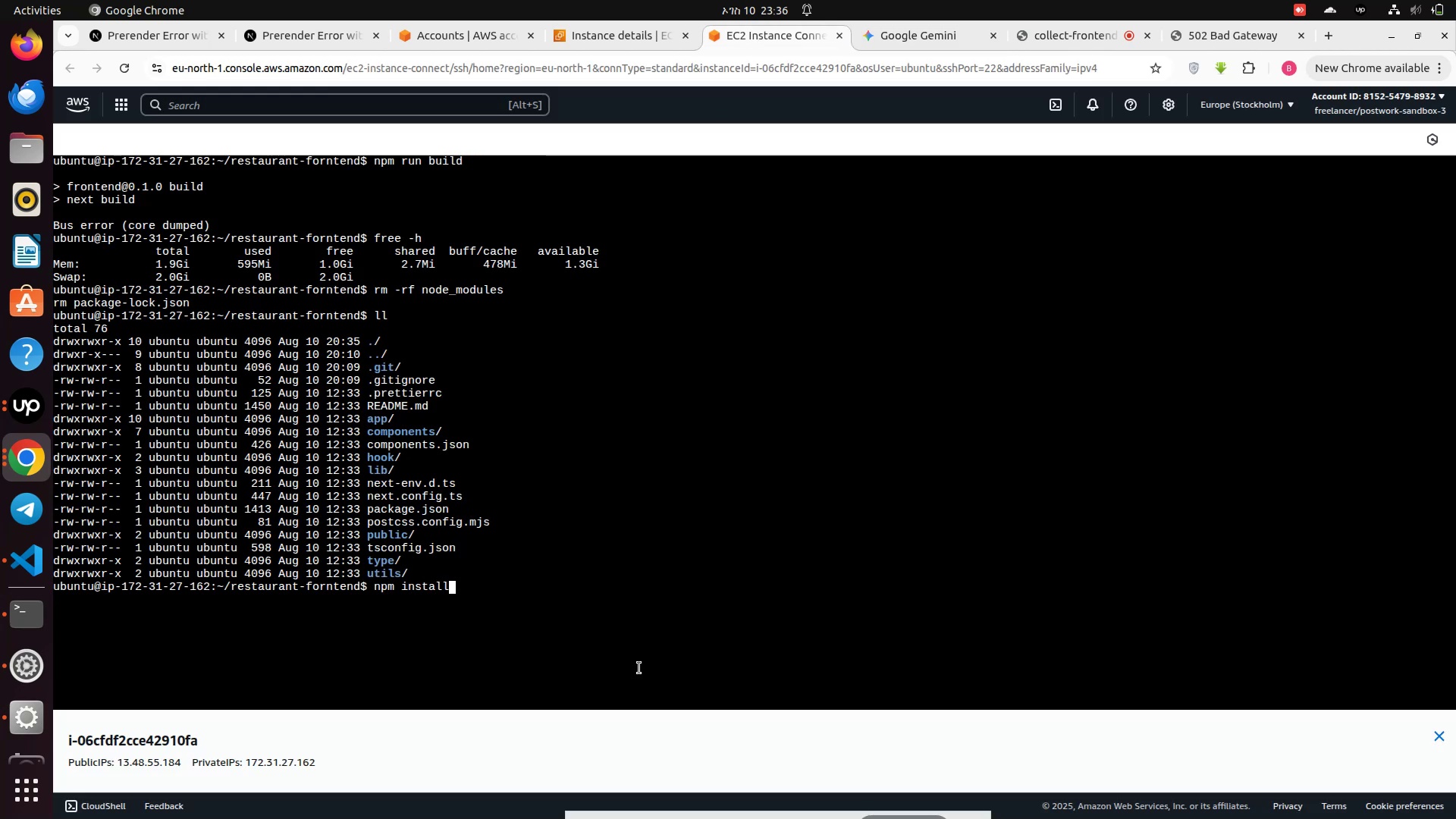 
key(Enter)
 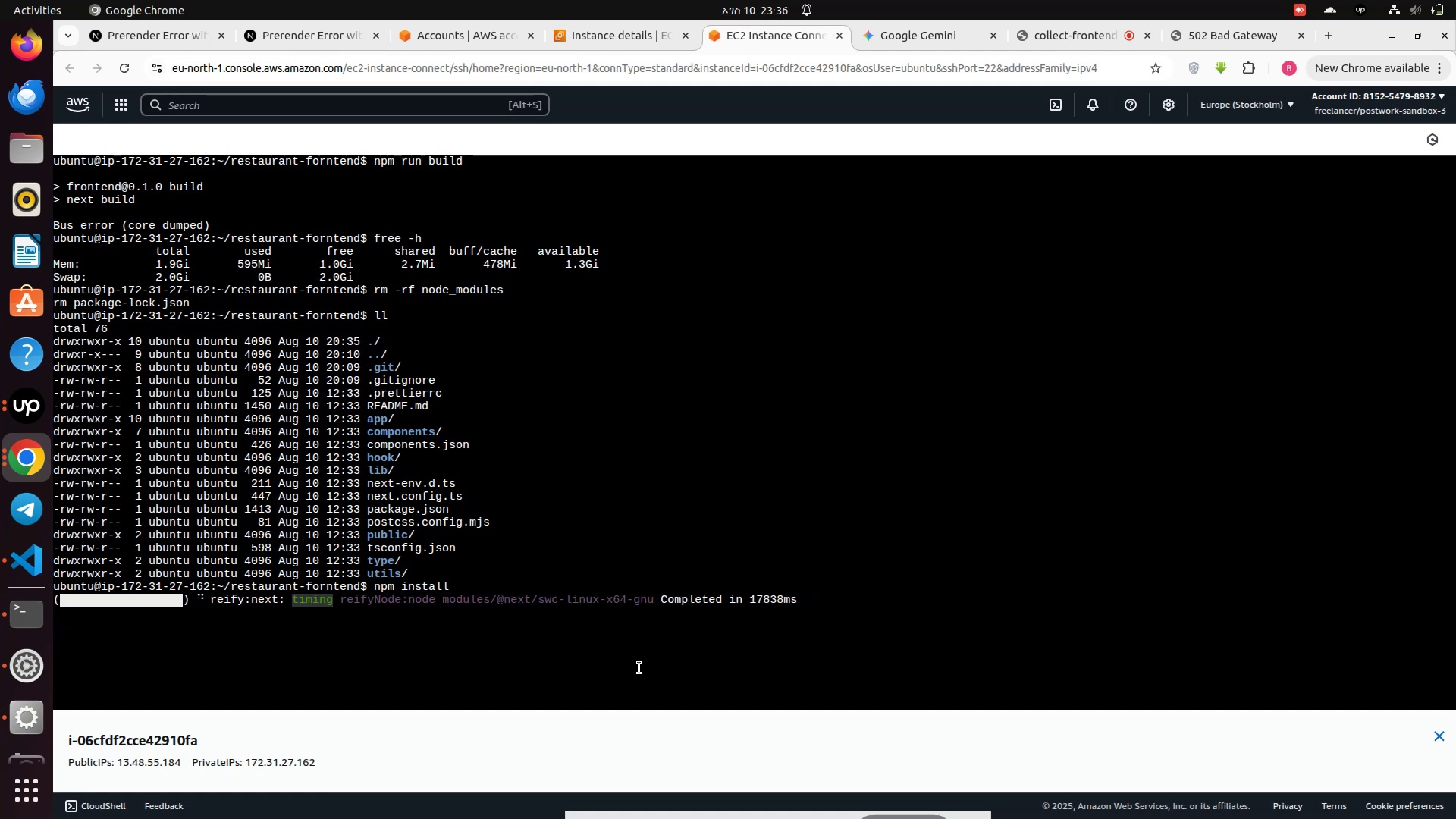 
wait(36.93)
 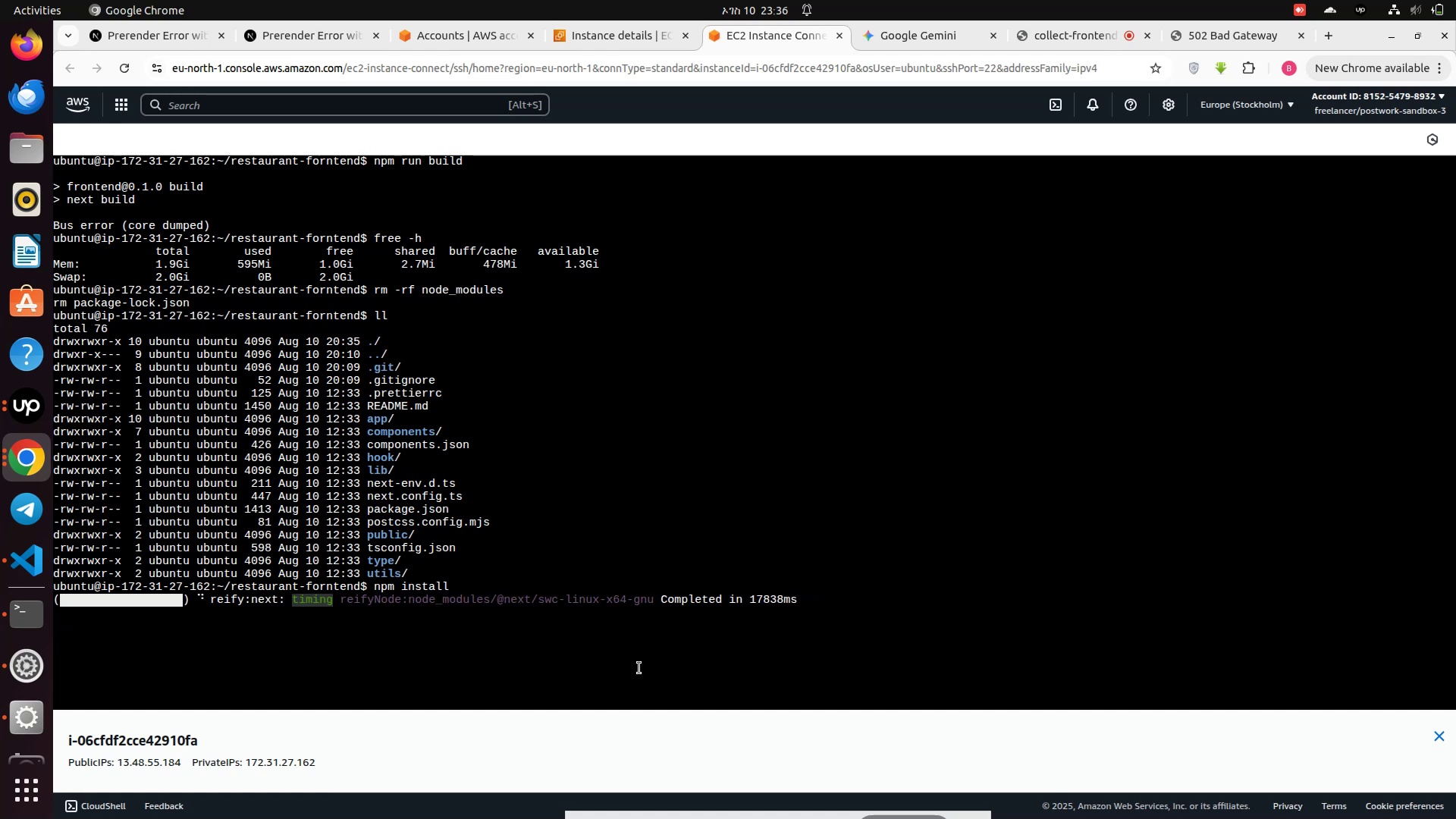 
left_click([912, 24])
 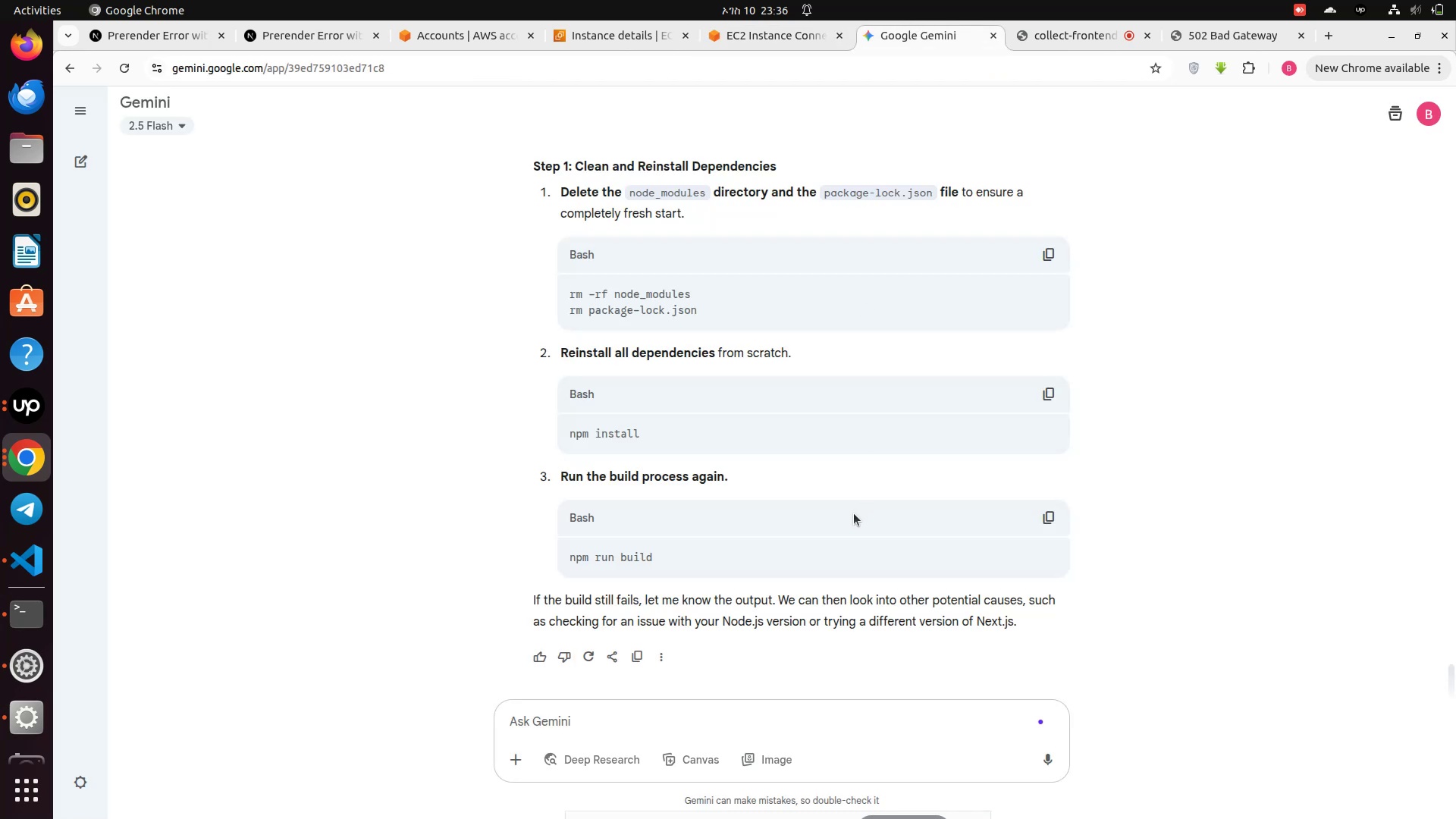 
scroll: coordinate [854, 513], scroll_direction: up, amount: 5.0
 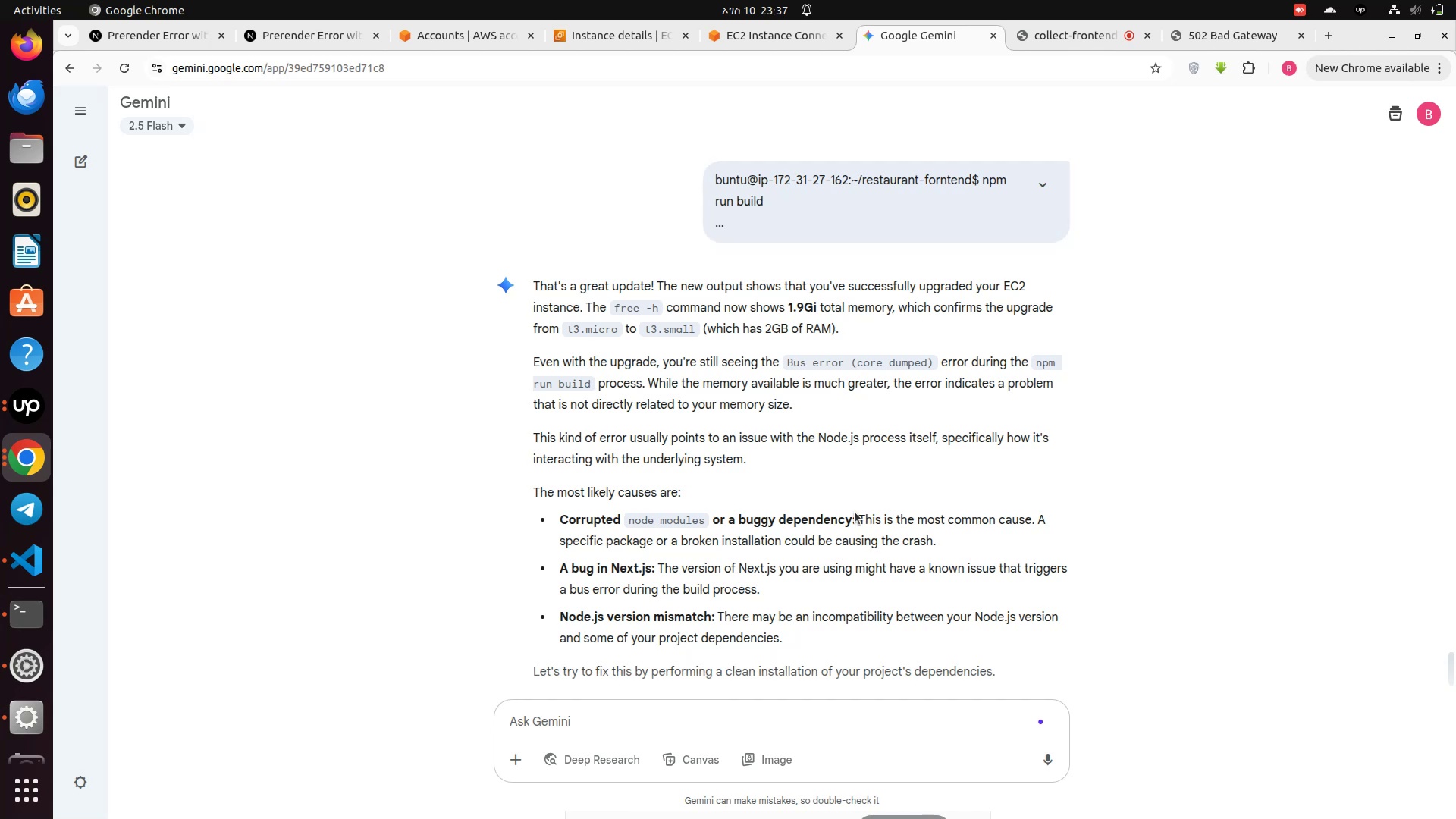 
wait(36.19)
 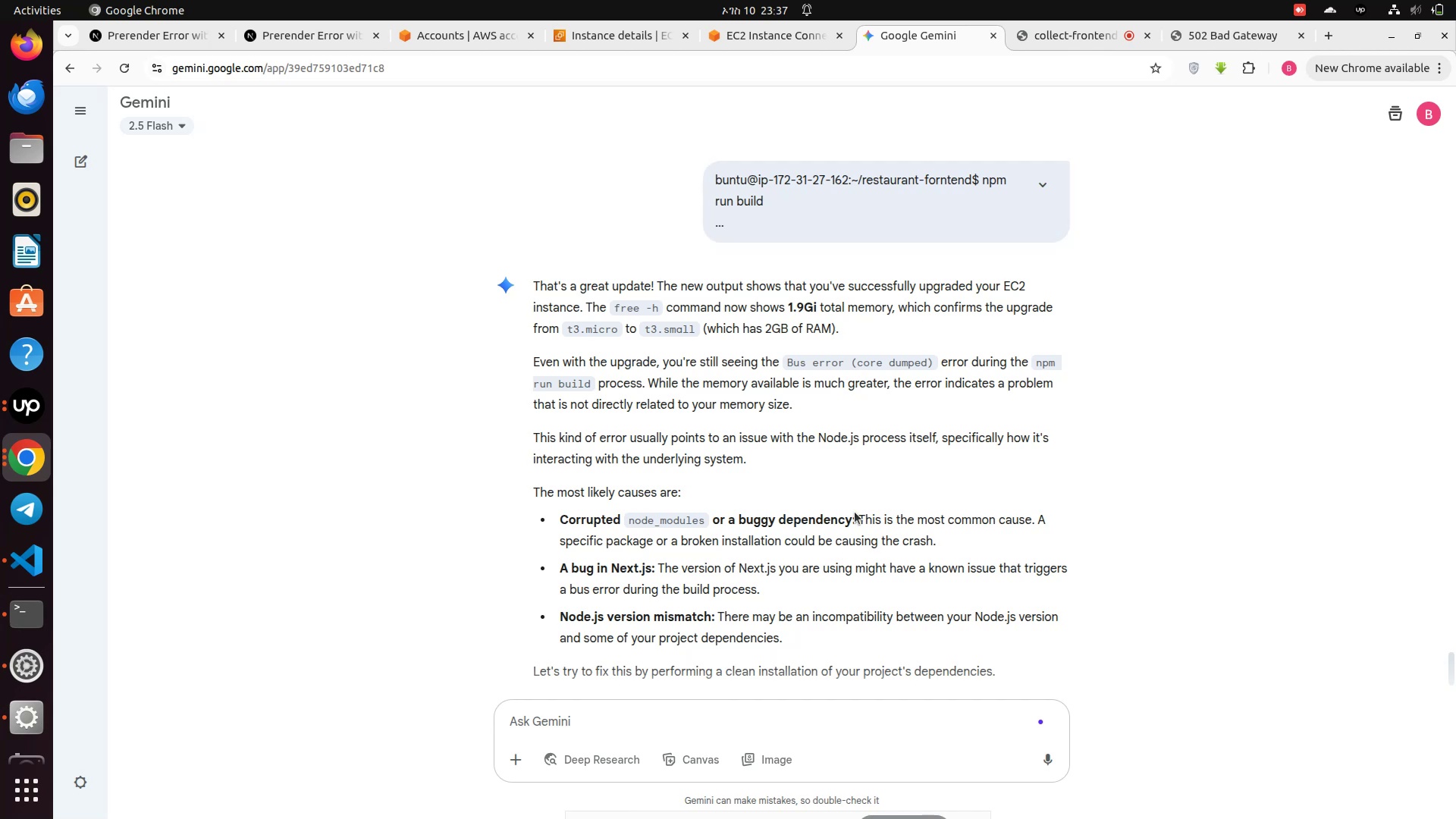 
scroll: coordinate [855, 512], scroll_direction: down, amount: 2.0
 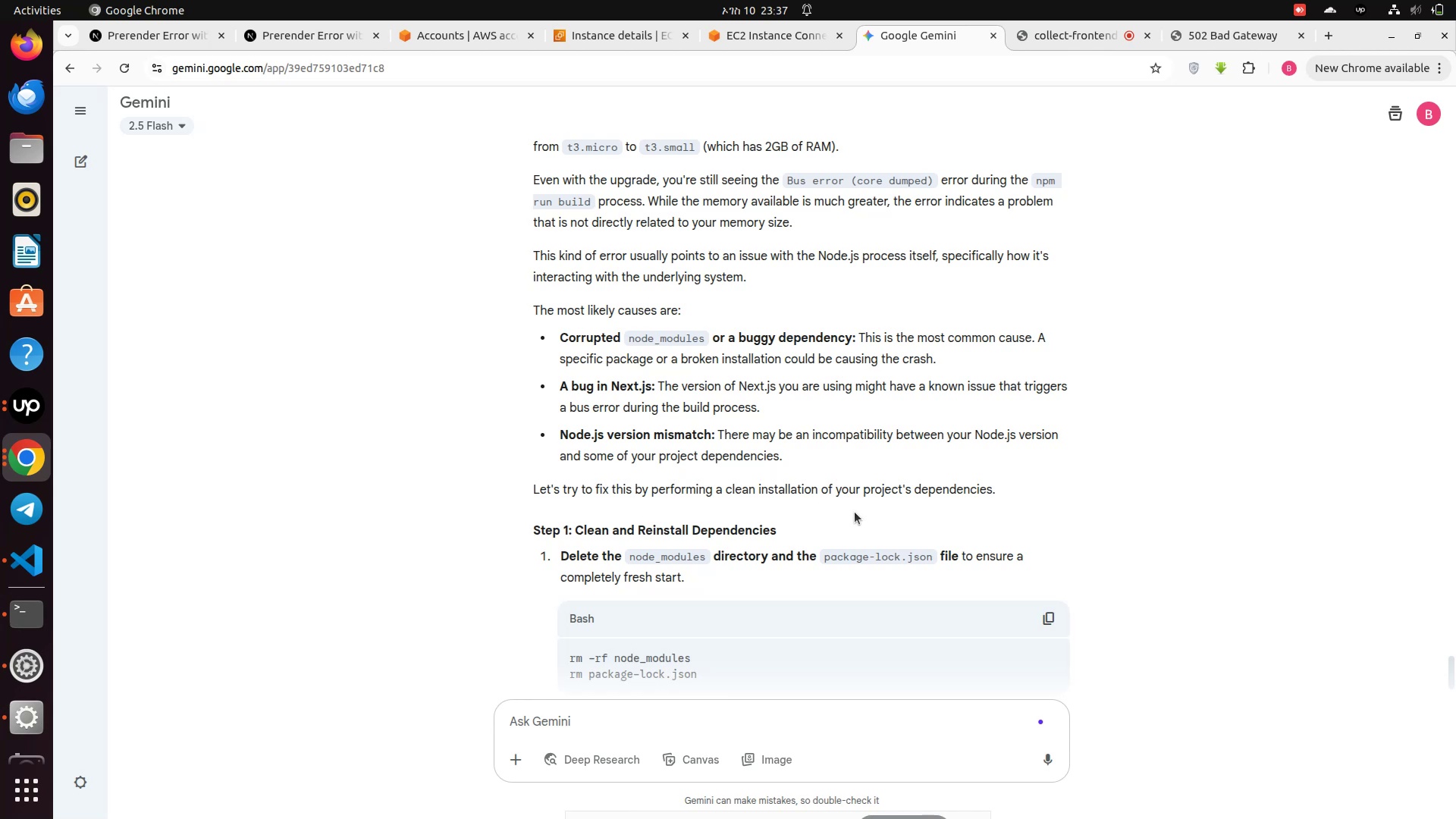 
wait(15.82)
 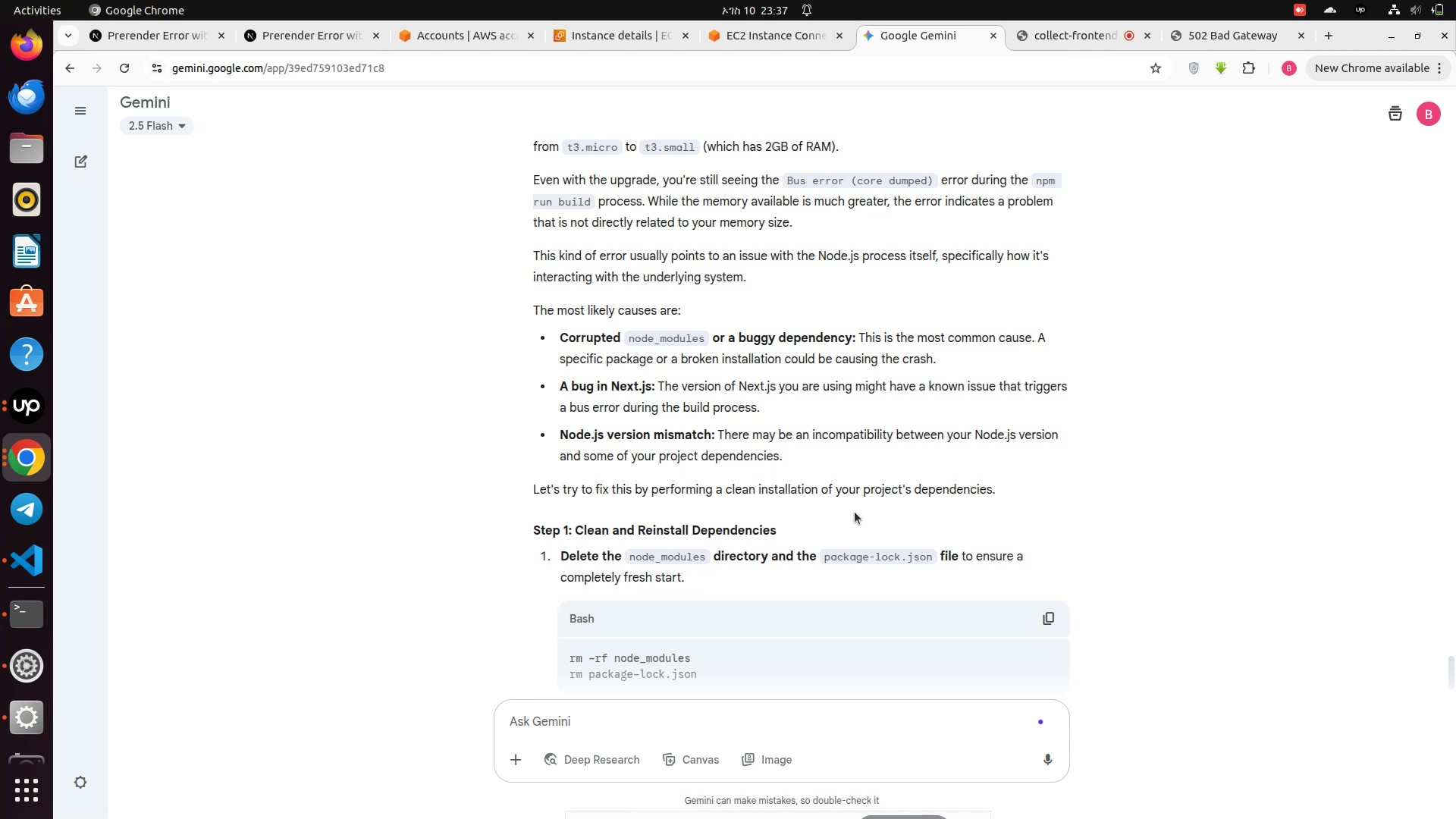 
left_click([17, 615])
 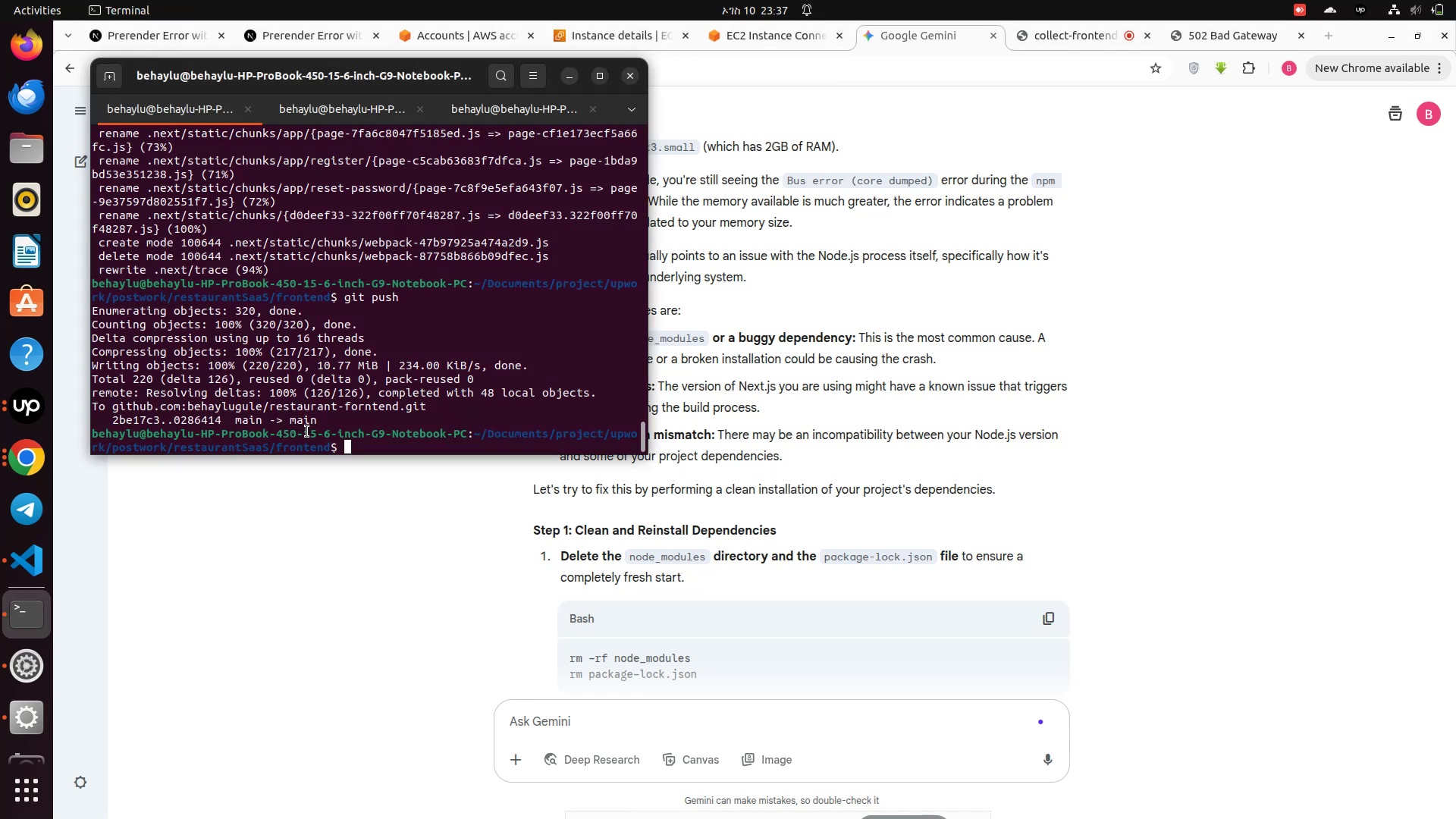 
type(node -v)
 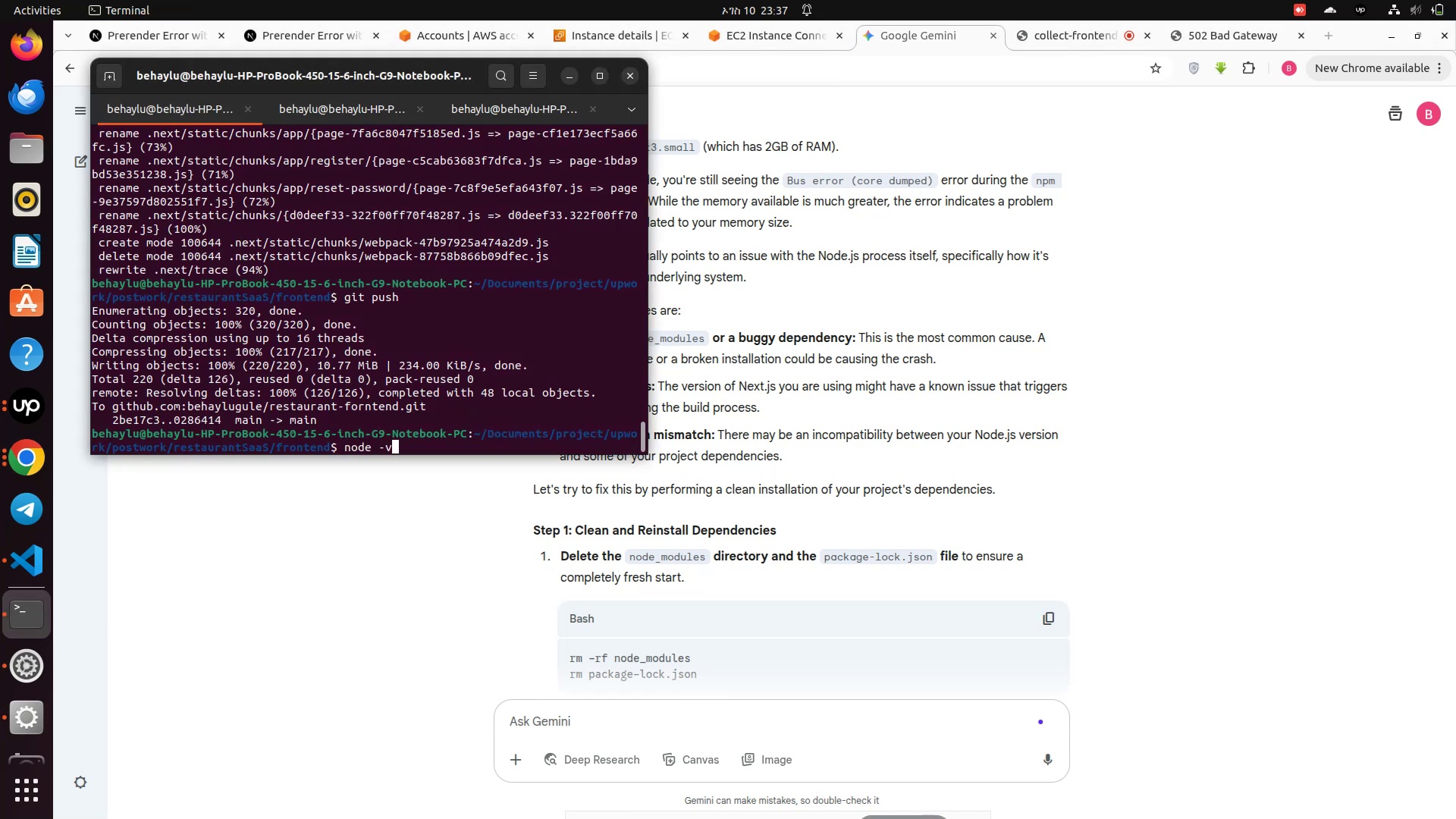 
key(Enter)
 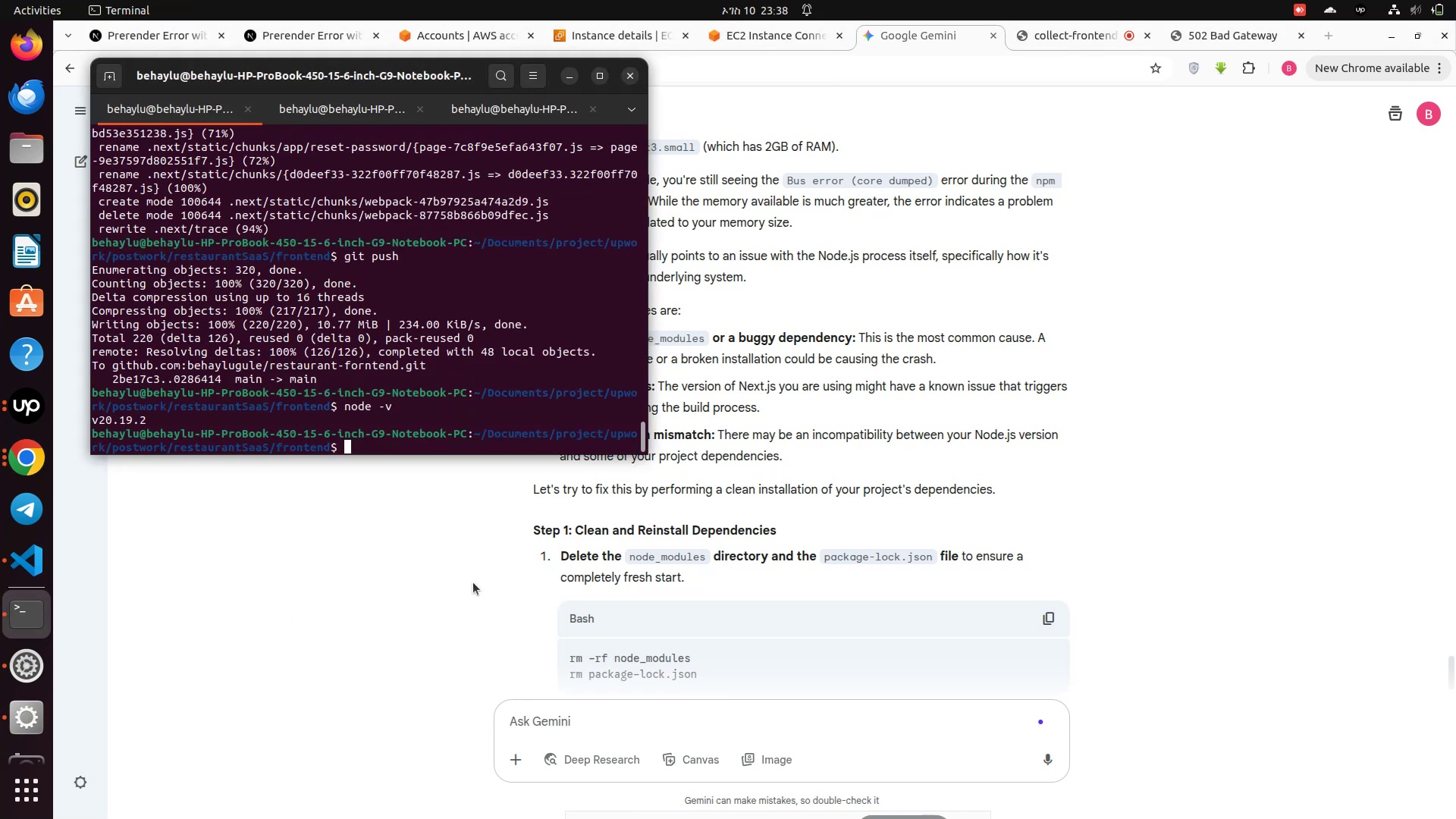 
left_click([733, 602])
 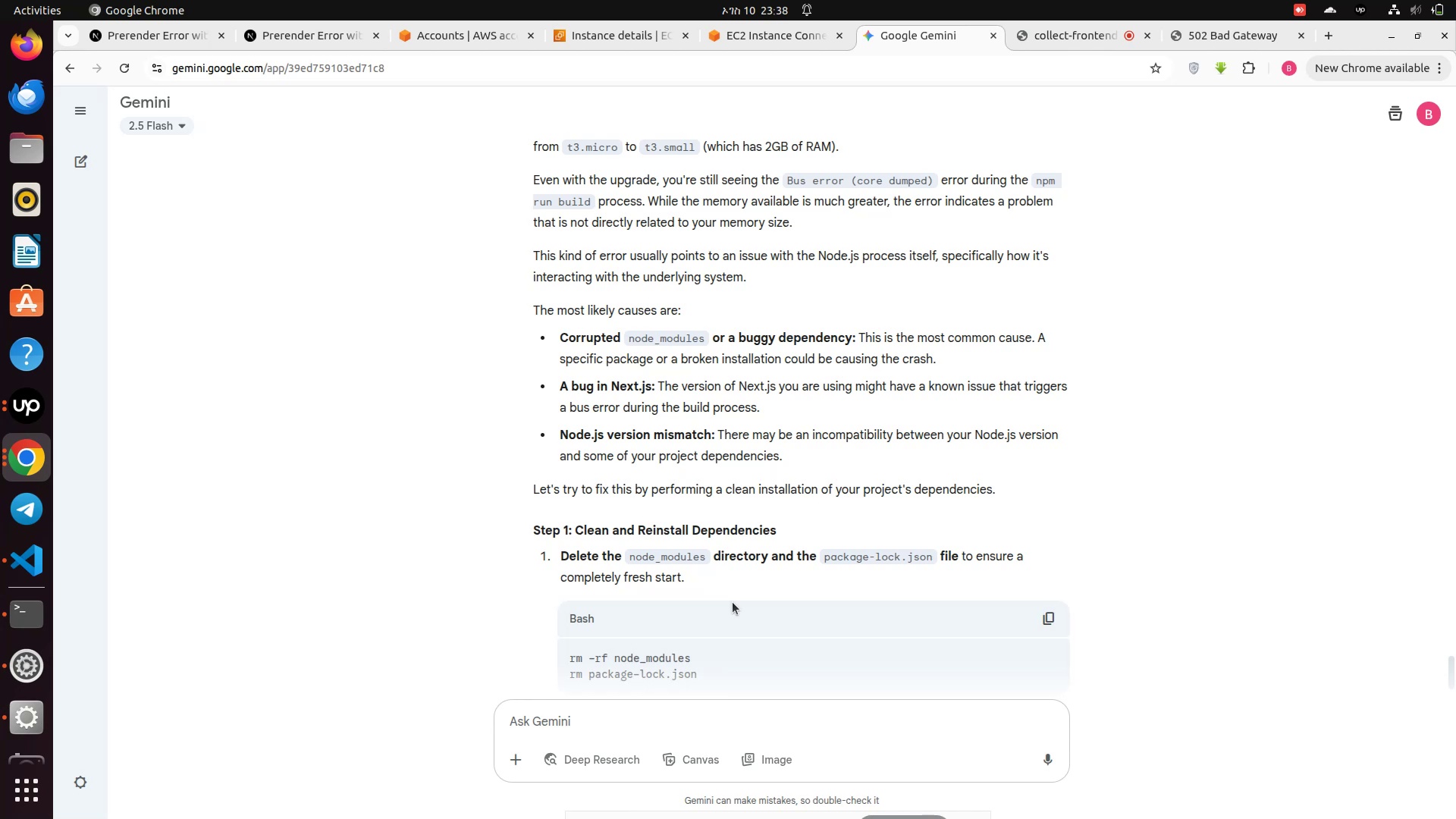 
wait(6.43)
 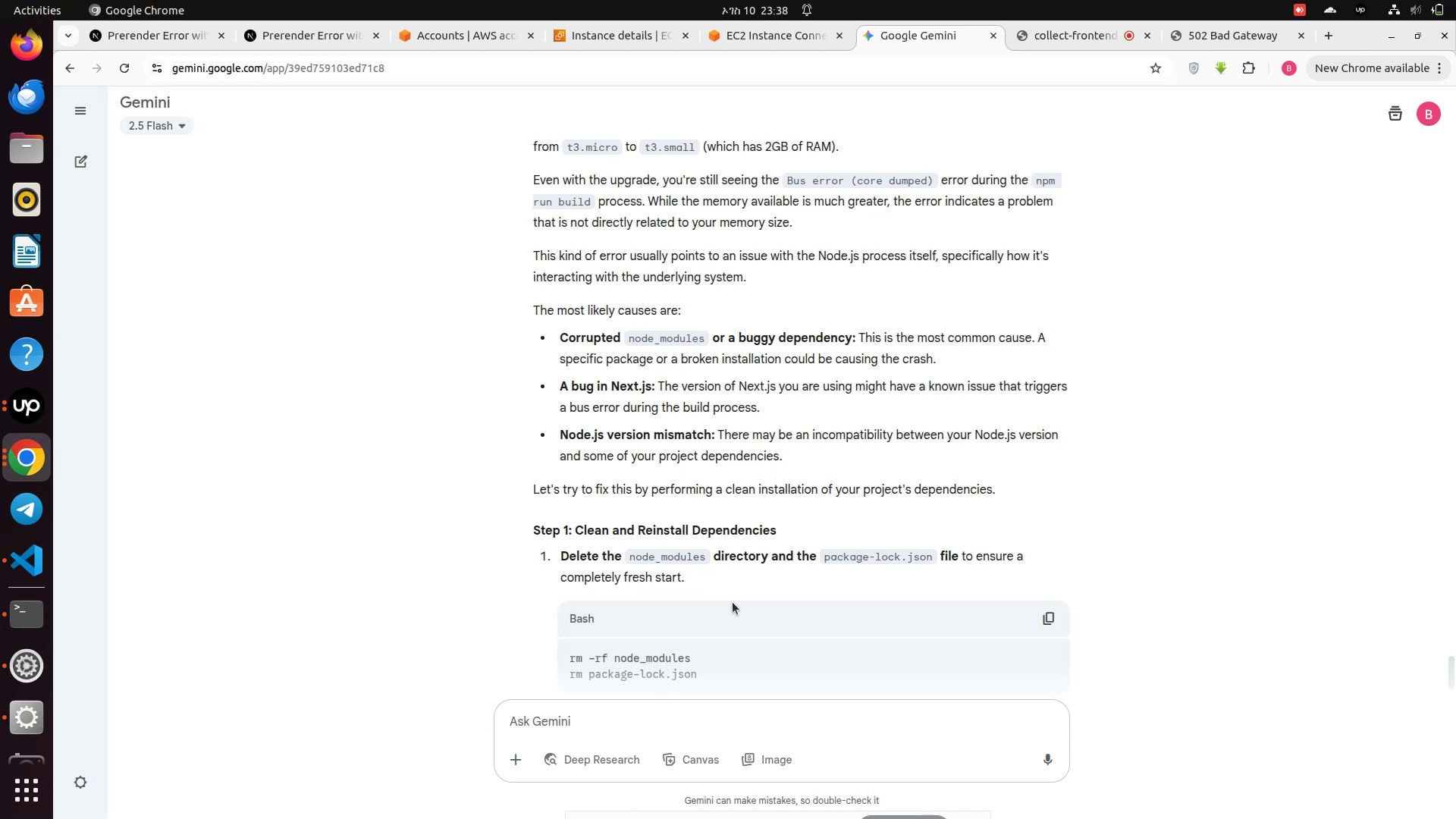 
scroll: coordinate [733, 602], scroll_direction: down, amount: 4.0
 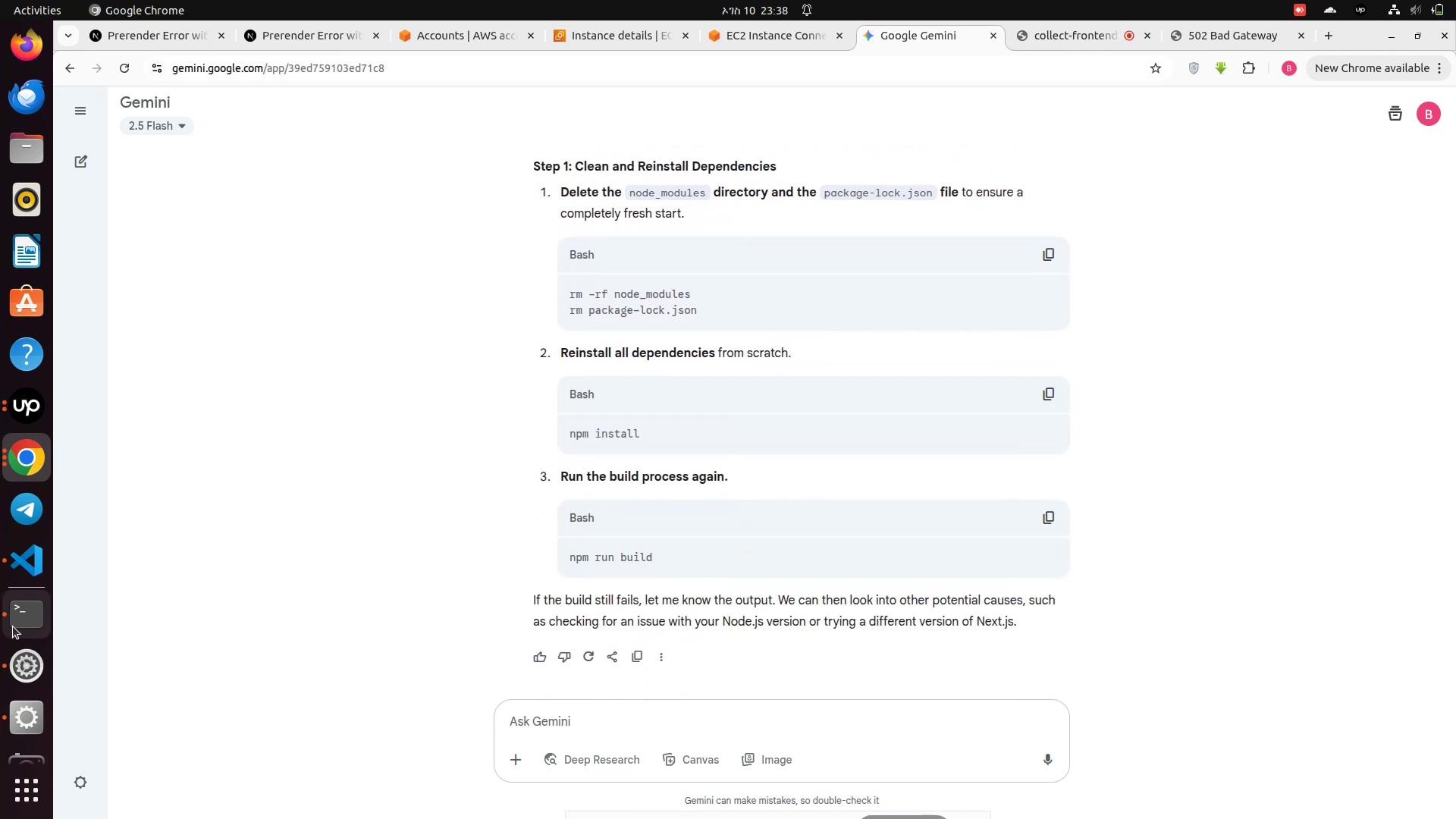 
left_click([11, 623])
 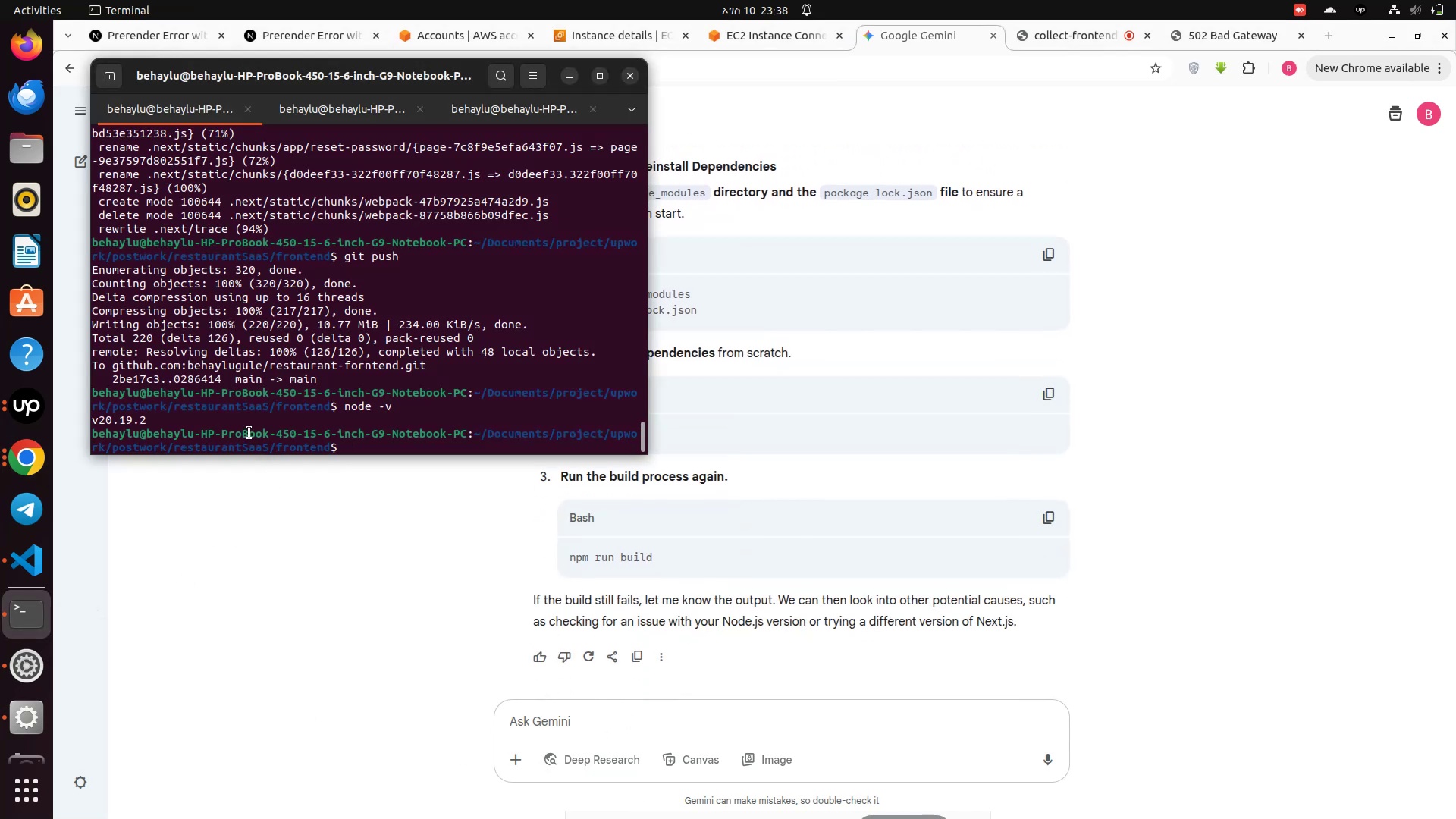 
left_click_drag(start_coordinate=[227, 422], to_coordinate=[88, 408])
 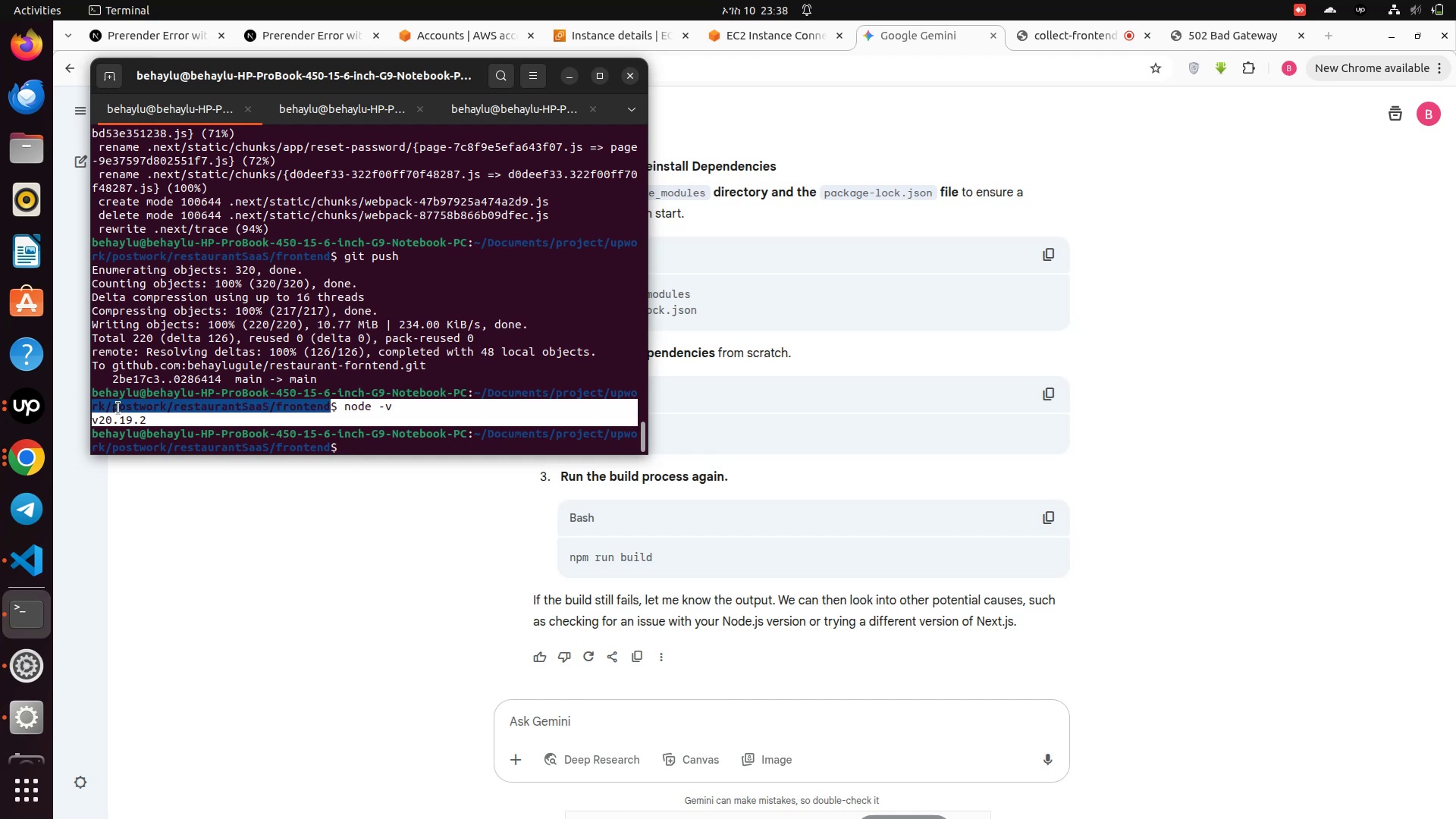 
right_click([118, 408])
 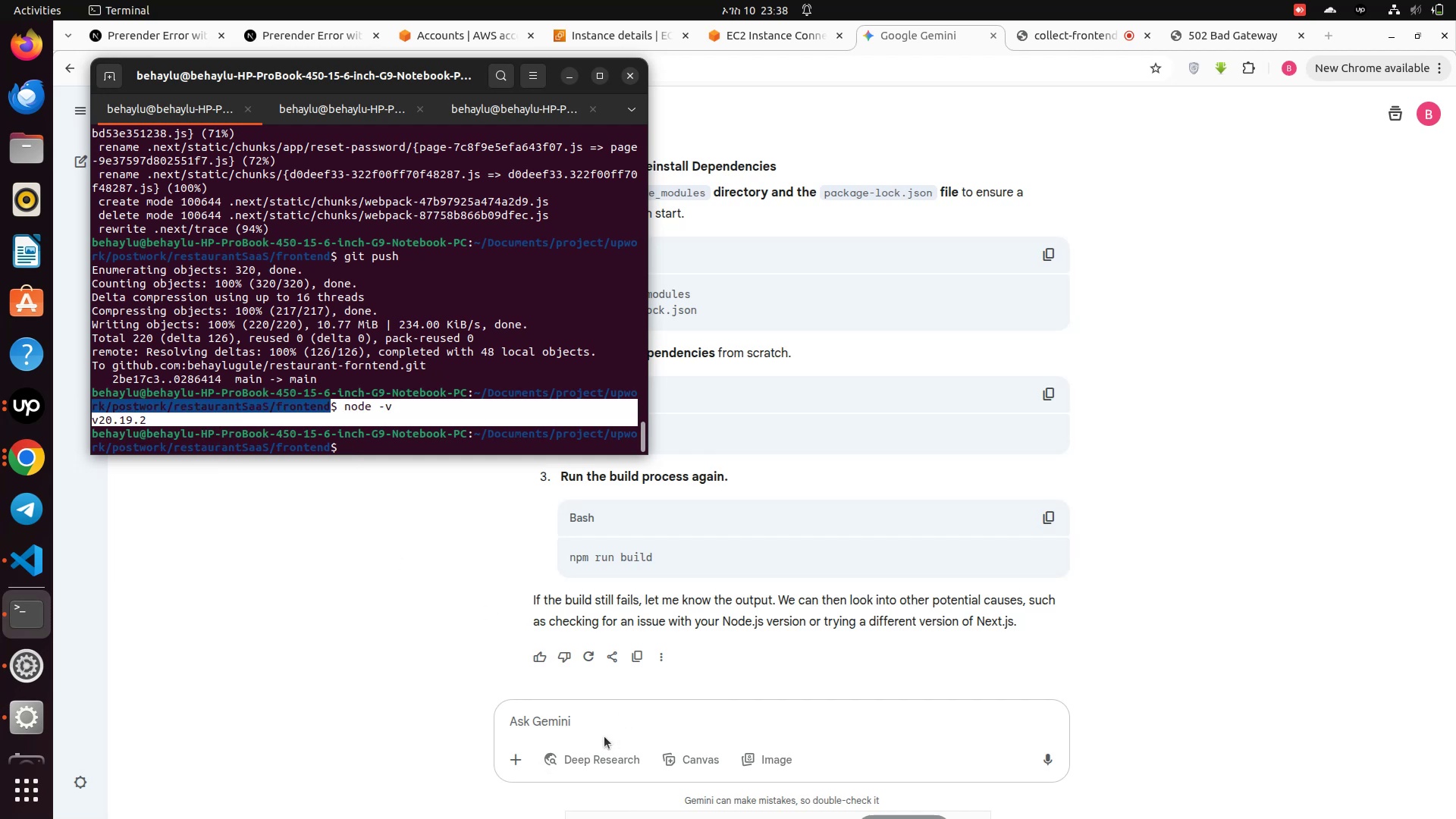 
left_click([601, 717])
 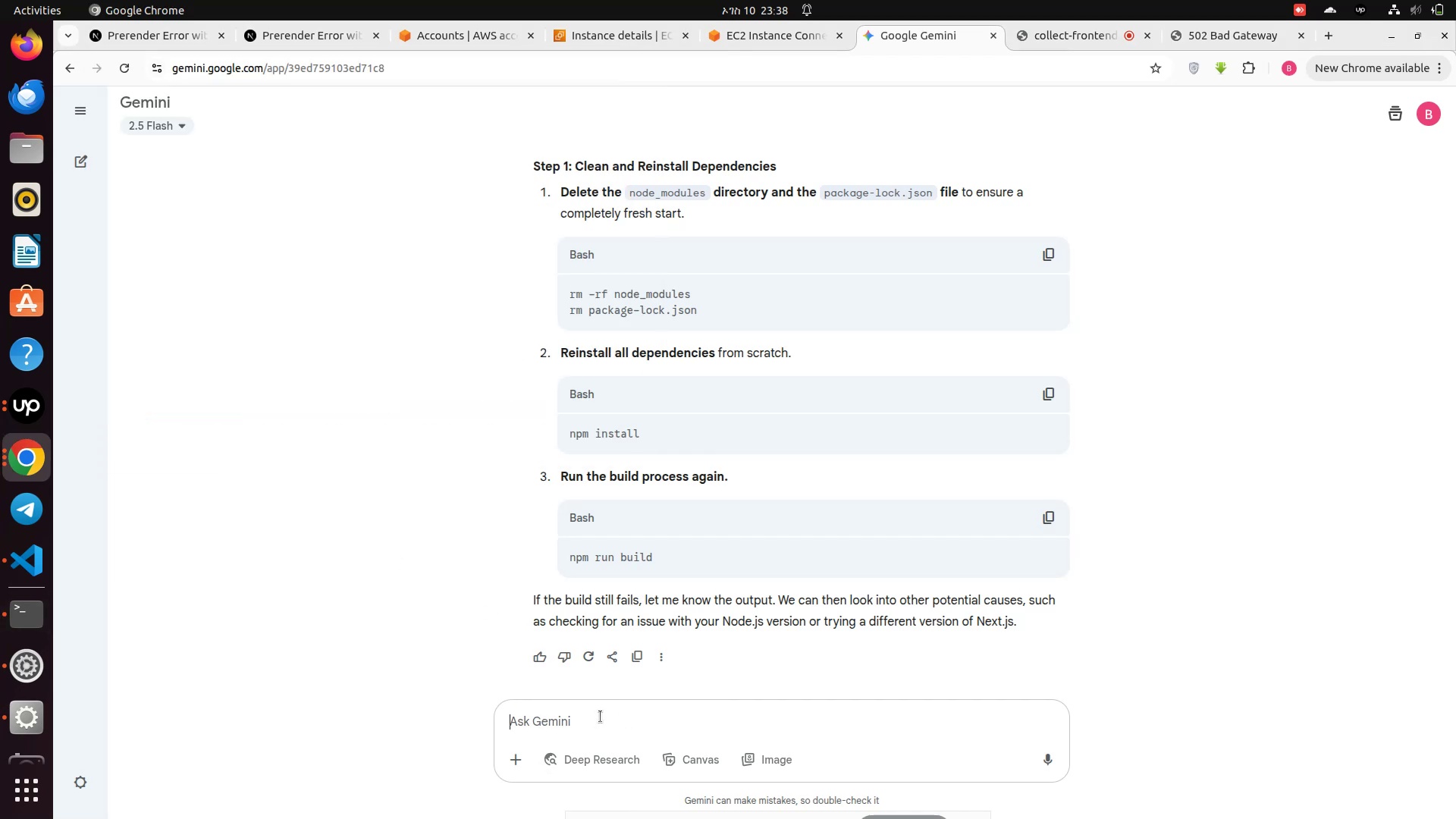 
key(Control+V)
 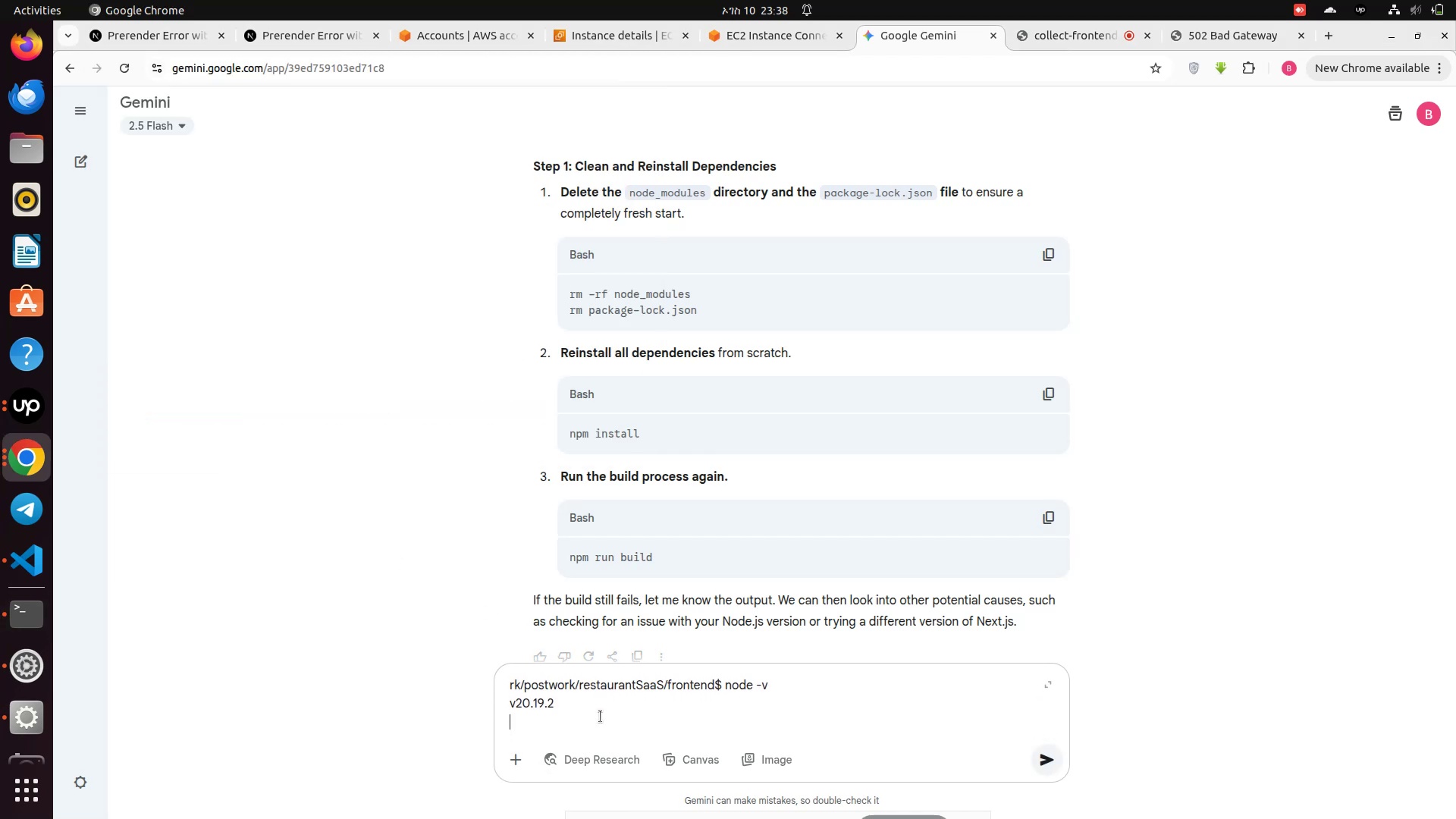 
type( but in EC2 is node 18)
 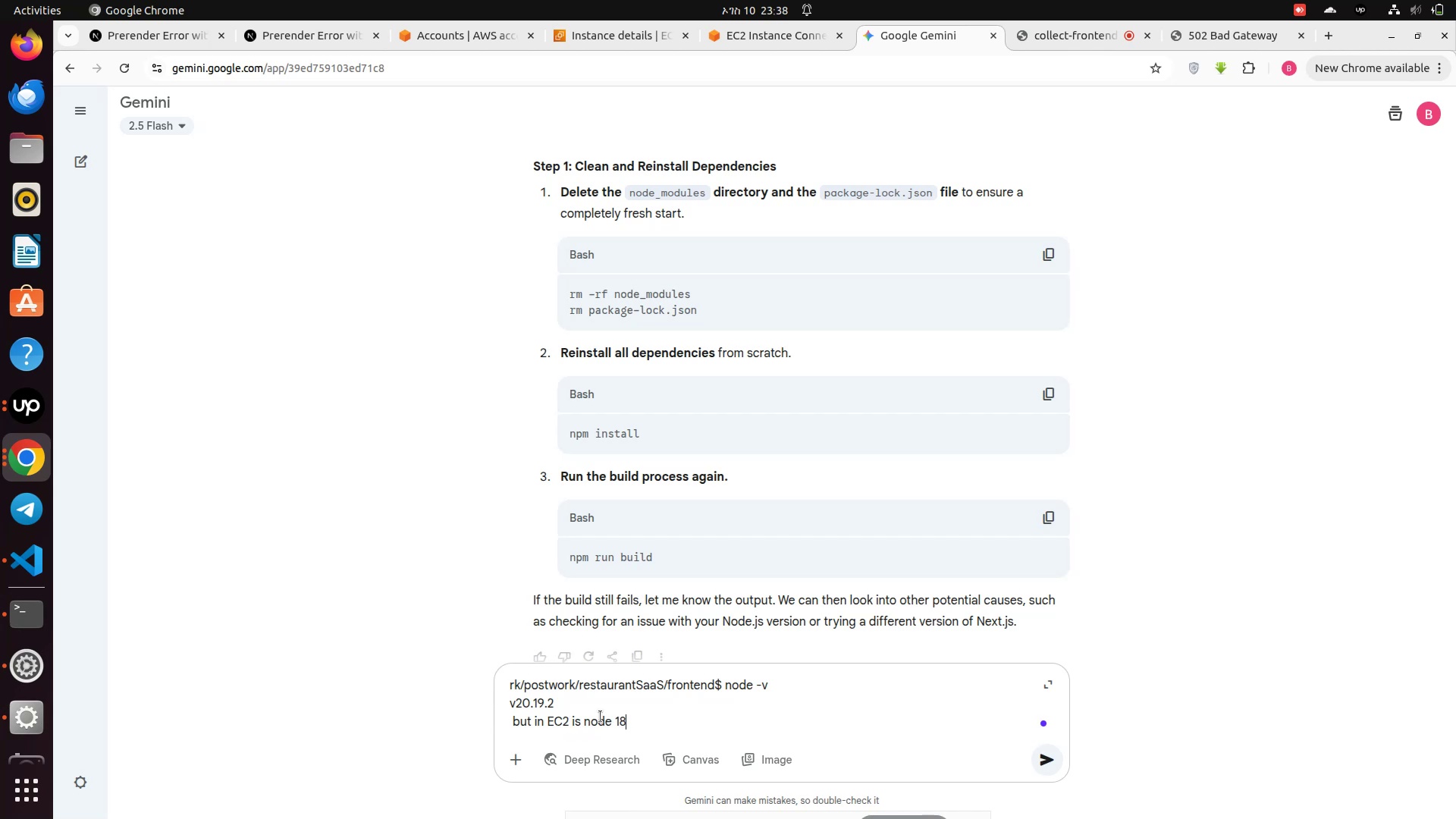 
 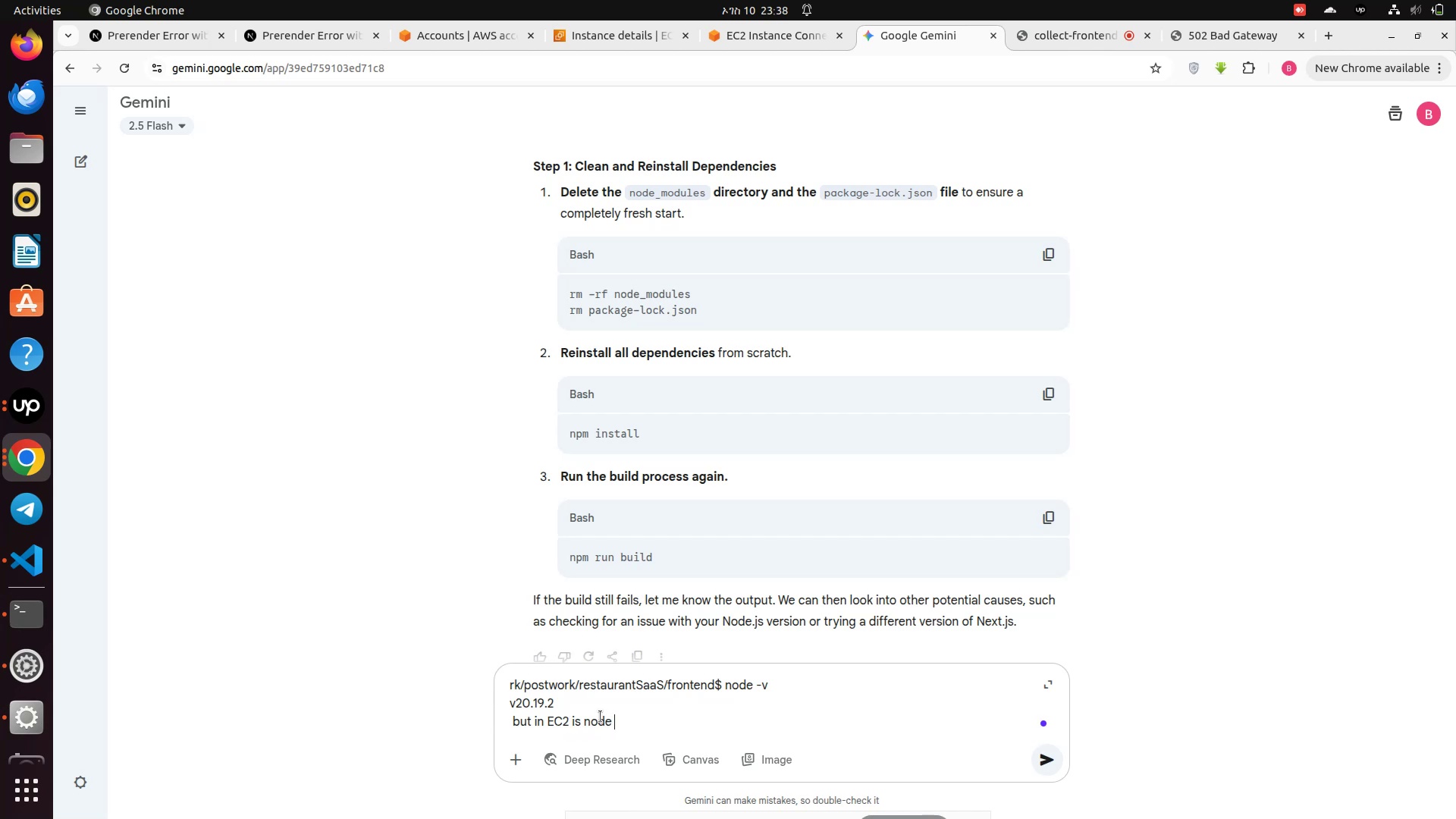 
key(Enter)
 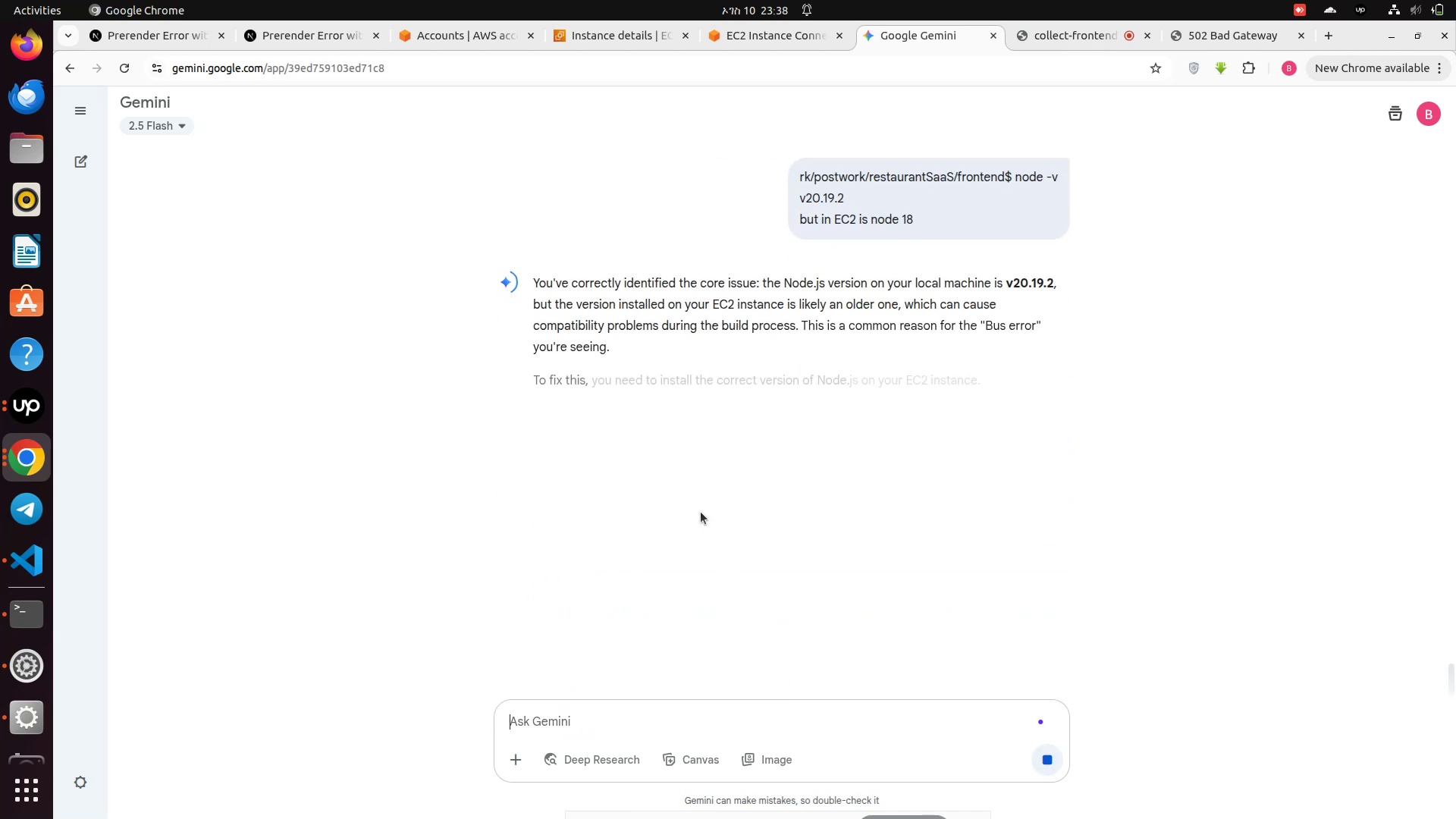 
wait(9.47)
 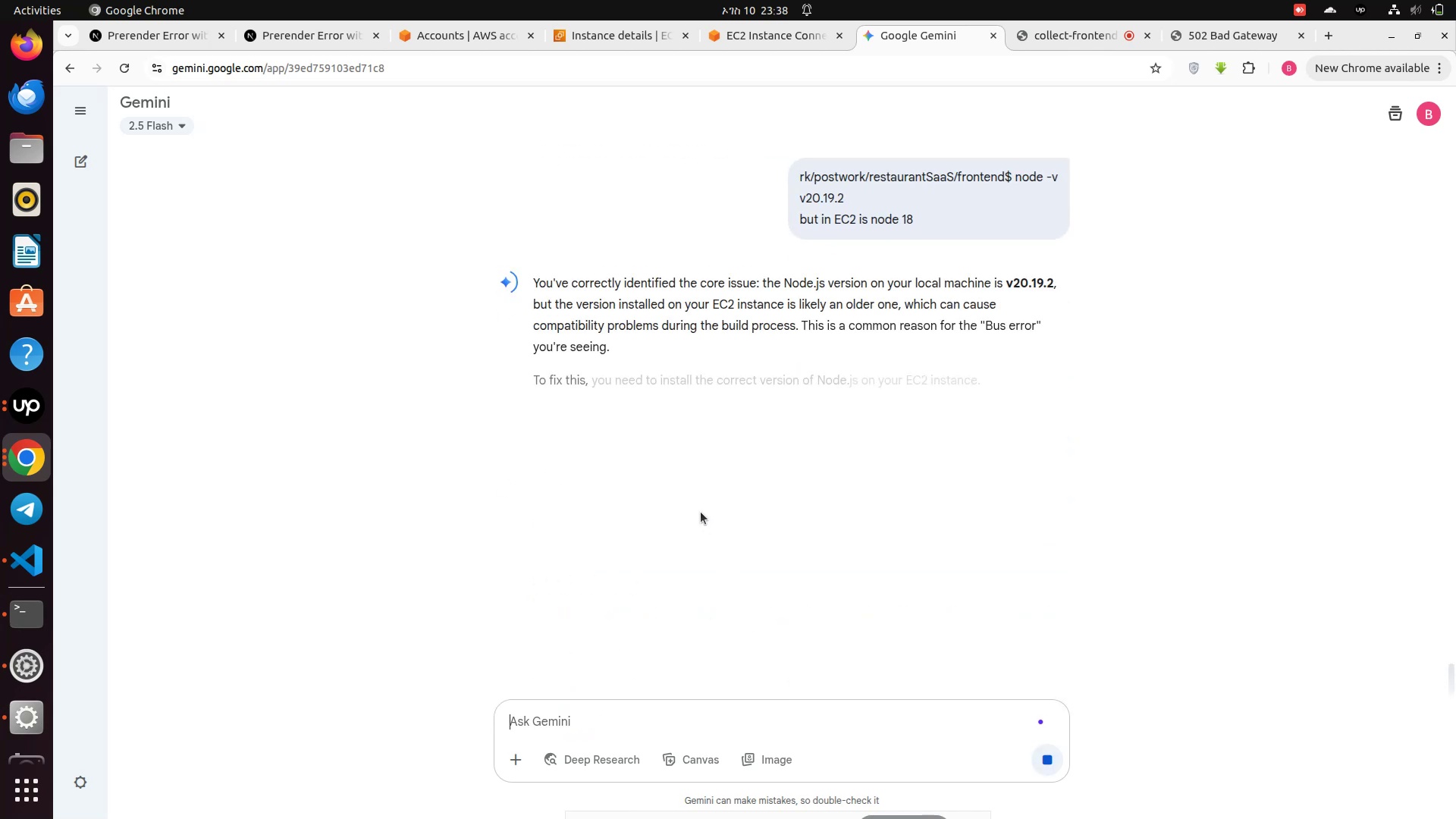 
scroll: coordinate [704, 613], scroll_direction: down, amount: 3.0
 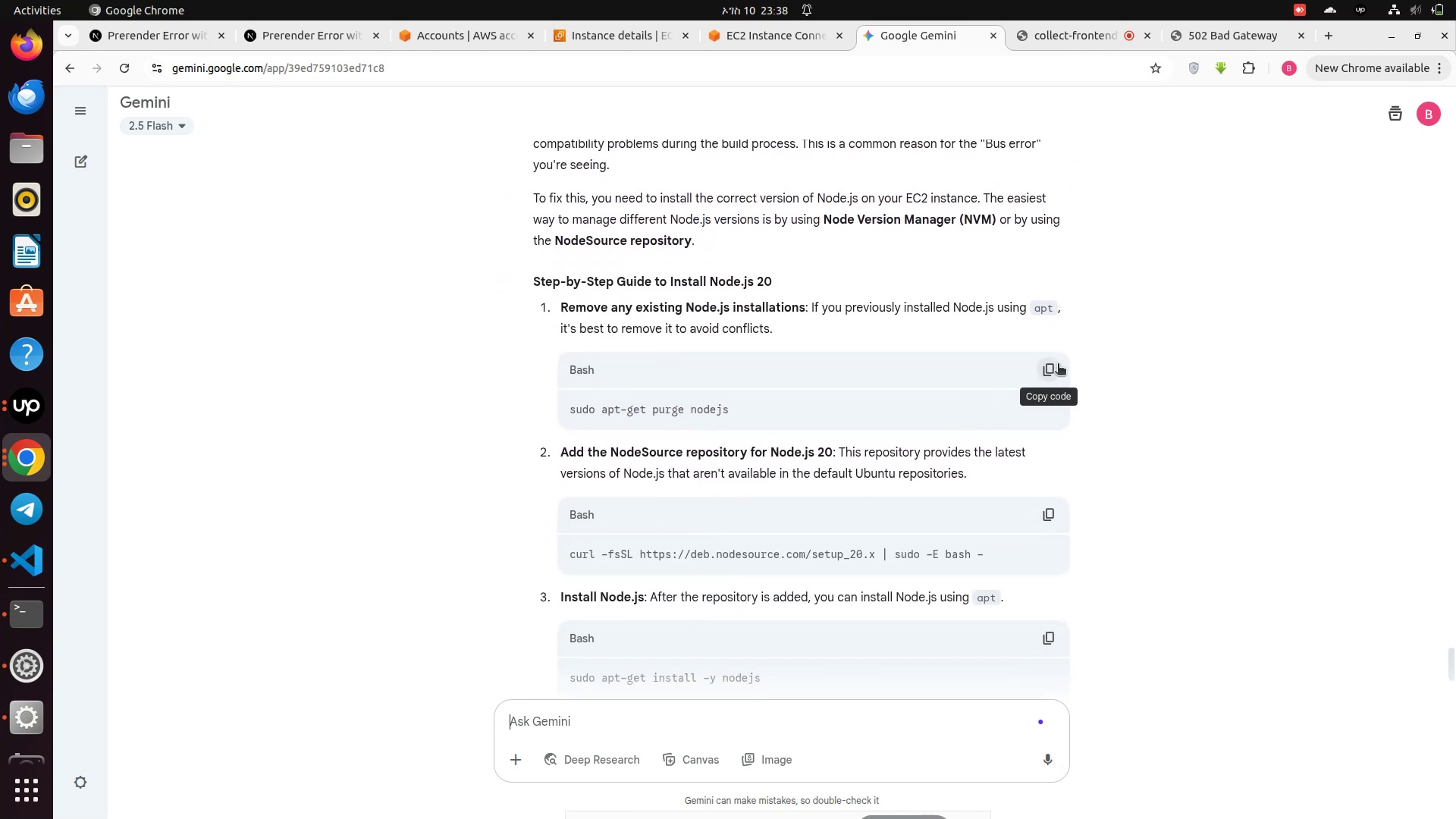 
left_click([1051, 368])
 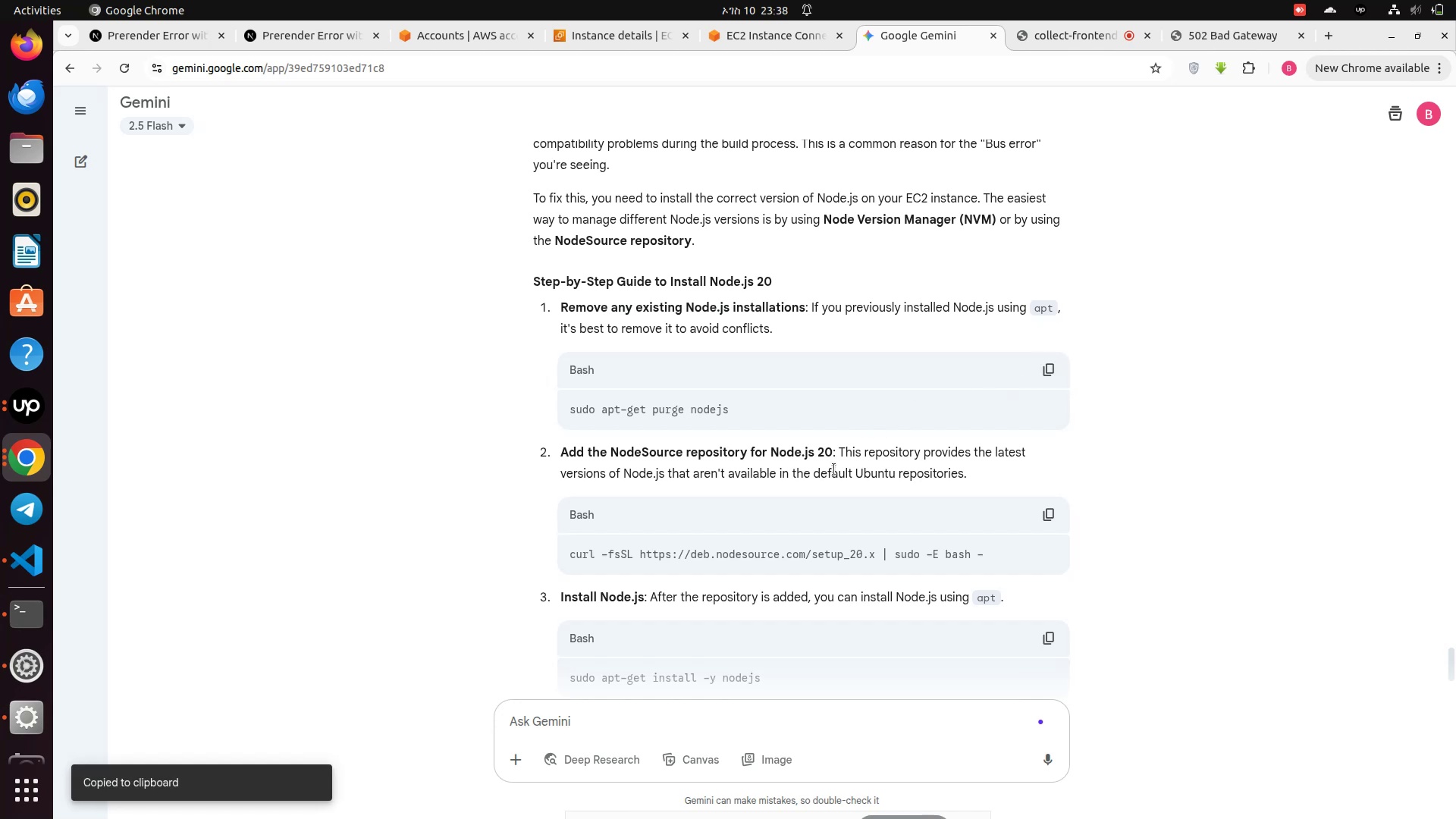 
scroll: coordinate [834, 469], scroll_direction: down, amount: 1.0
 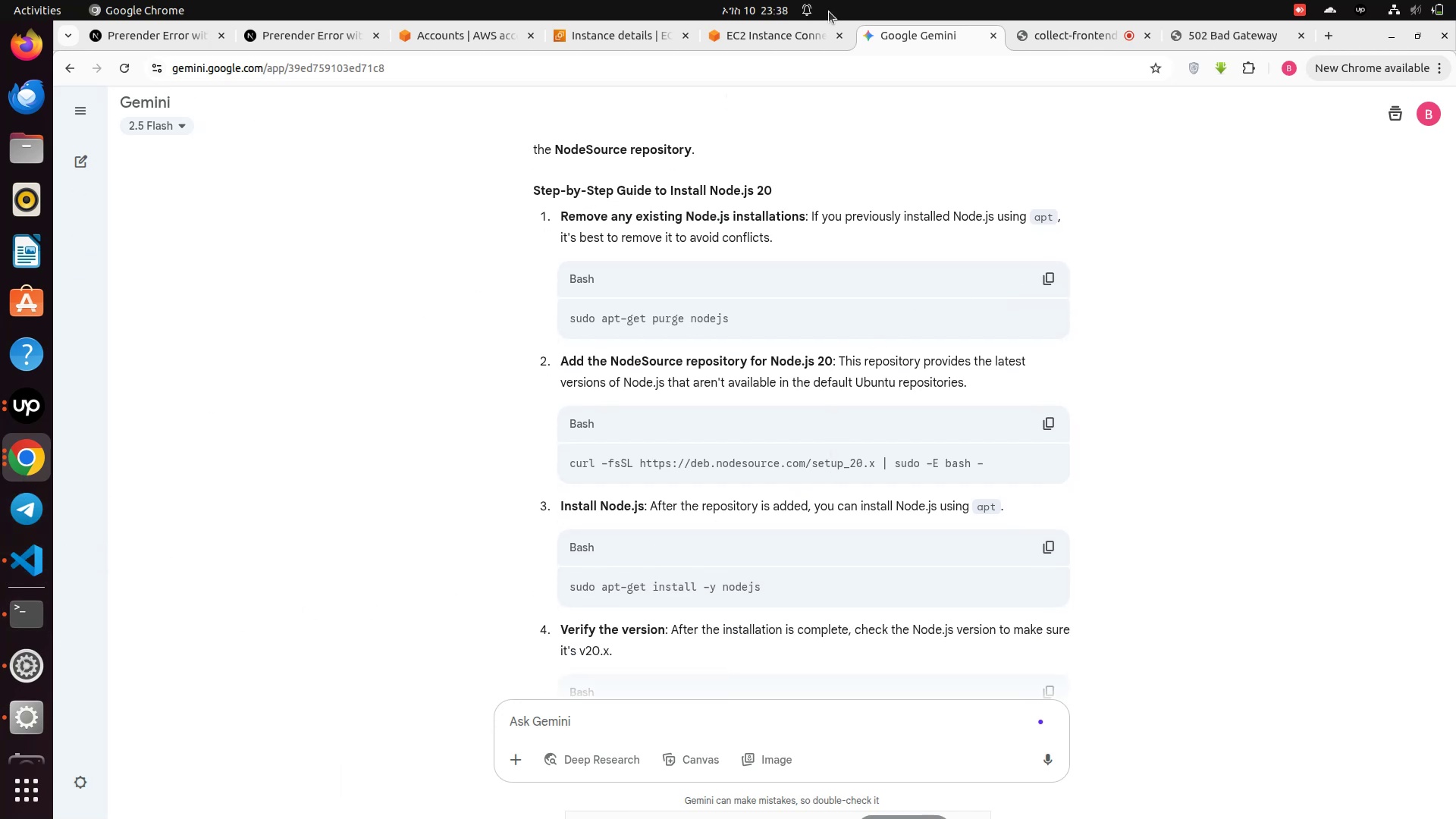 
left_click([730, 42])
 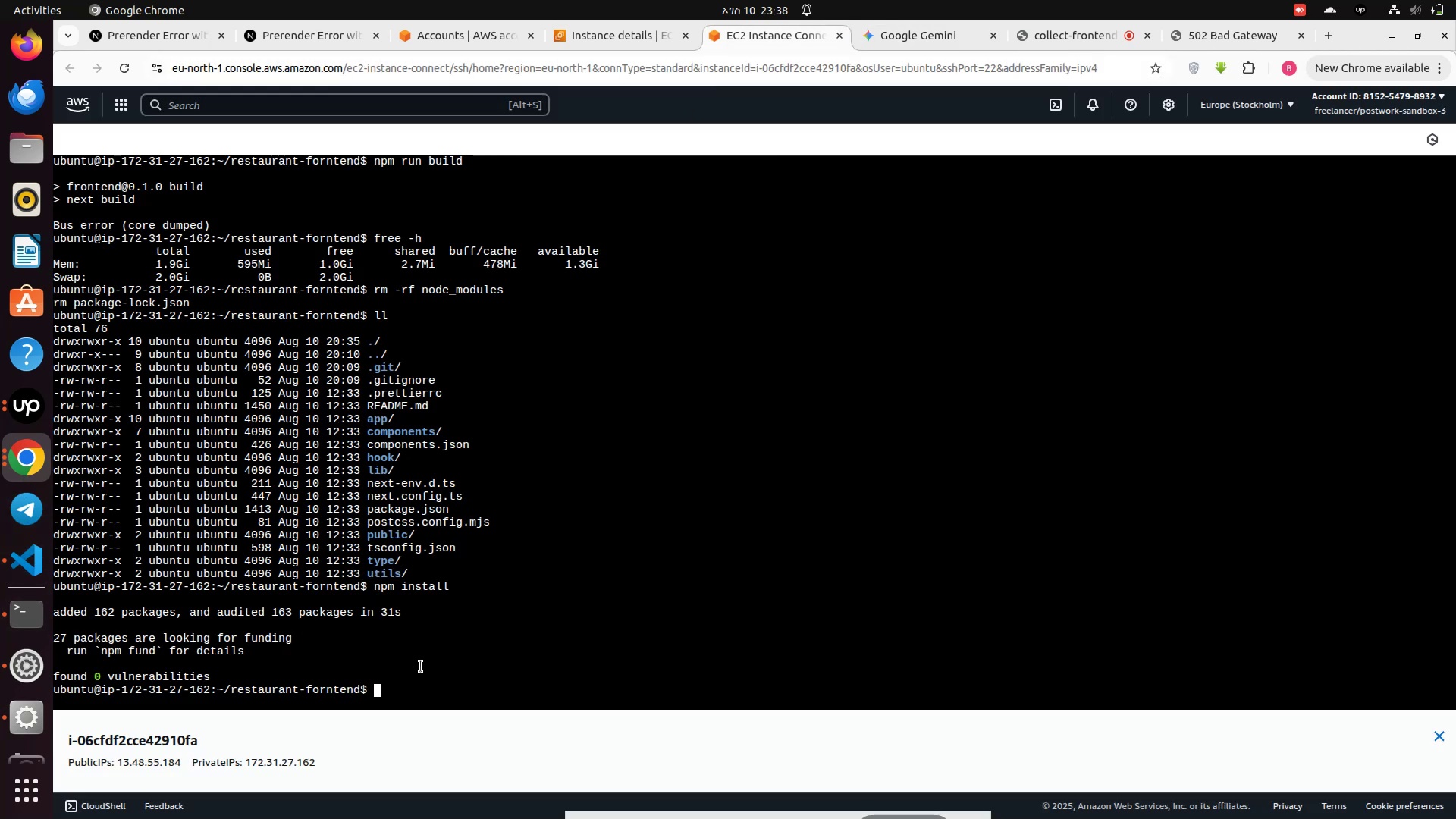 
right_click([419, 679])
 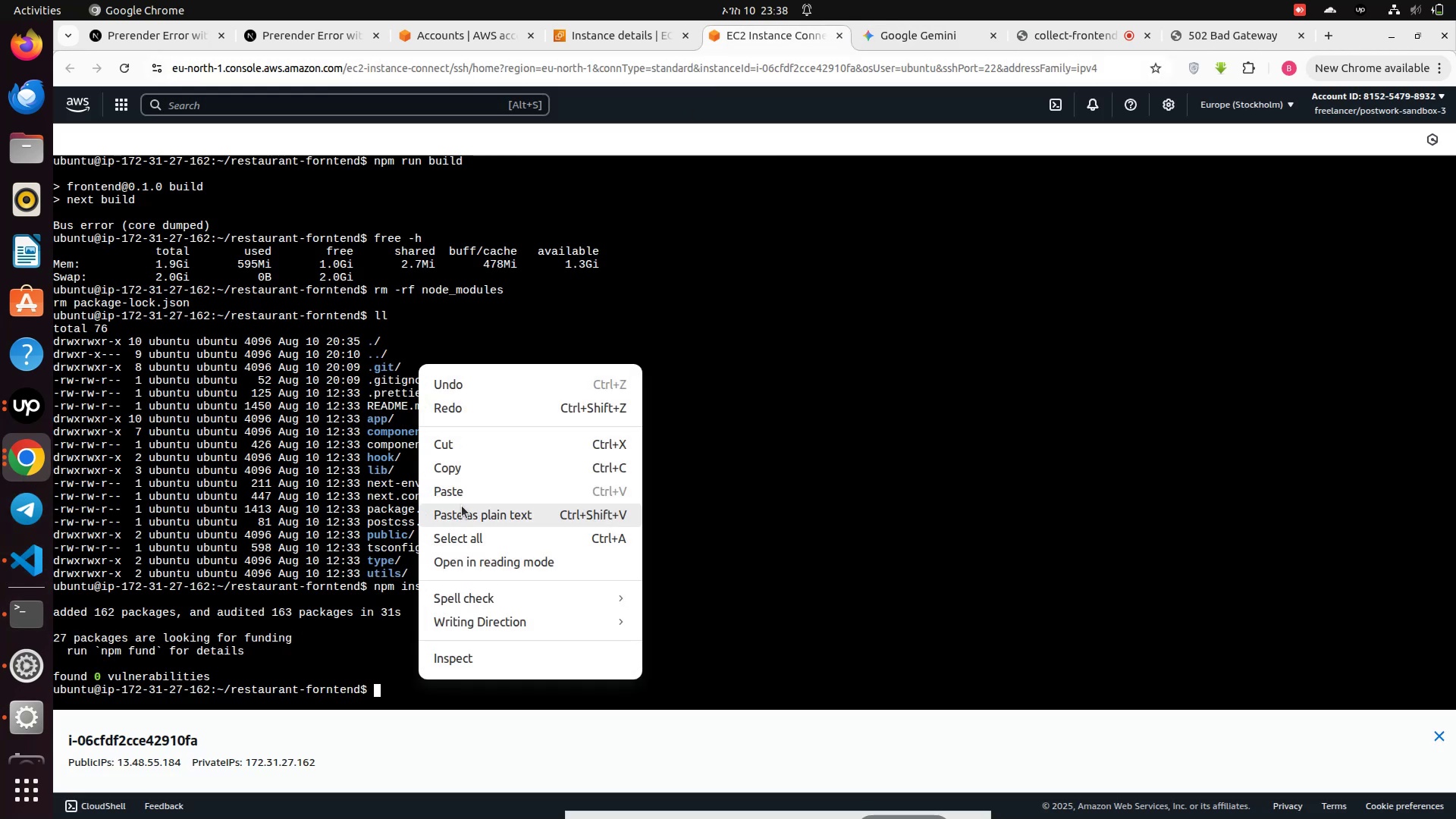 
left_click([462, 498])
 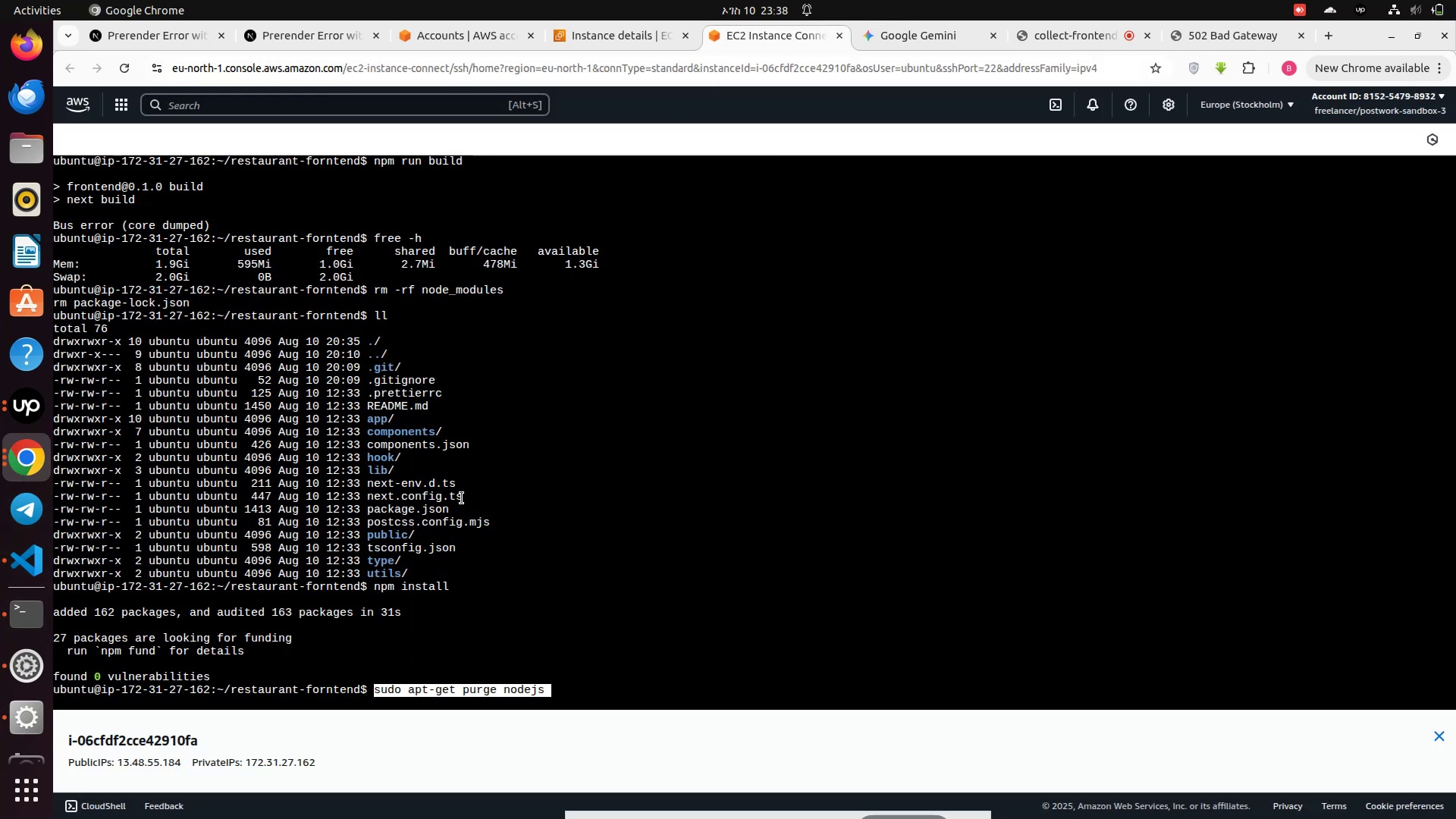 
key(Enter)
 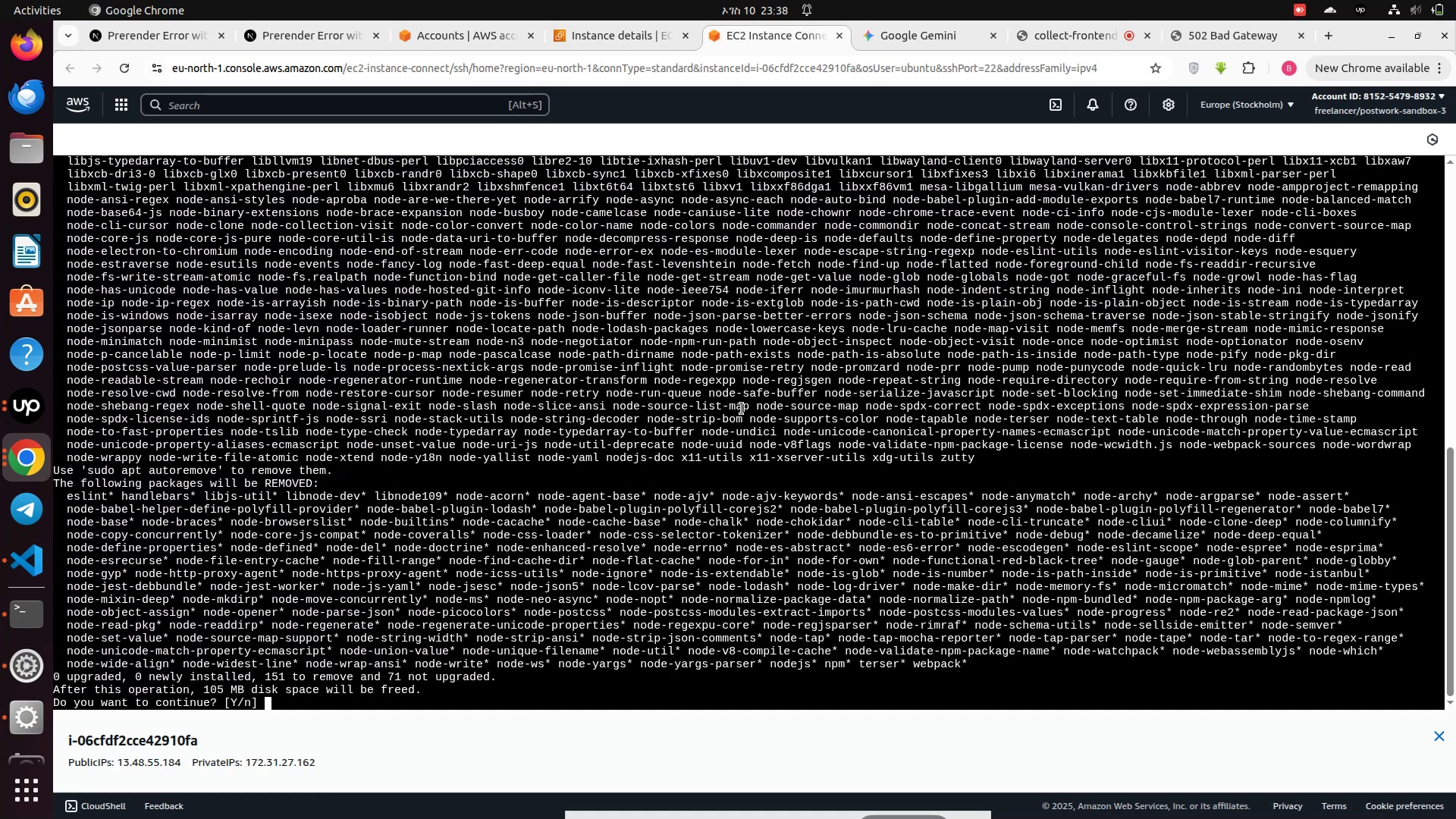 
key(Y)
 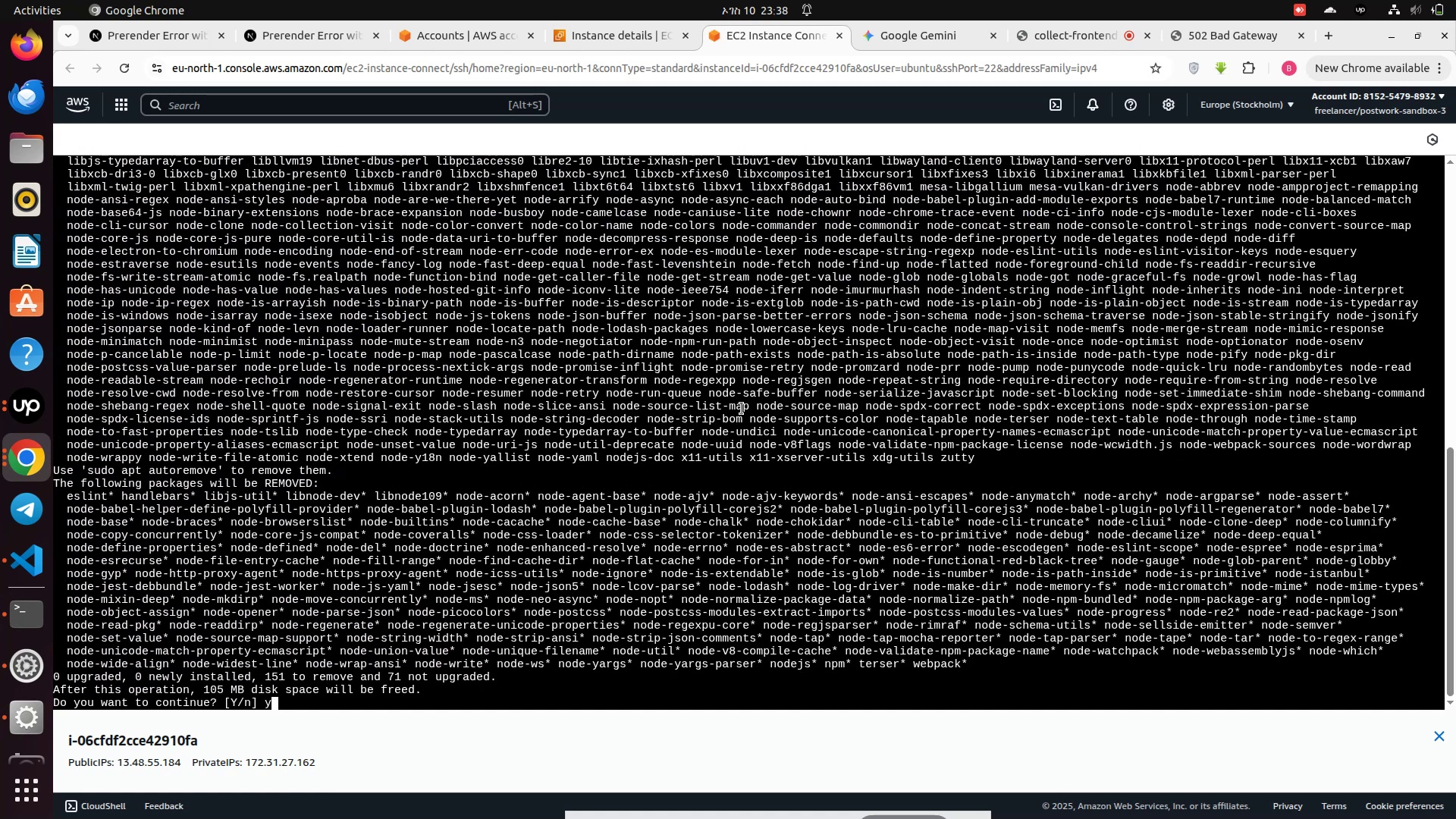 
key(Enter)
 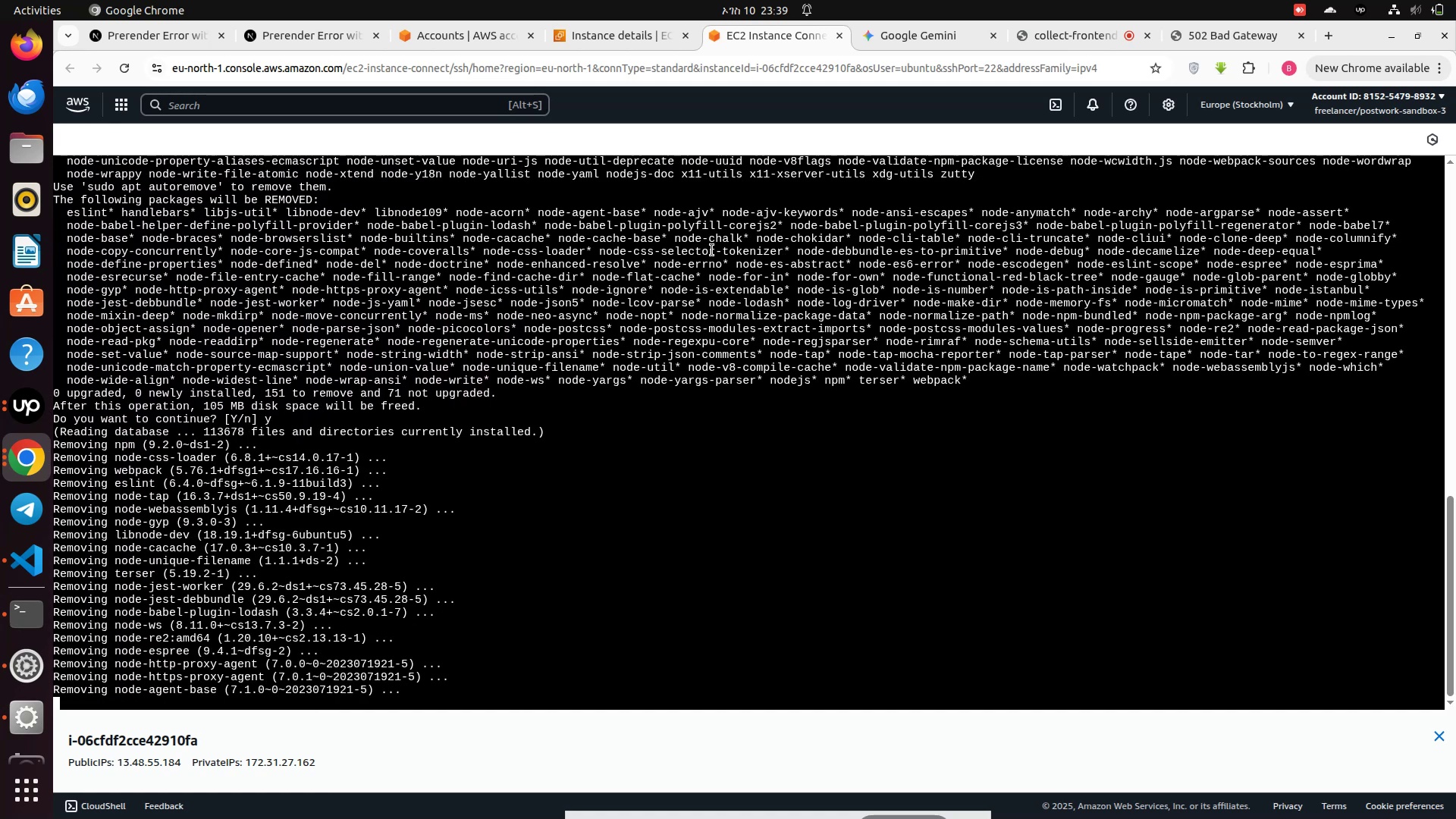 
wait(5.61)
 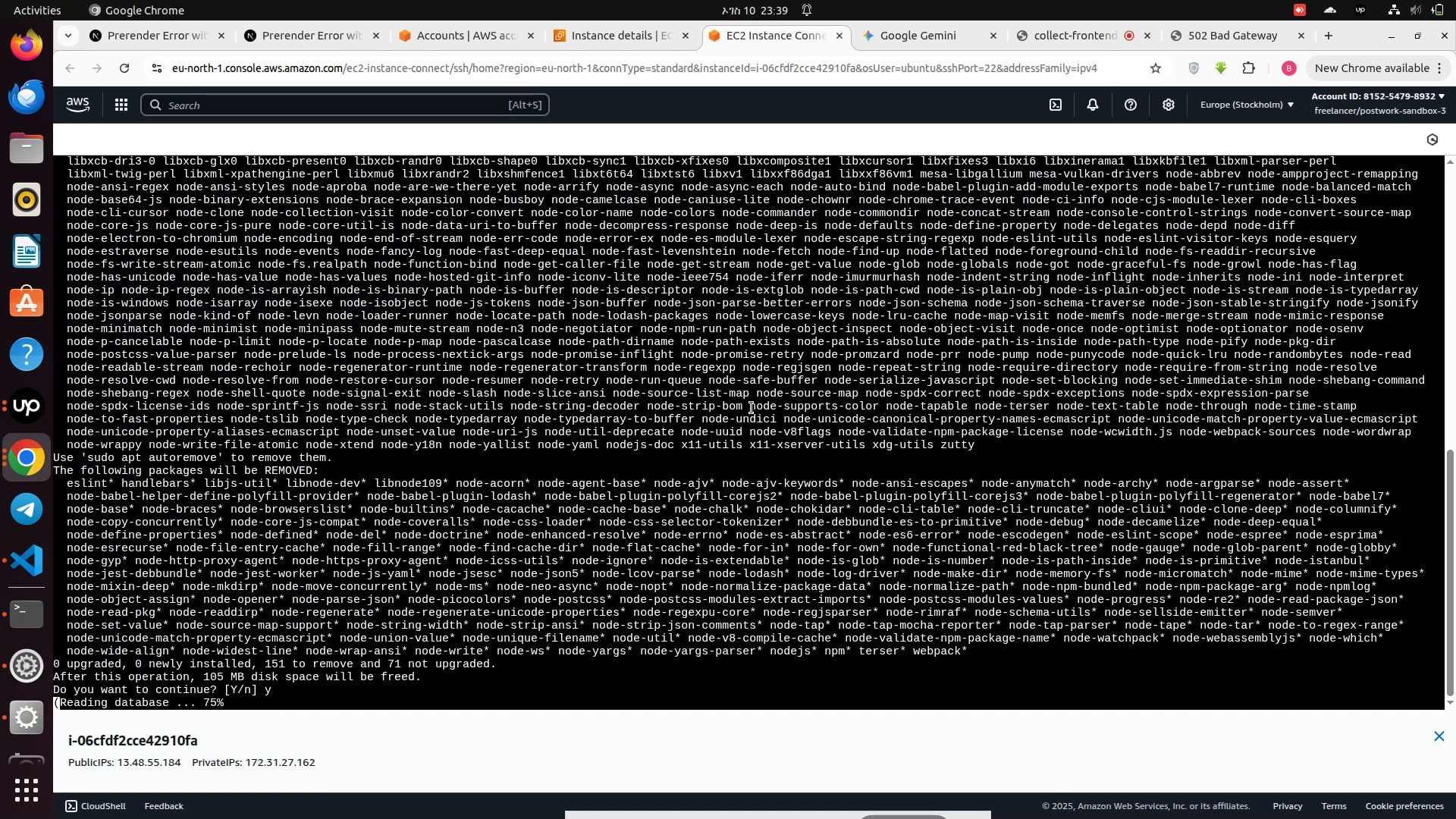 
left_click([921, 30])
 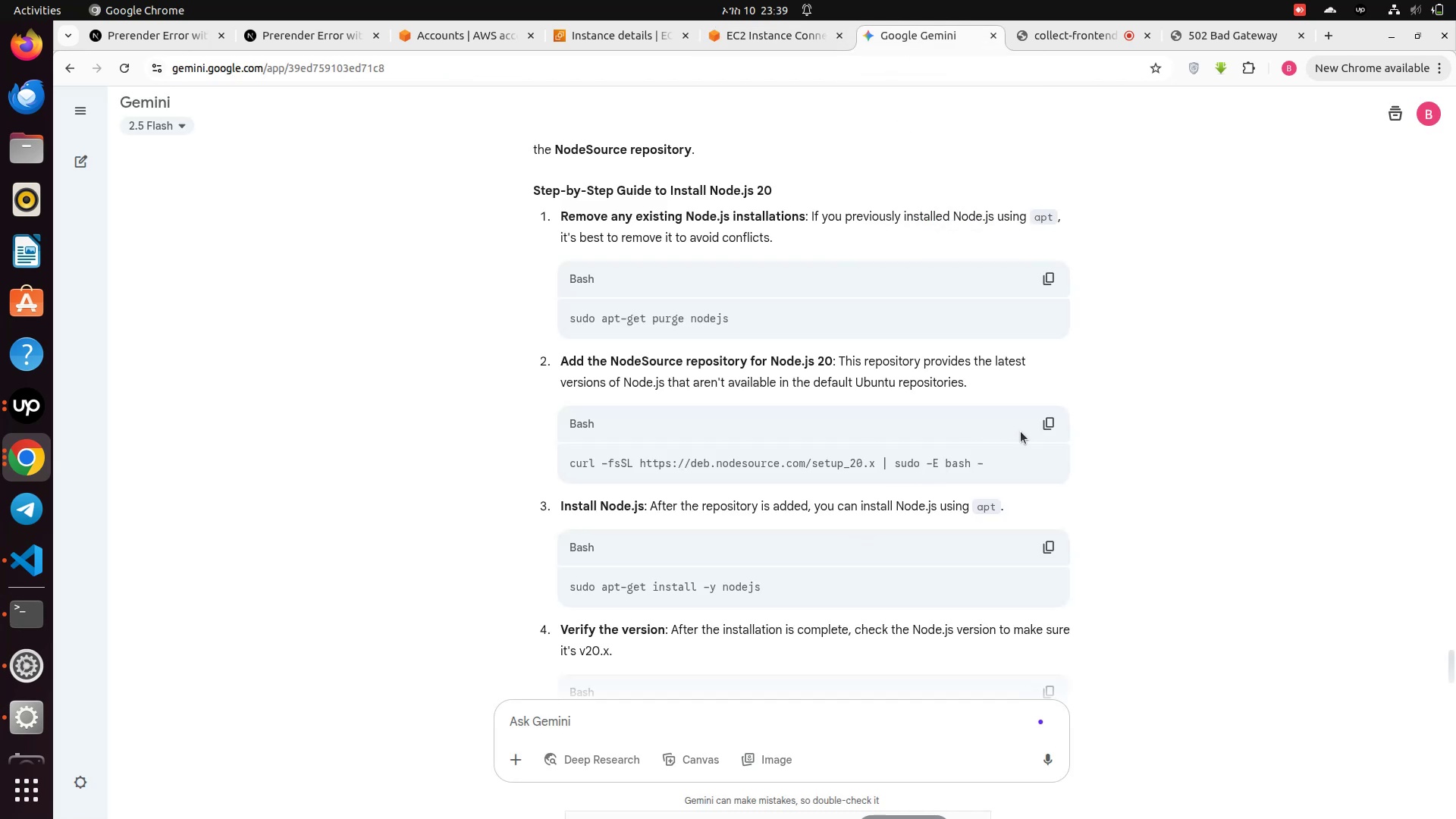 
left_click([1044, 426])
 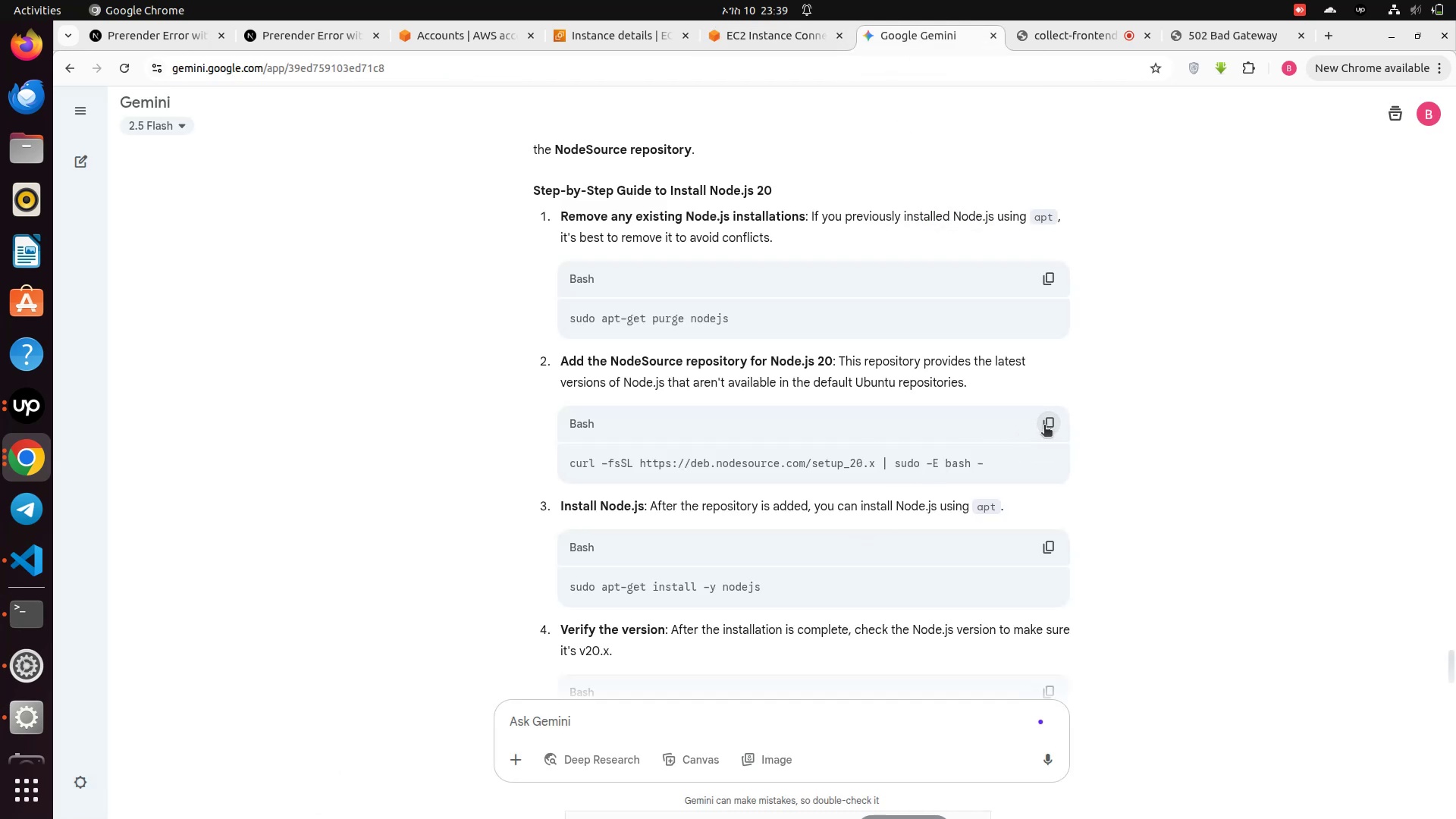 
wait(10.37)
 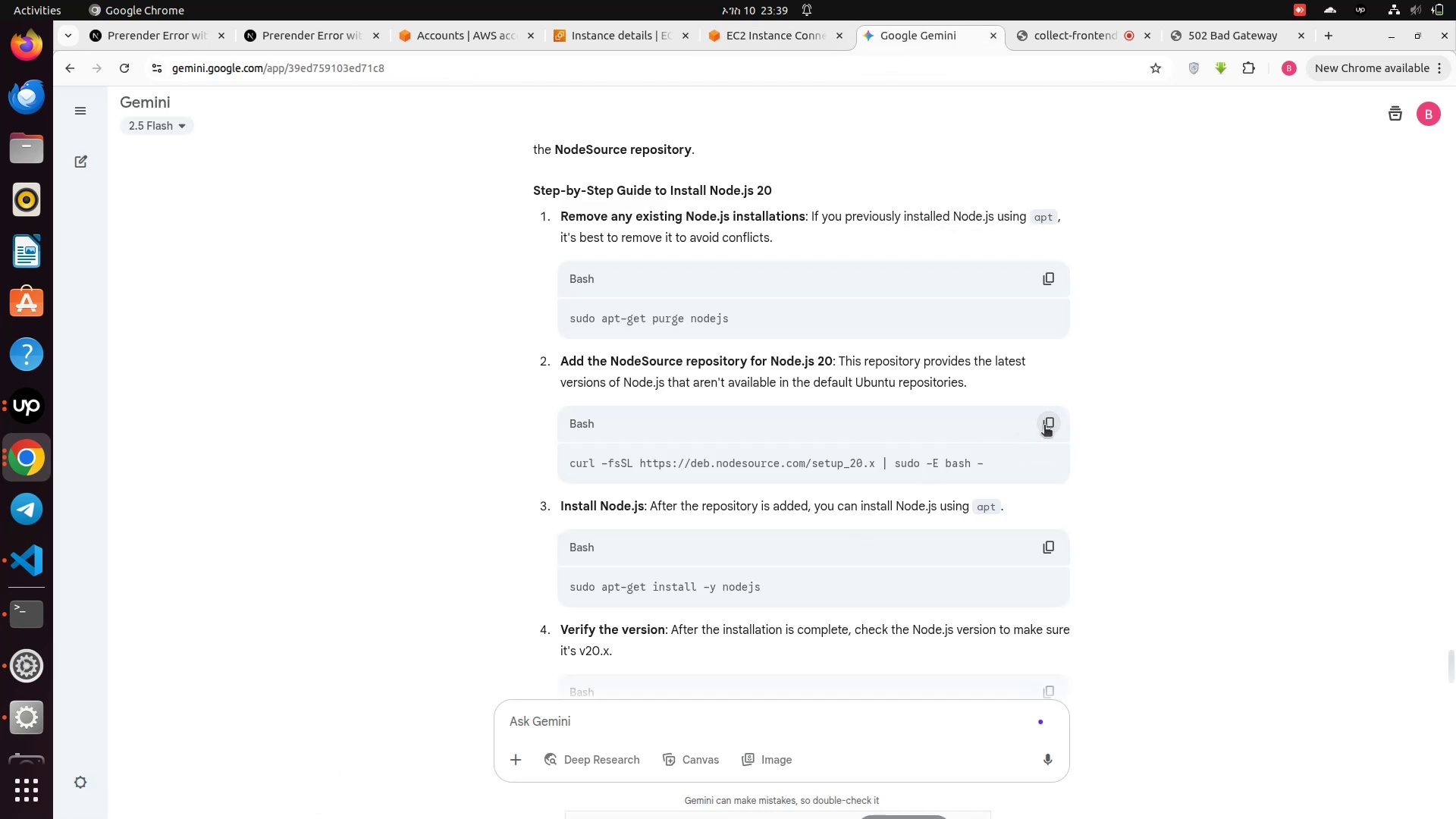 
left_click([763, 43])
 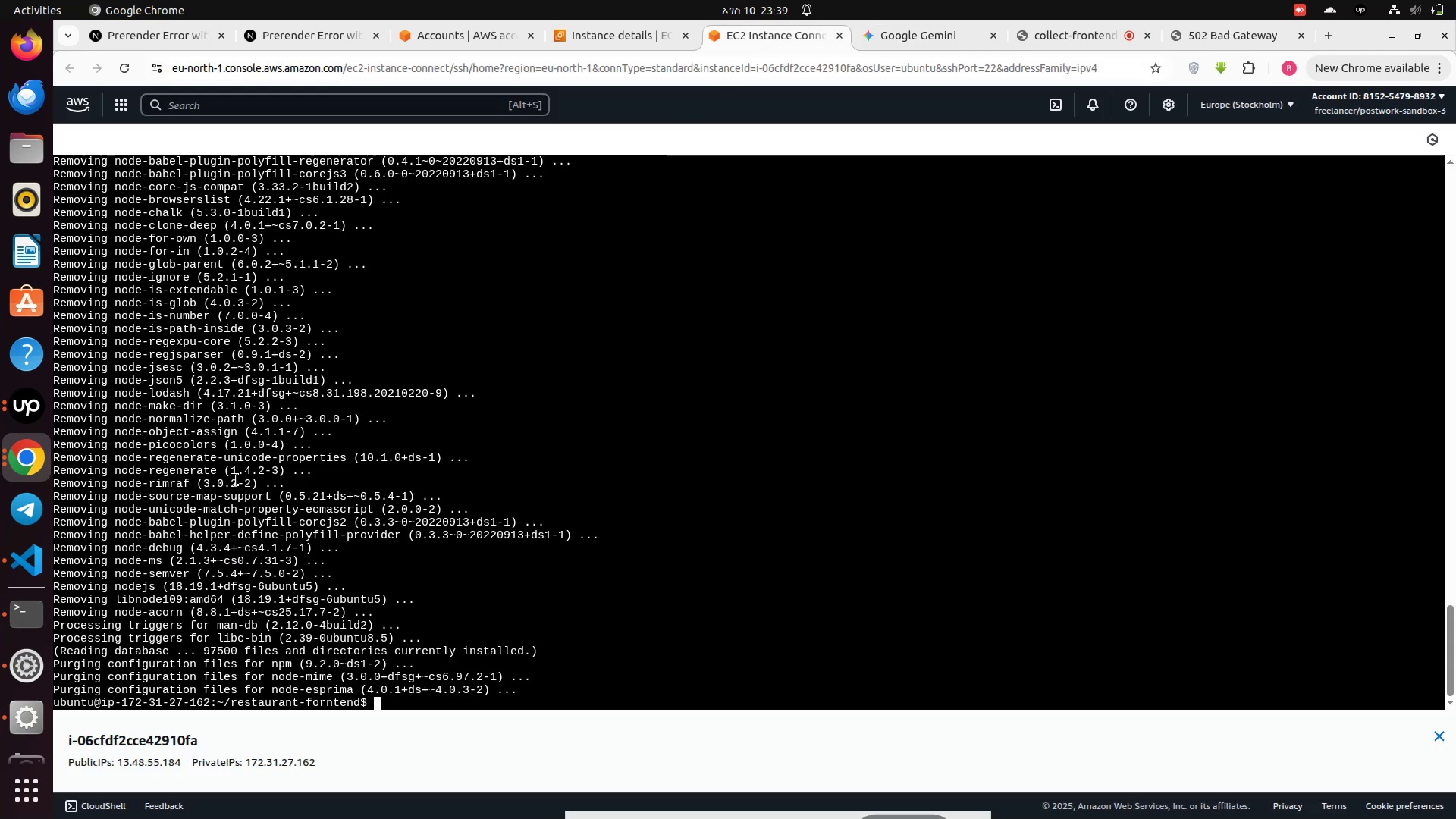 
wait(5.62)
 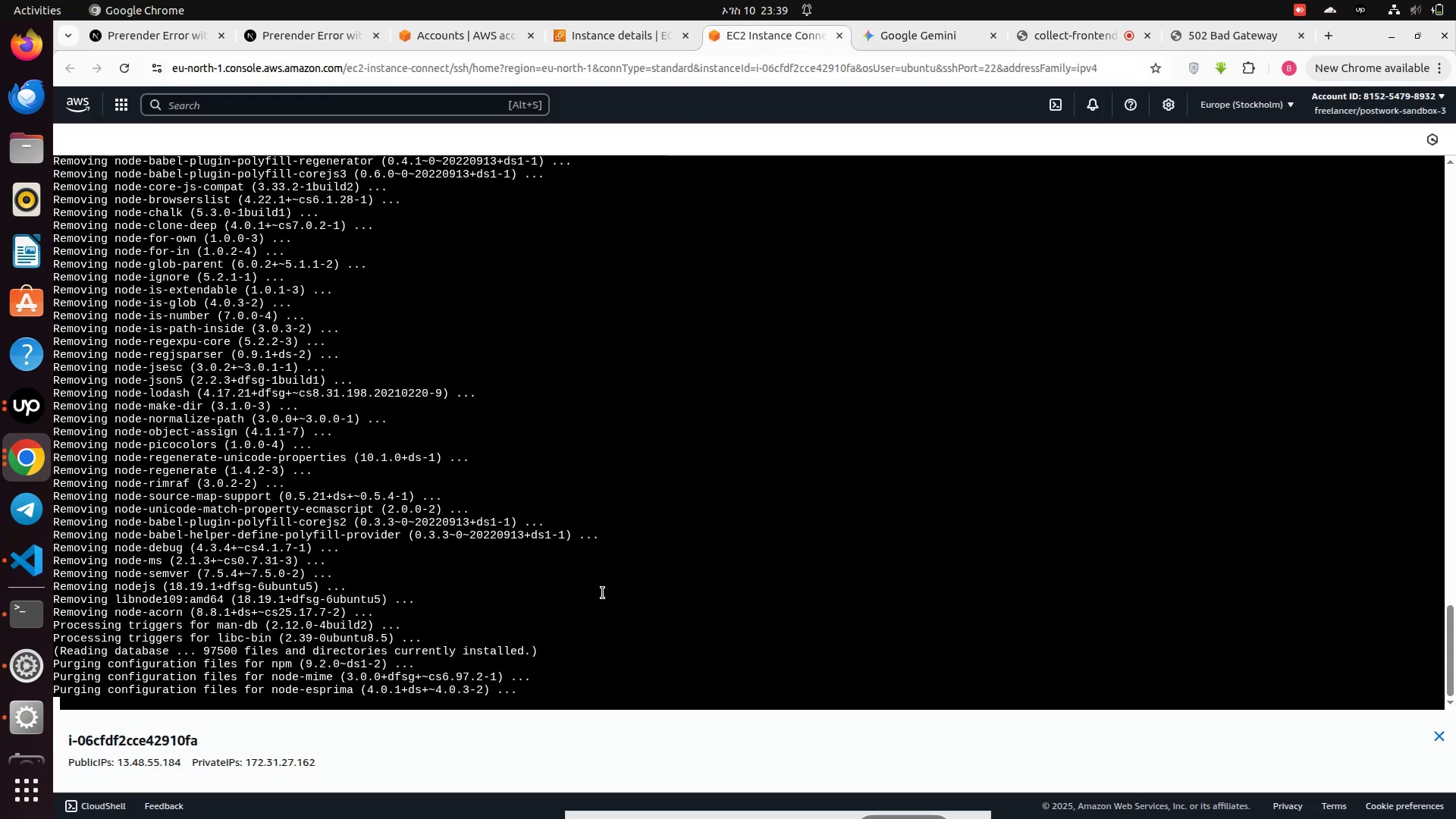 
left_click([31, 419])
 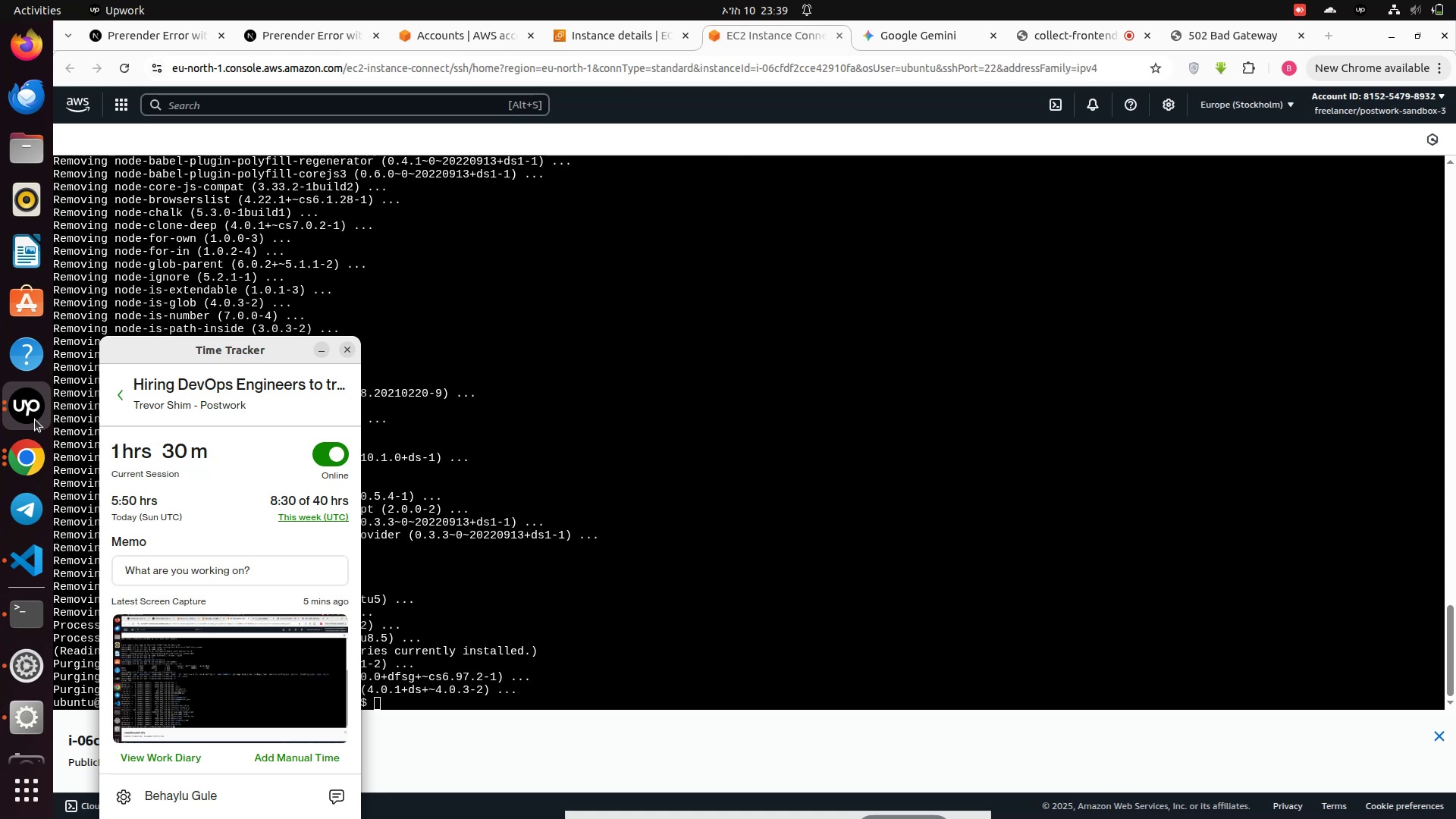 
wait(8.15)
 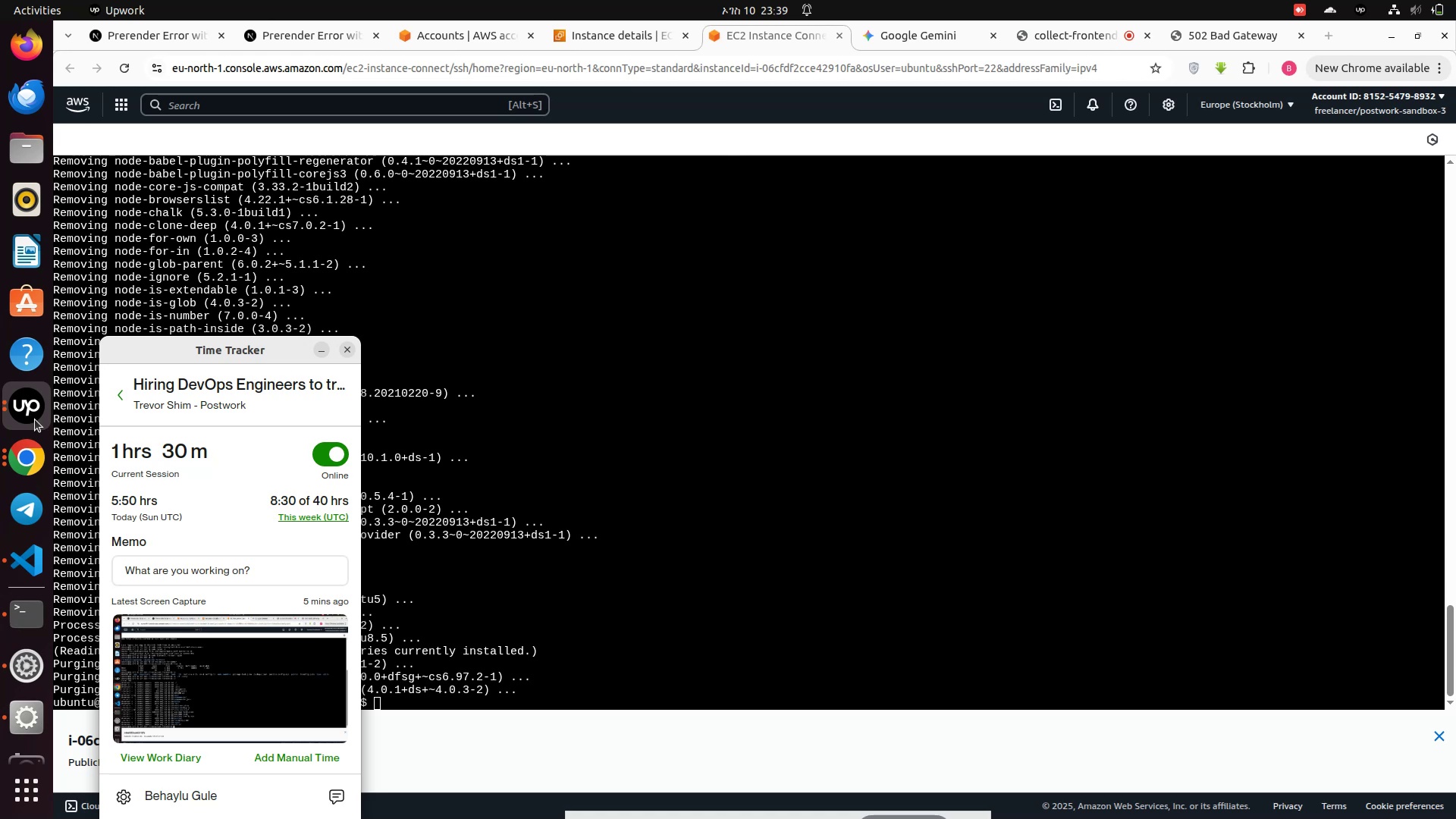 
left_click([612, 626])
 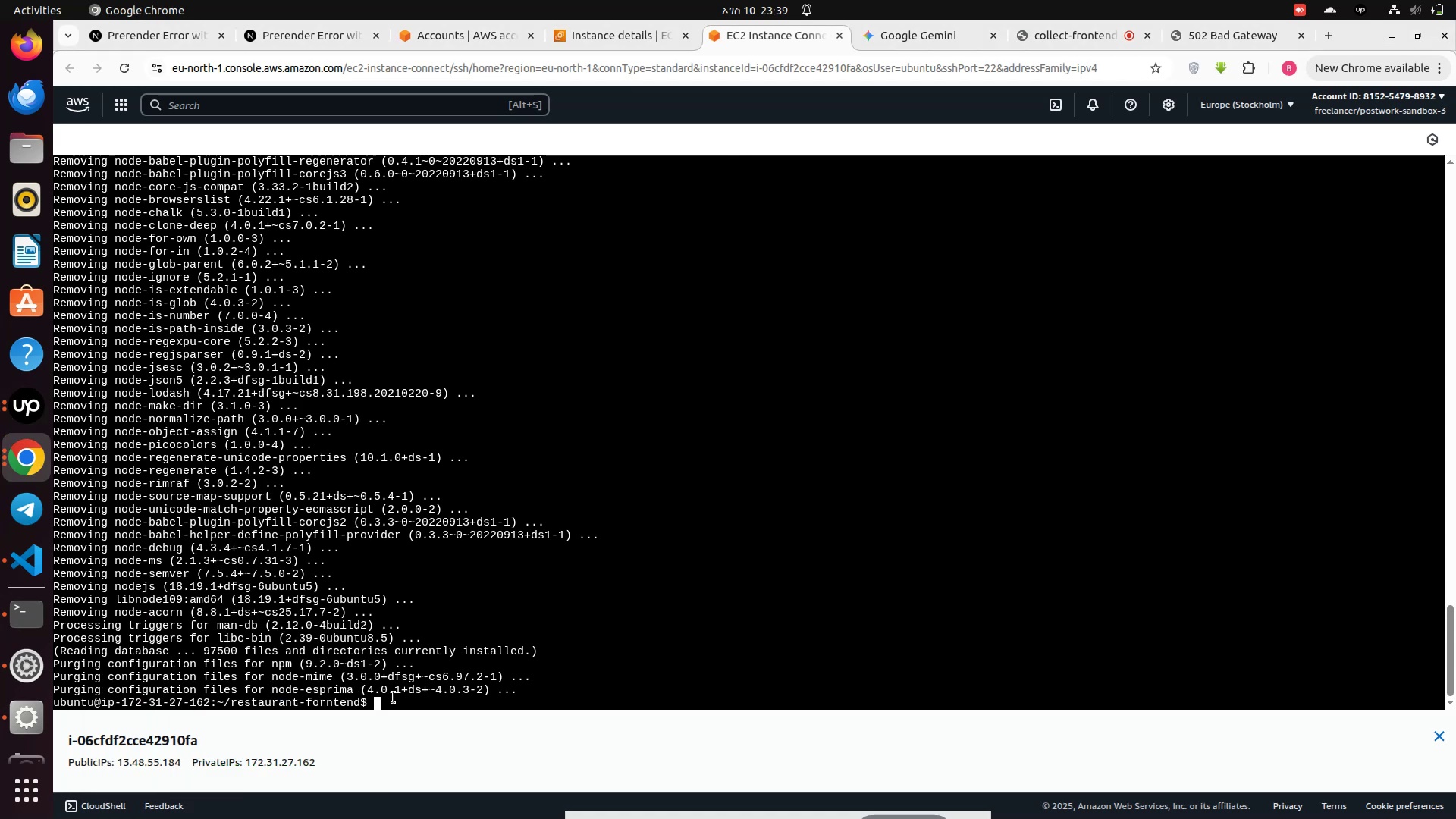 
right_click([394, 699])
 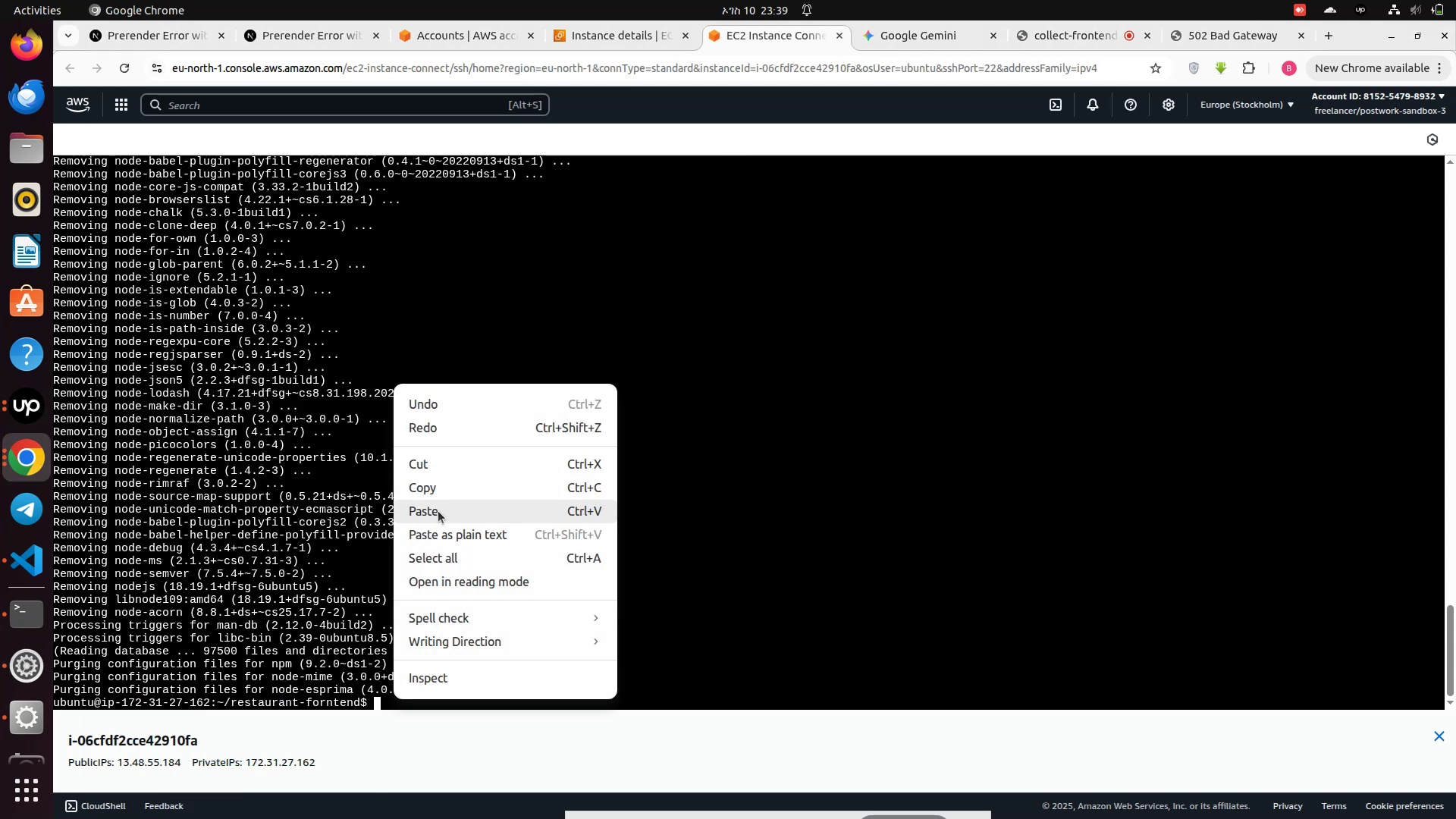 
left_click([438, 511])
 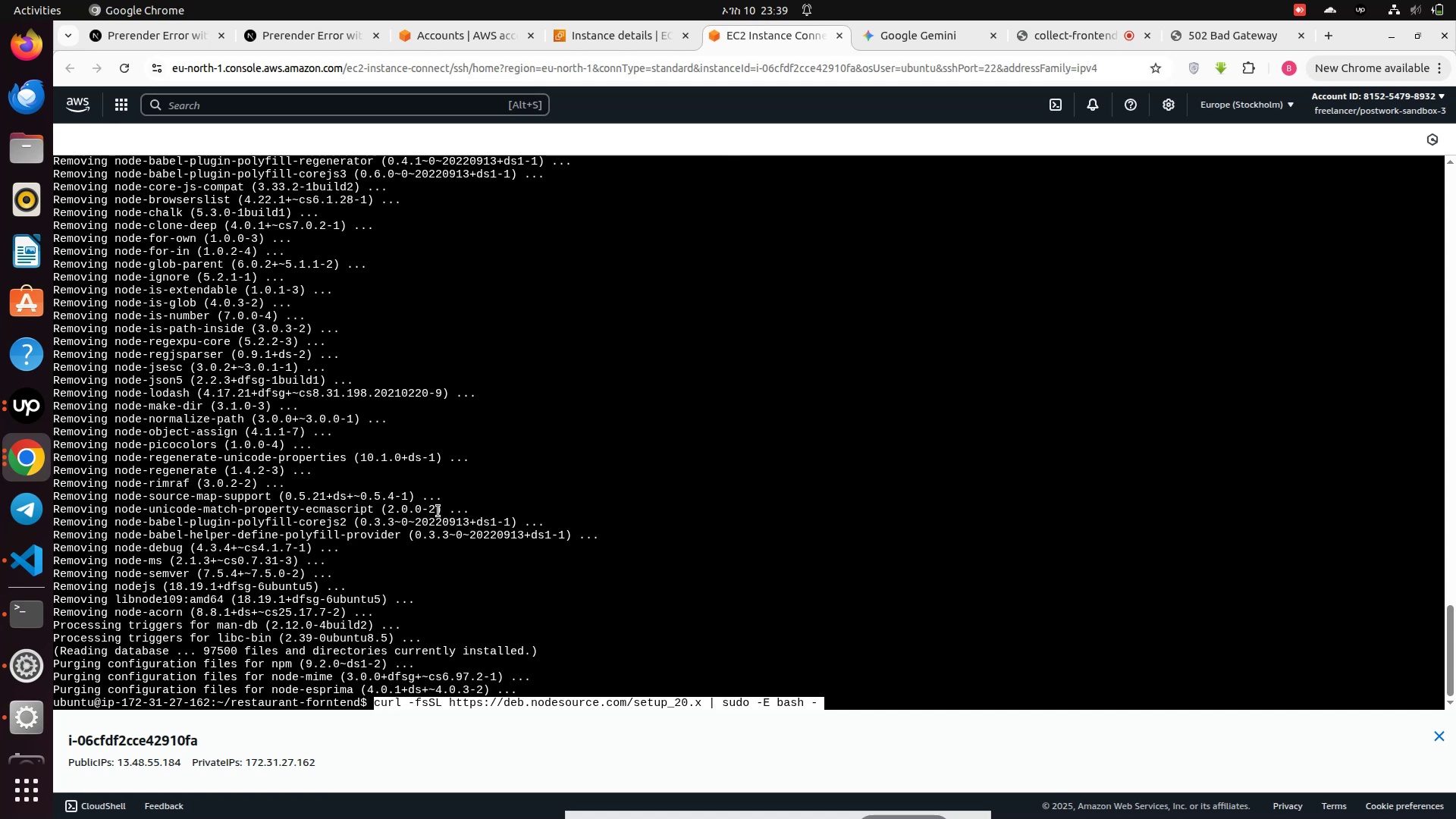 
key(Enter)
 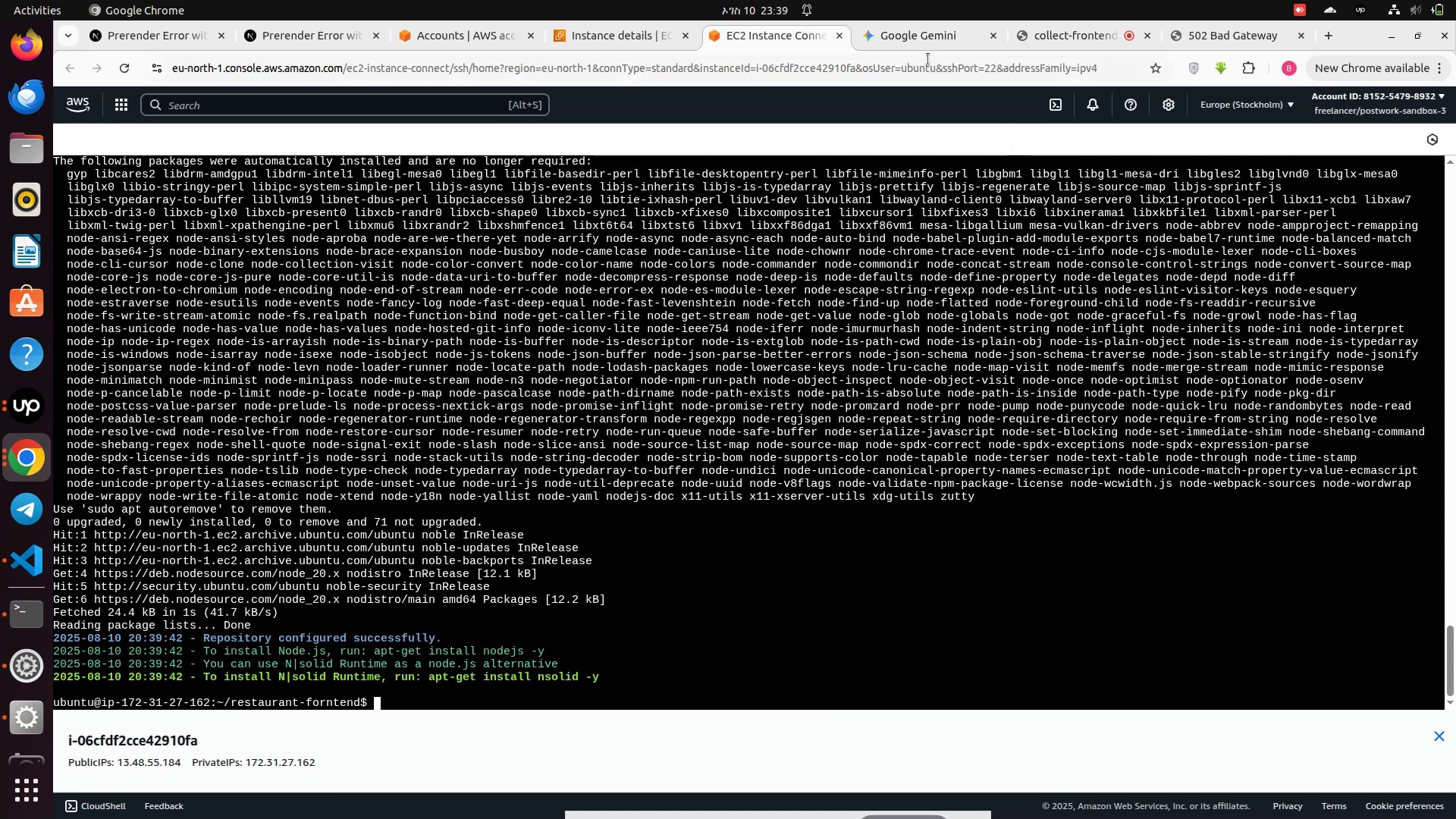 
wait(13.92)
 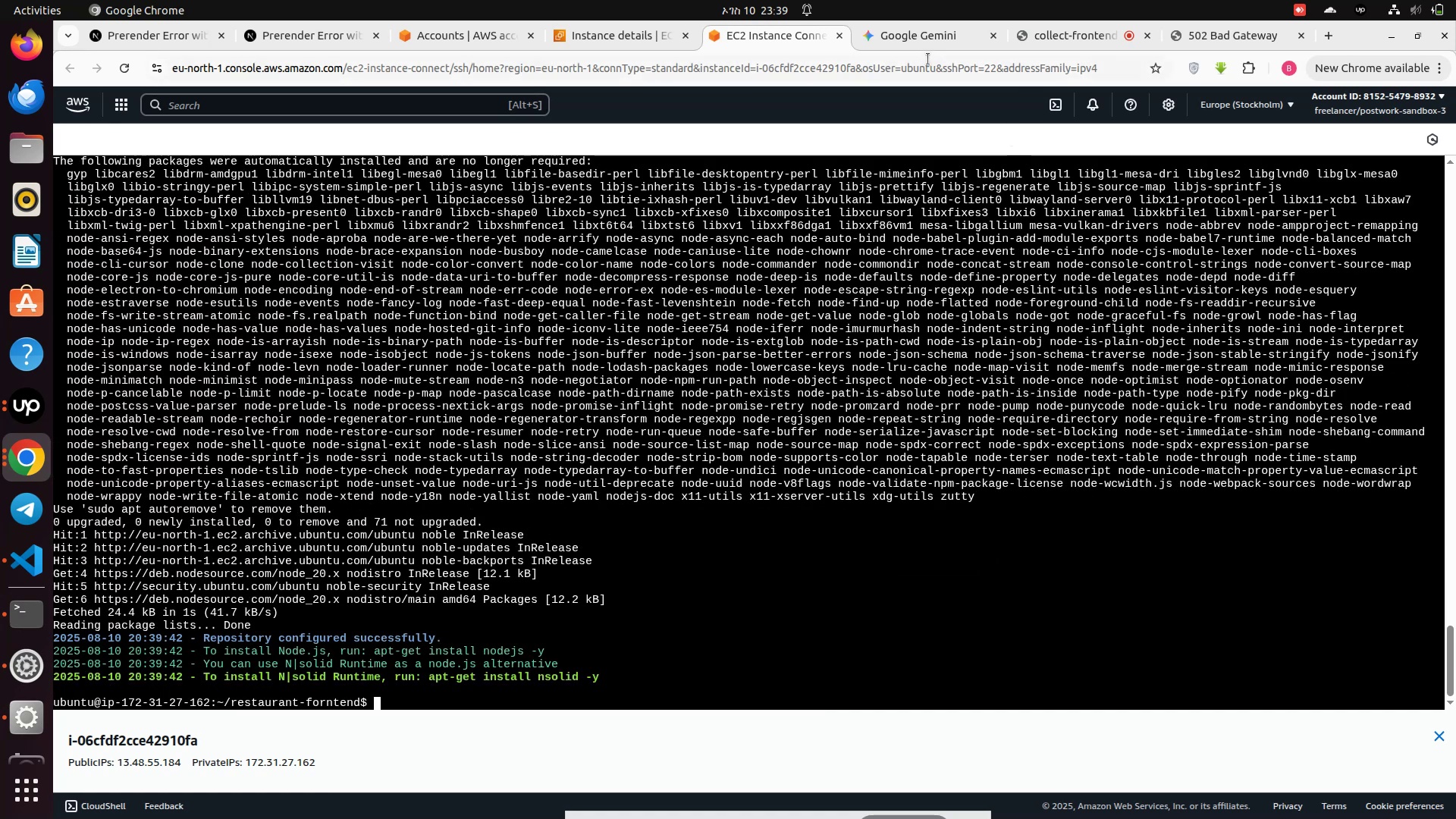 
left_click([912, 44])
 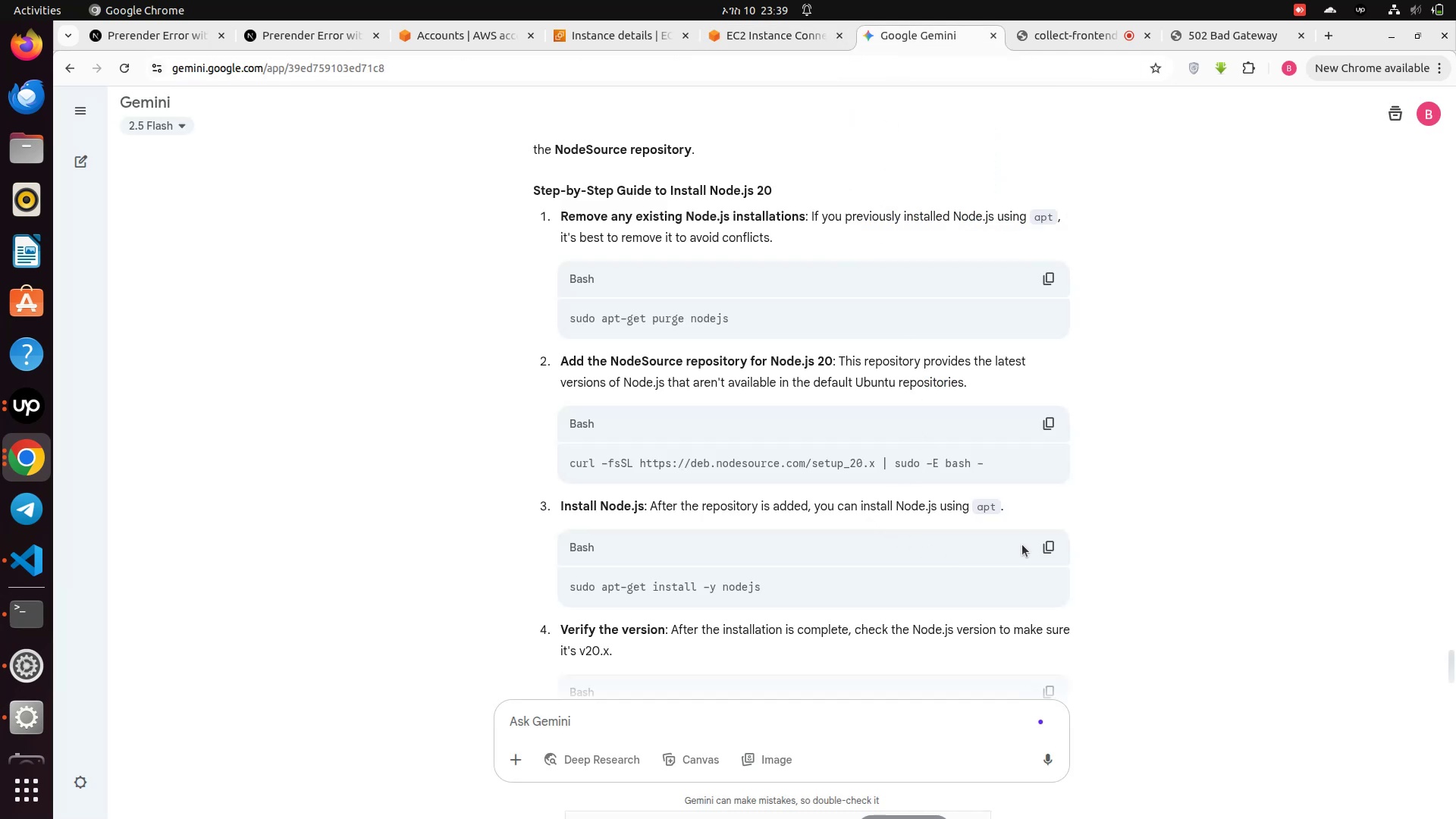 
left_click([1049, 545])
 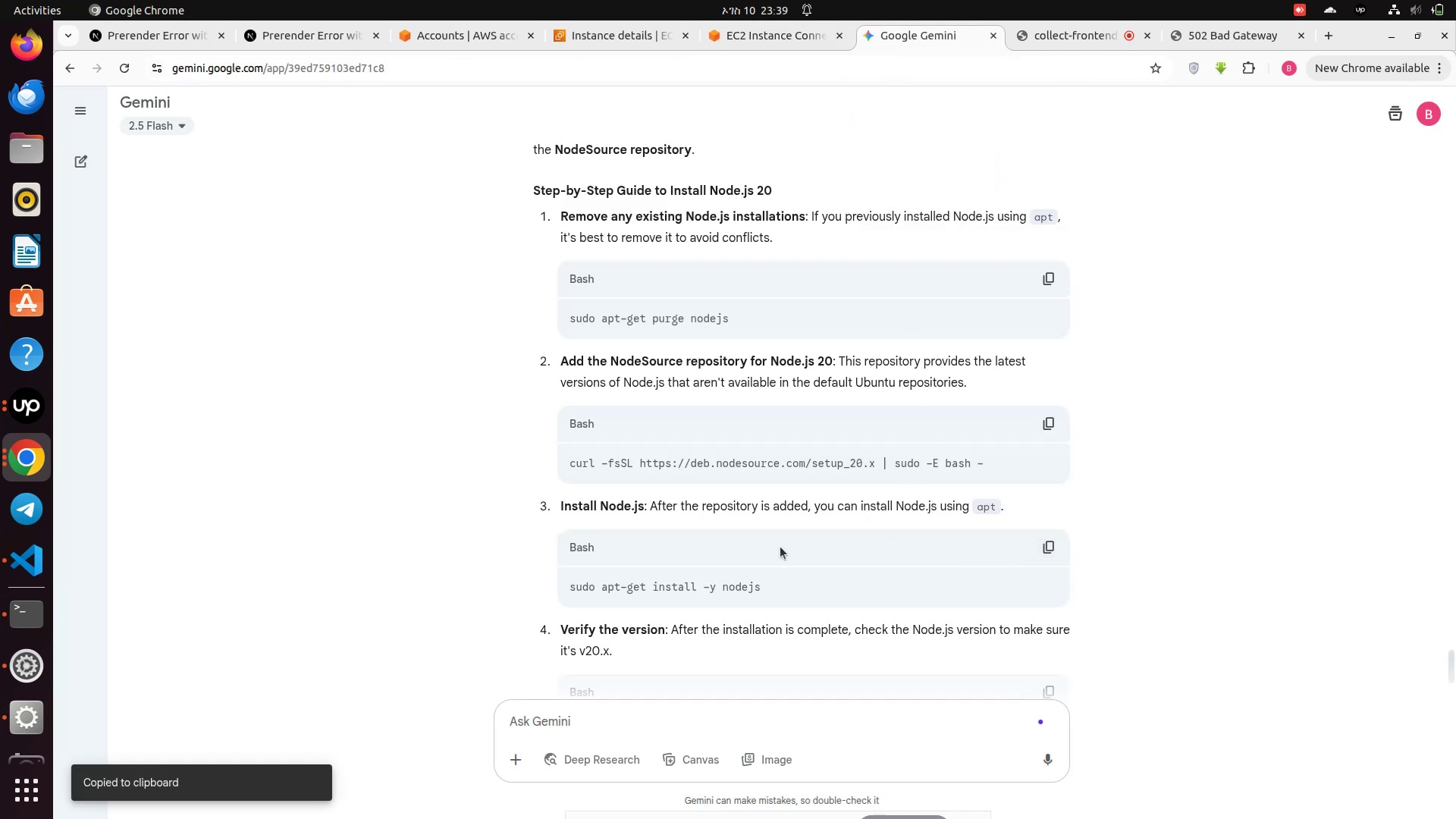 
scroll: coordinate [780, 547], scroll_direction: down, amount: 1.0
 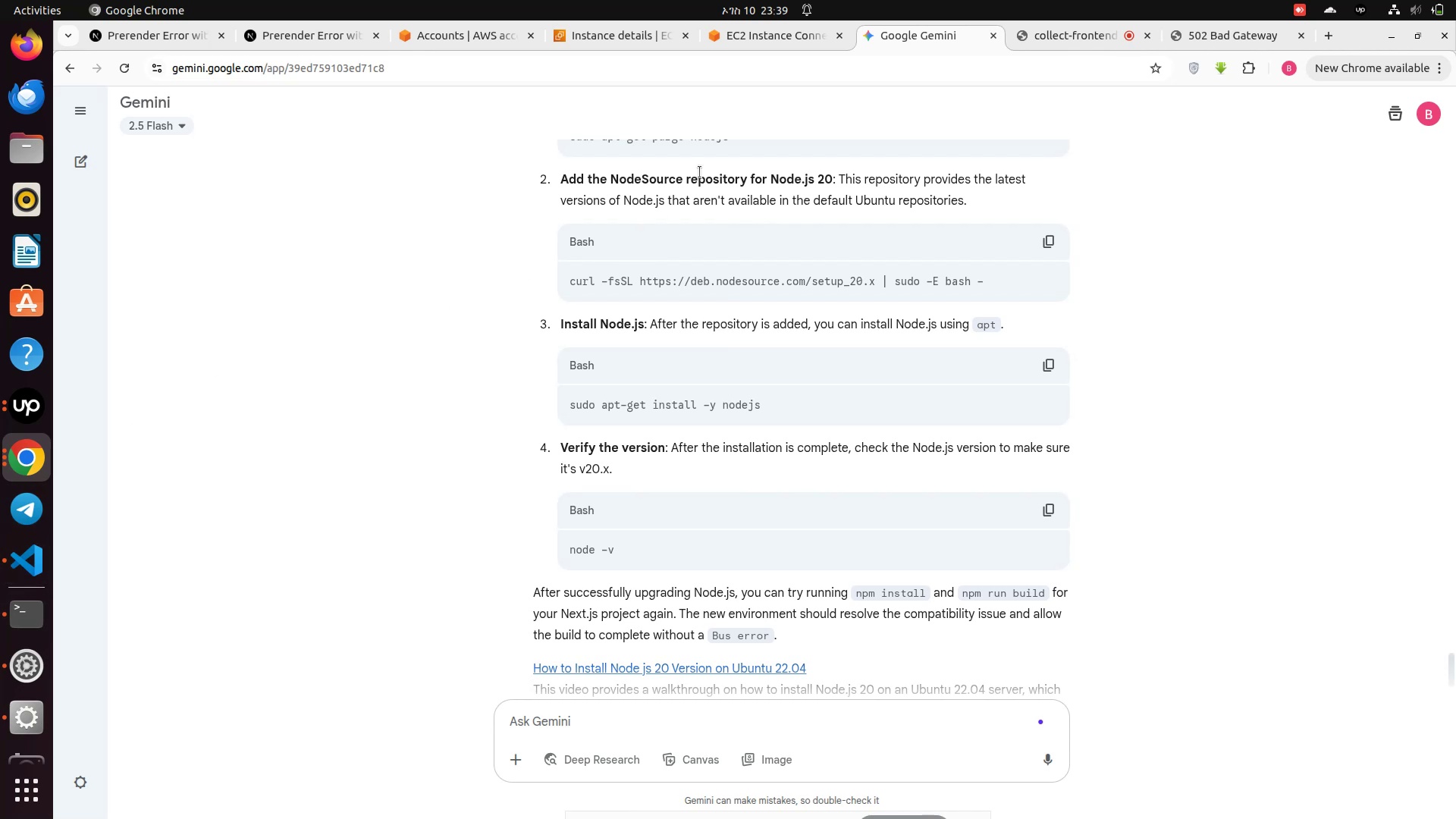 
left_click([767, 31])
 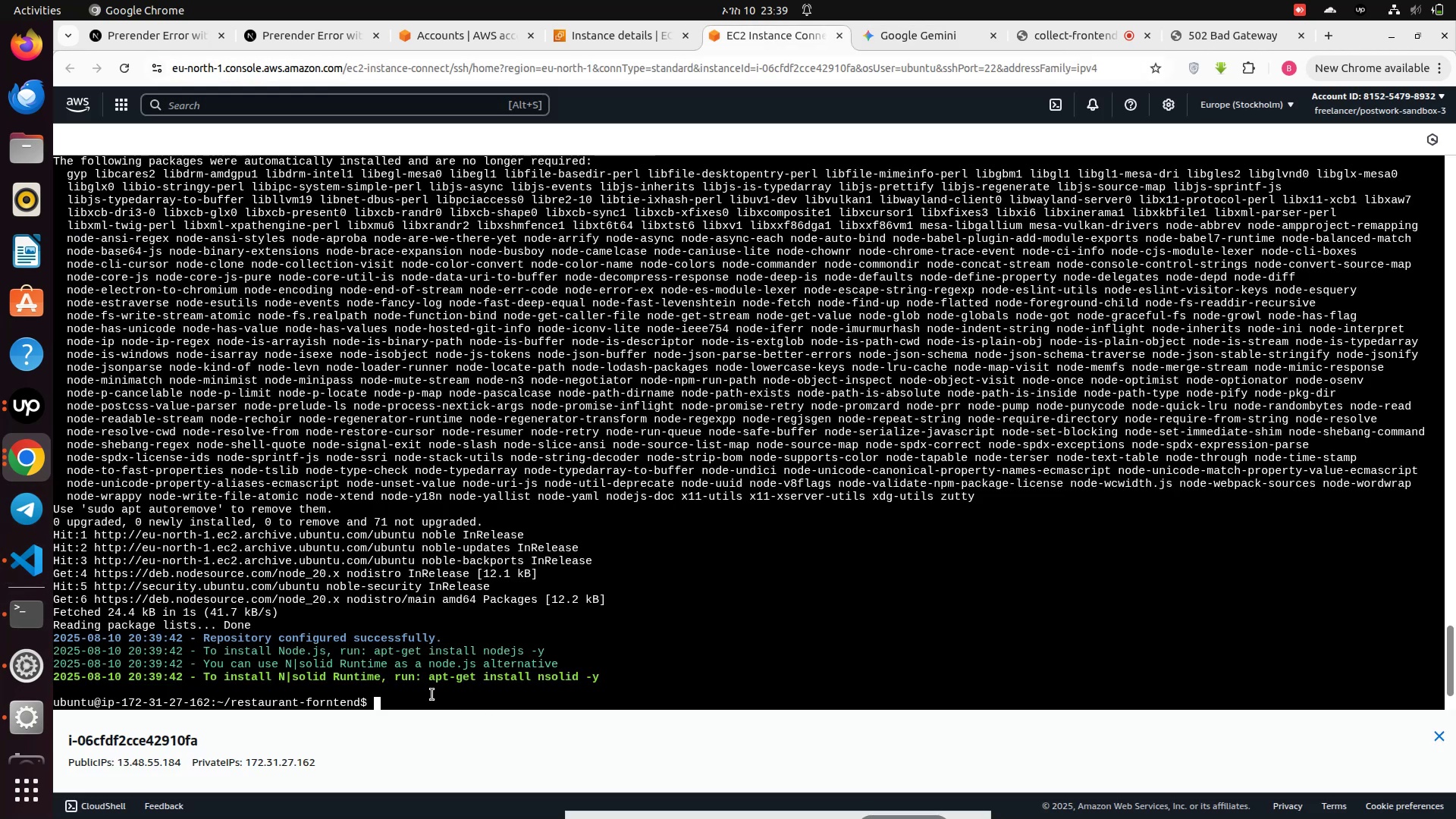 
right_click([430, 689])
 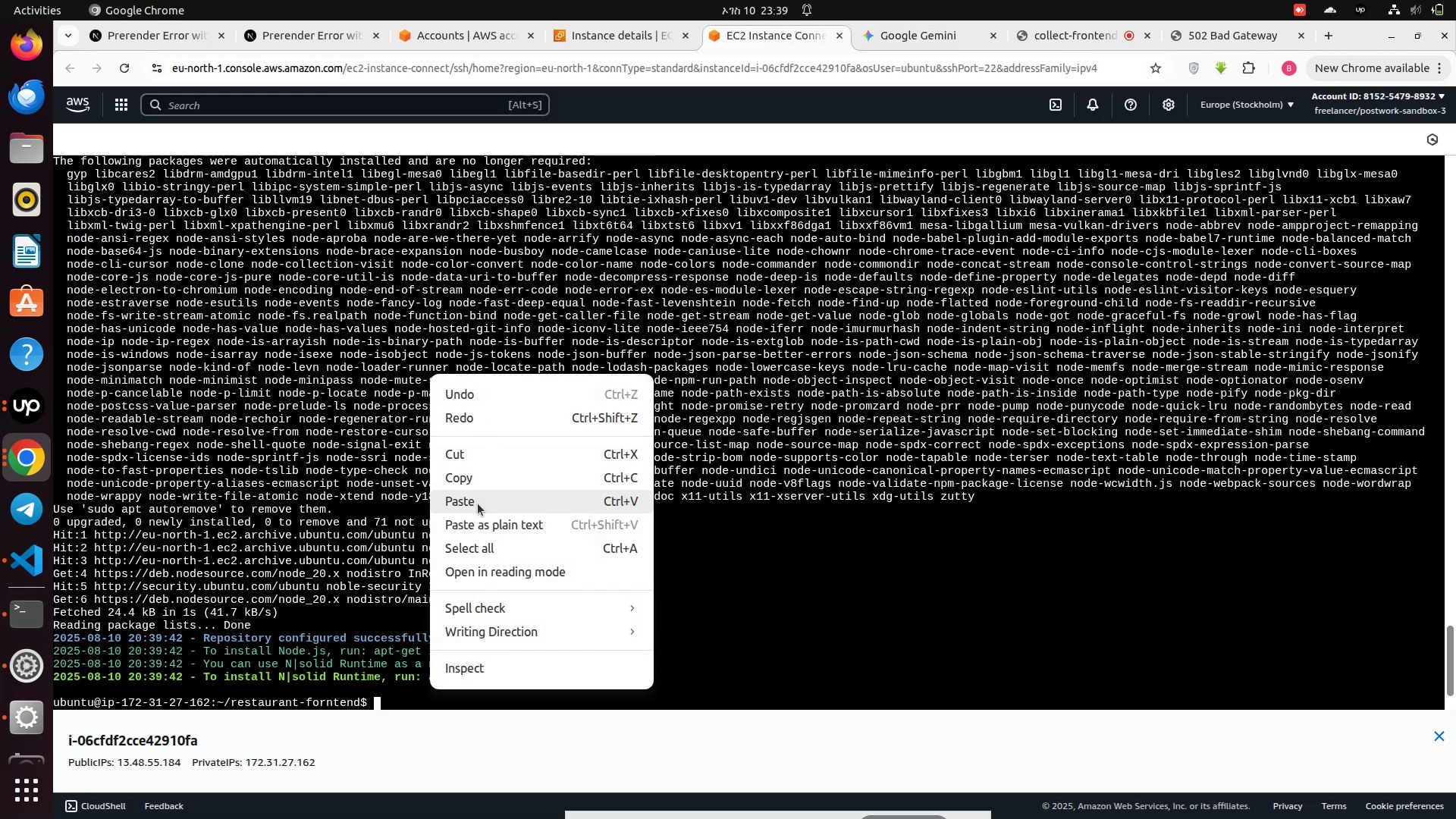 
left_click([478, 504])
 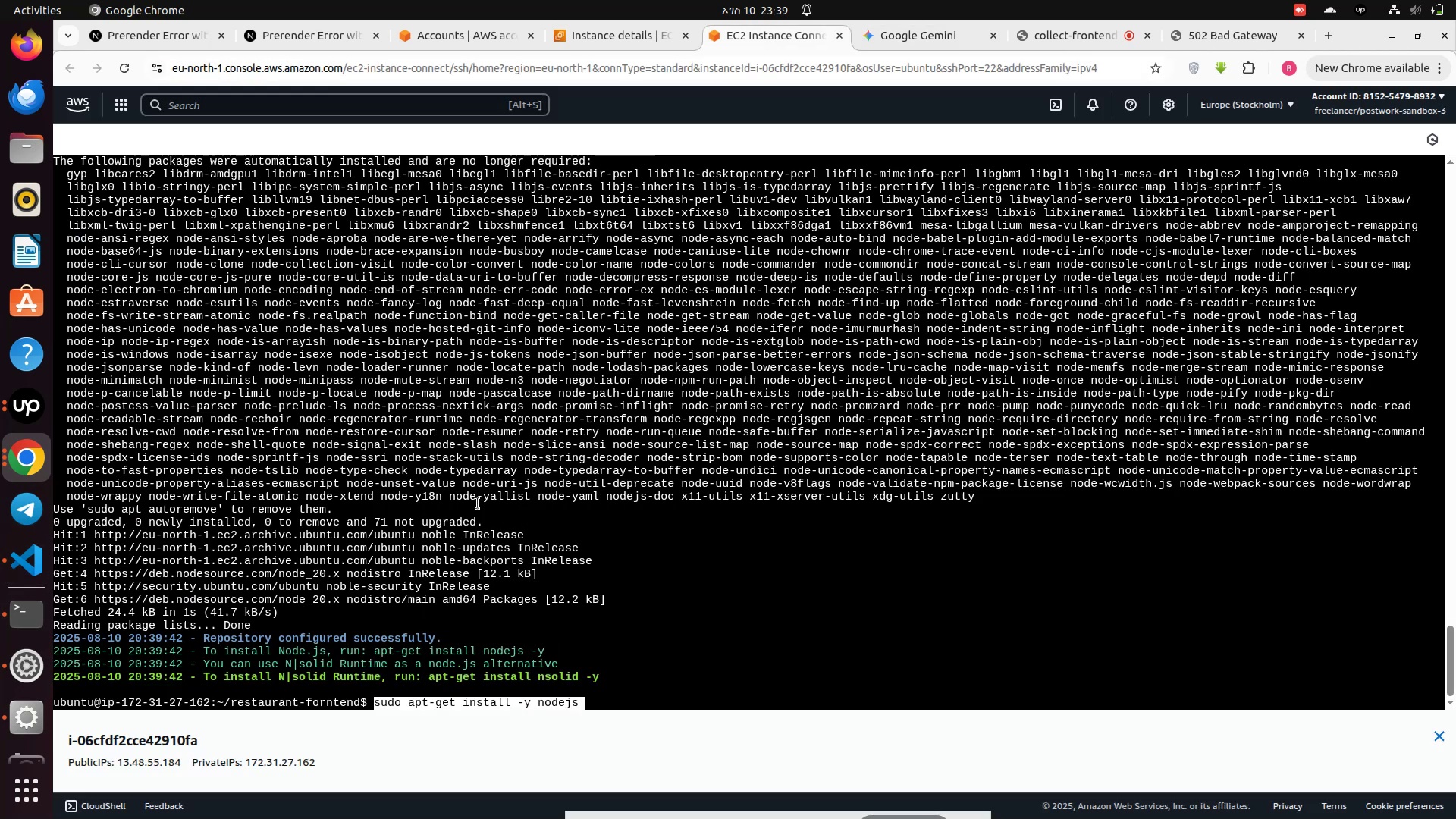 
key(Enter)
 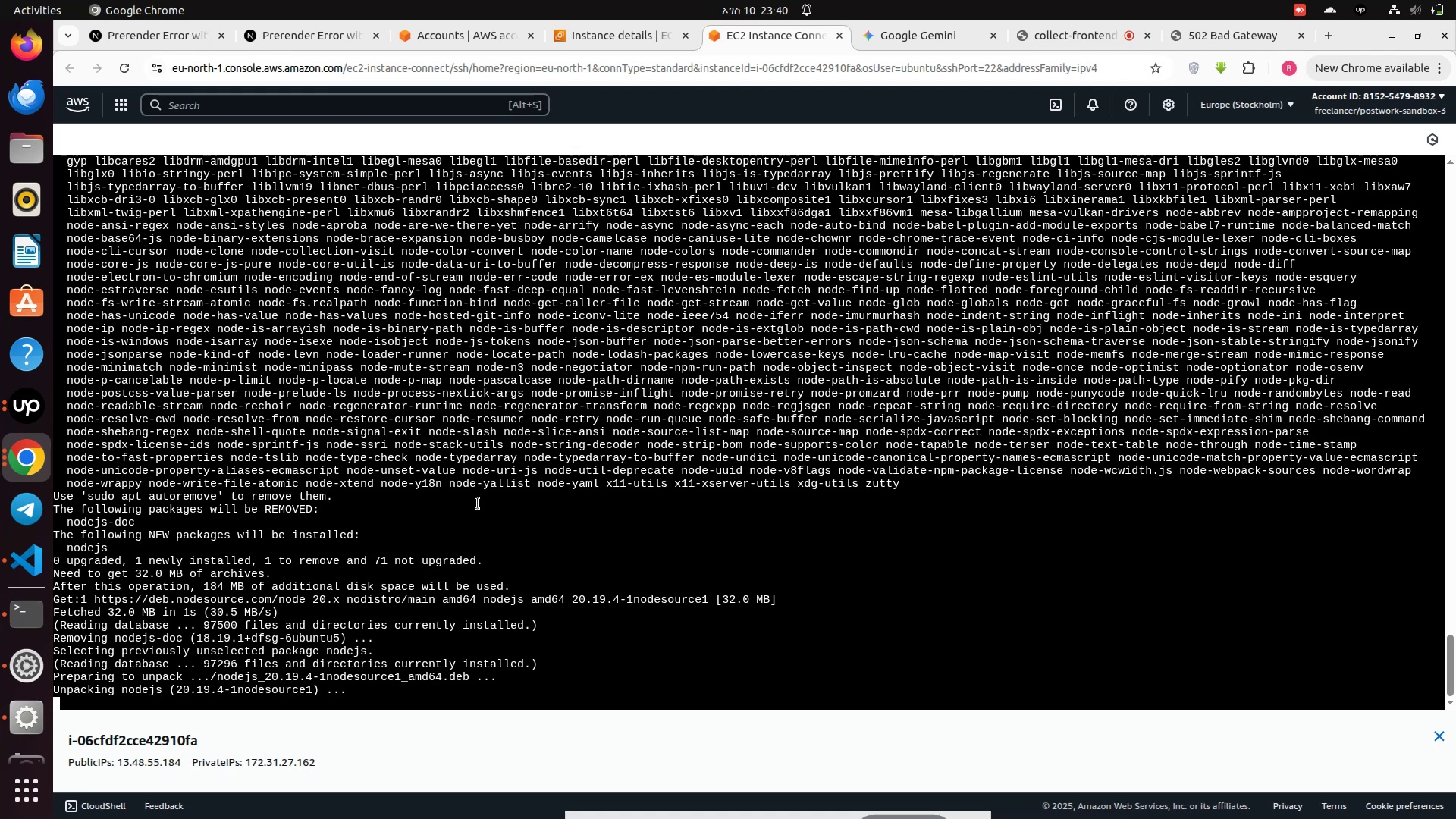 
wait(11.95)
 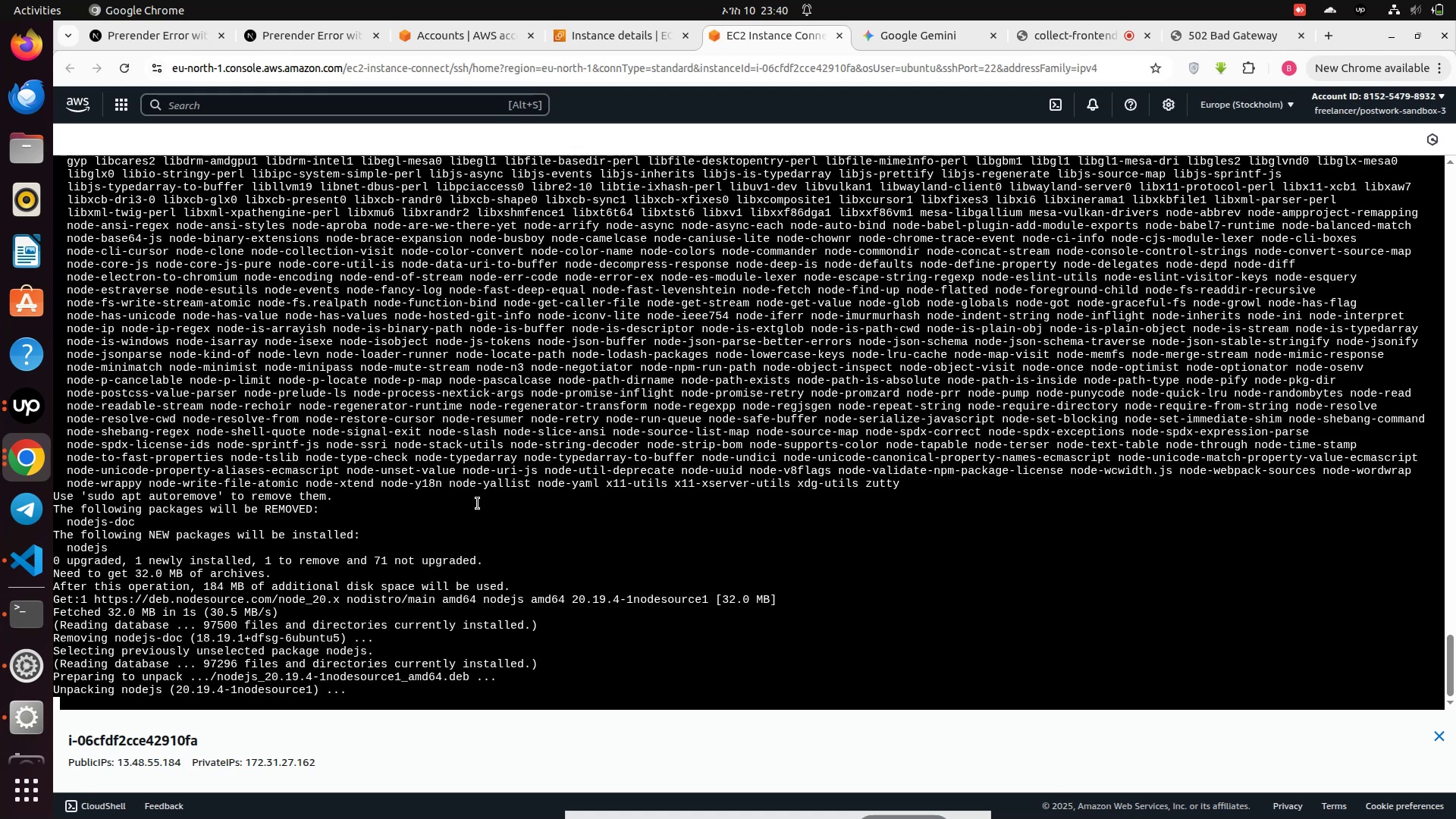 
type(node -v)
 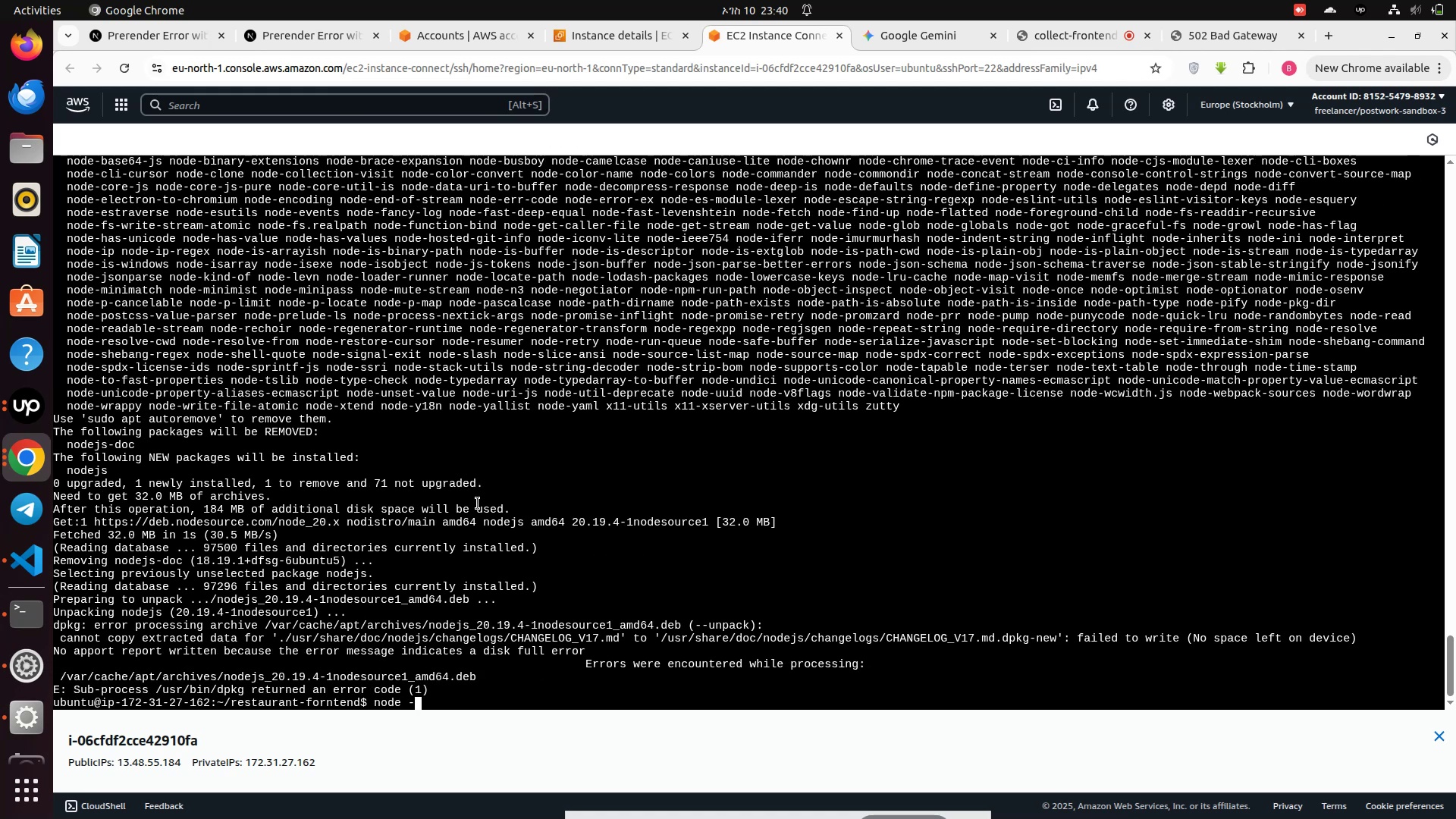 
key(Enter)
 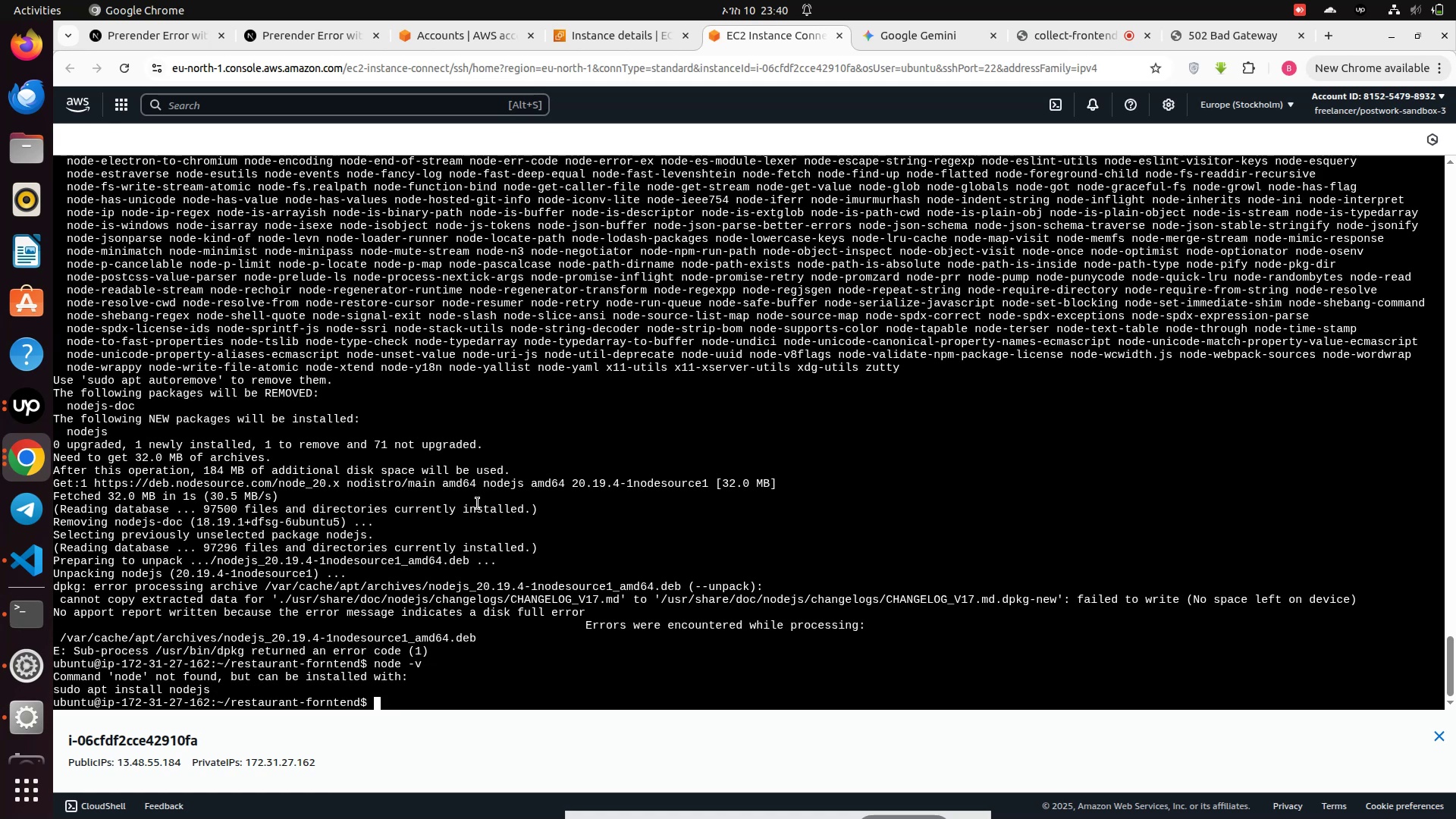 
type(node v)
 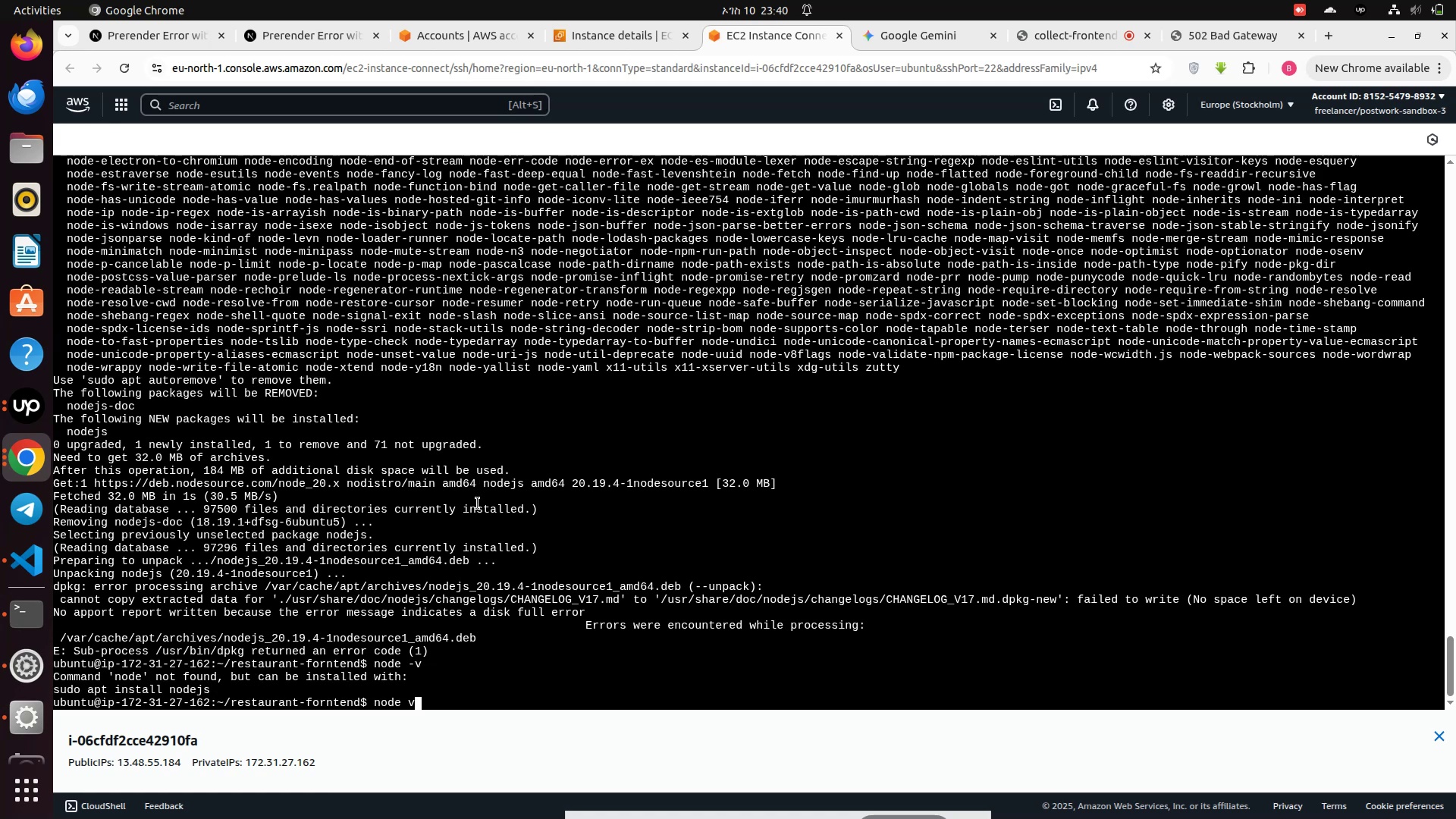 
key(Enter)
 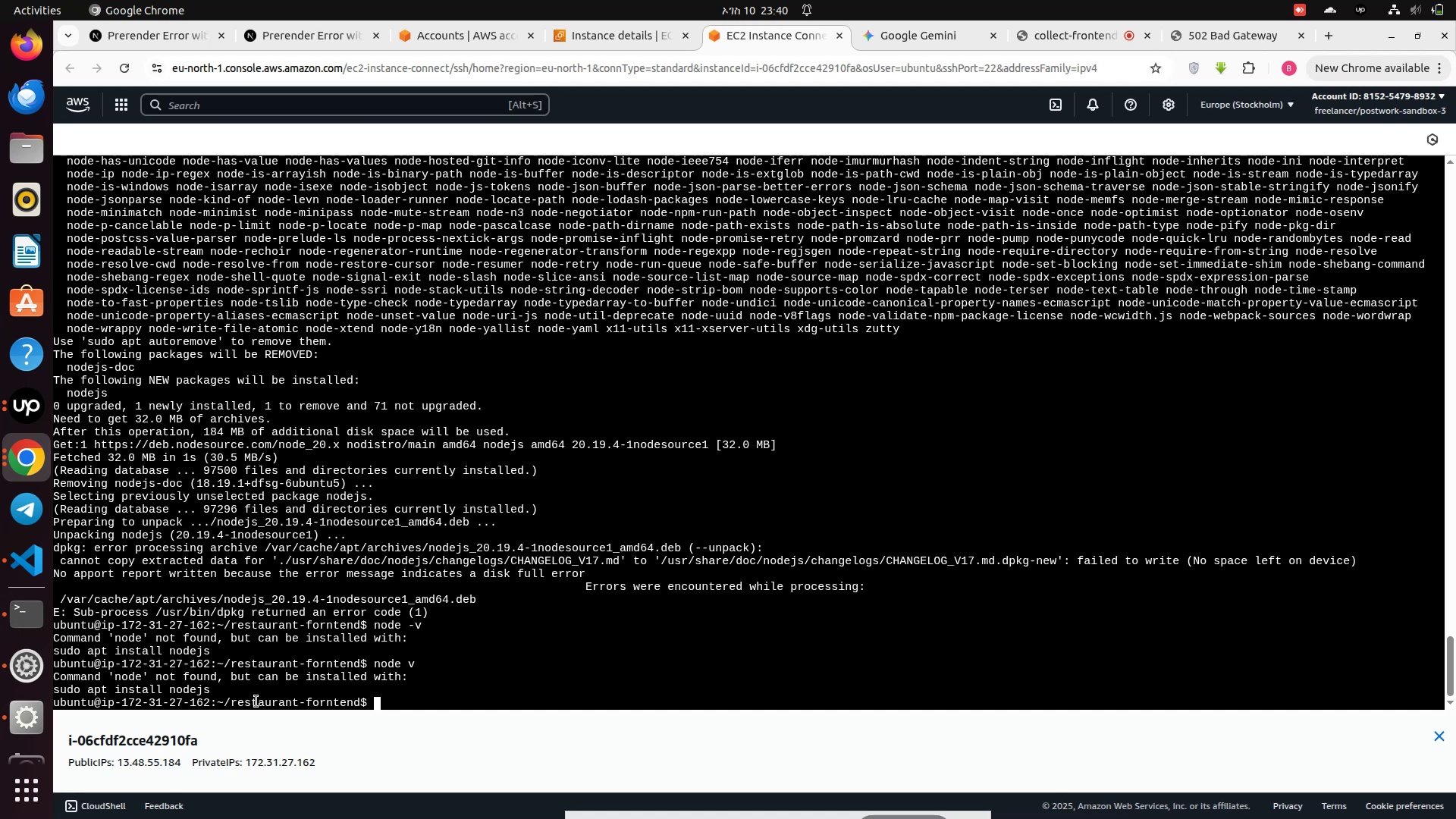 
key(ArrowUp)
 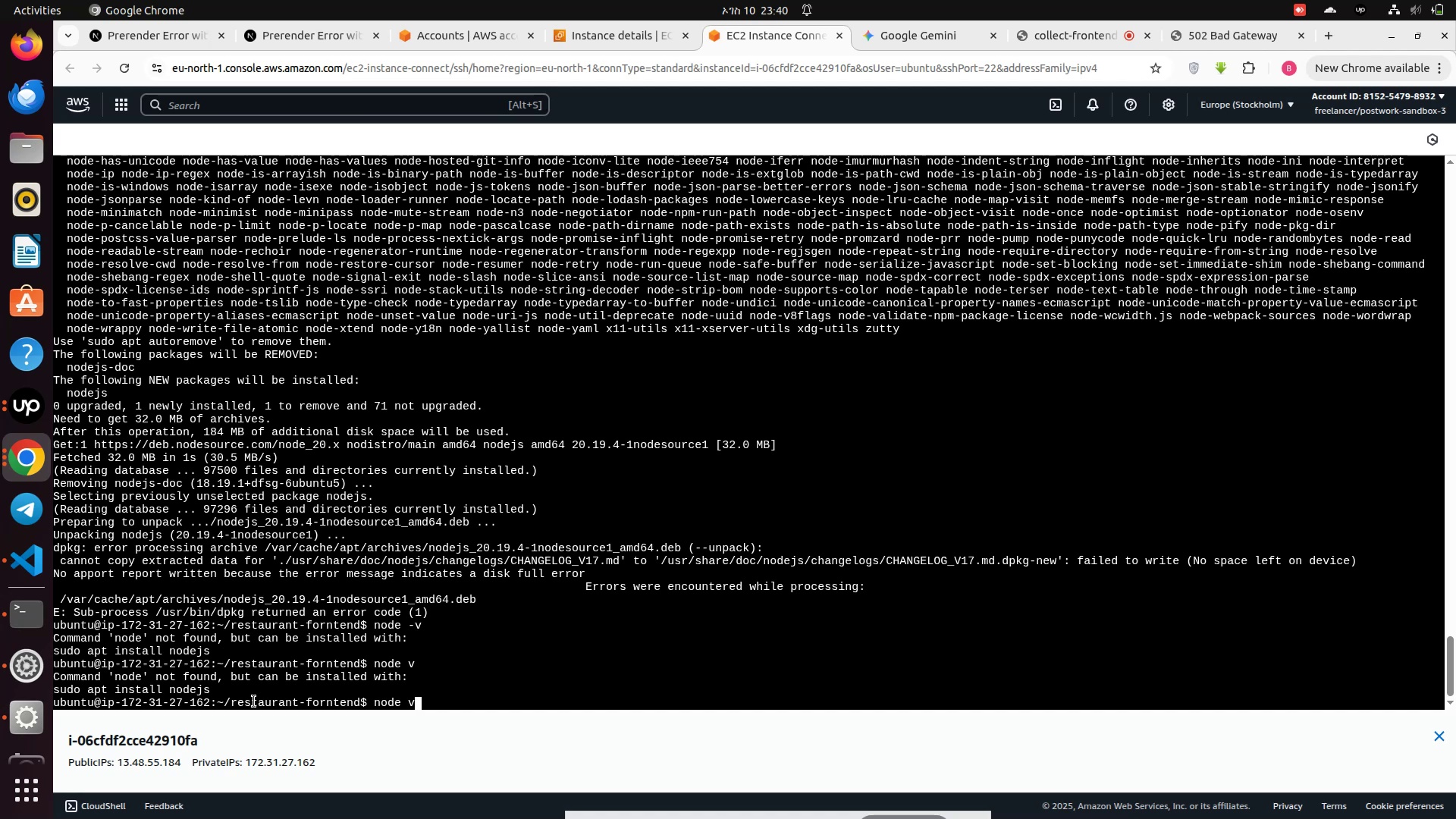 
key(Backspace)
 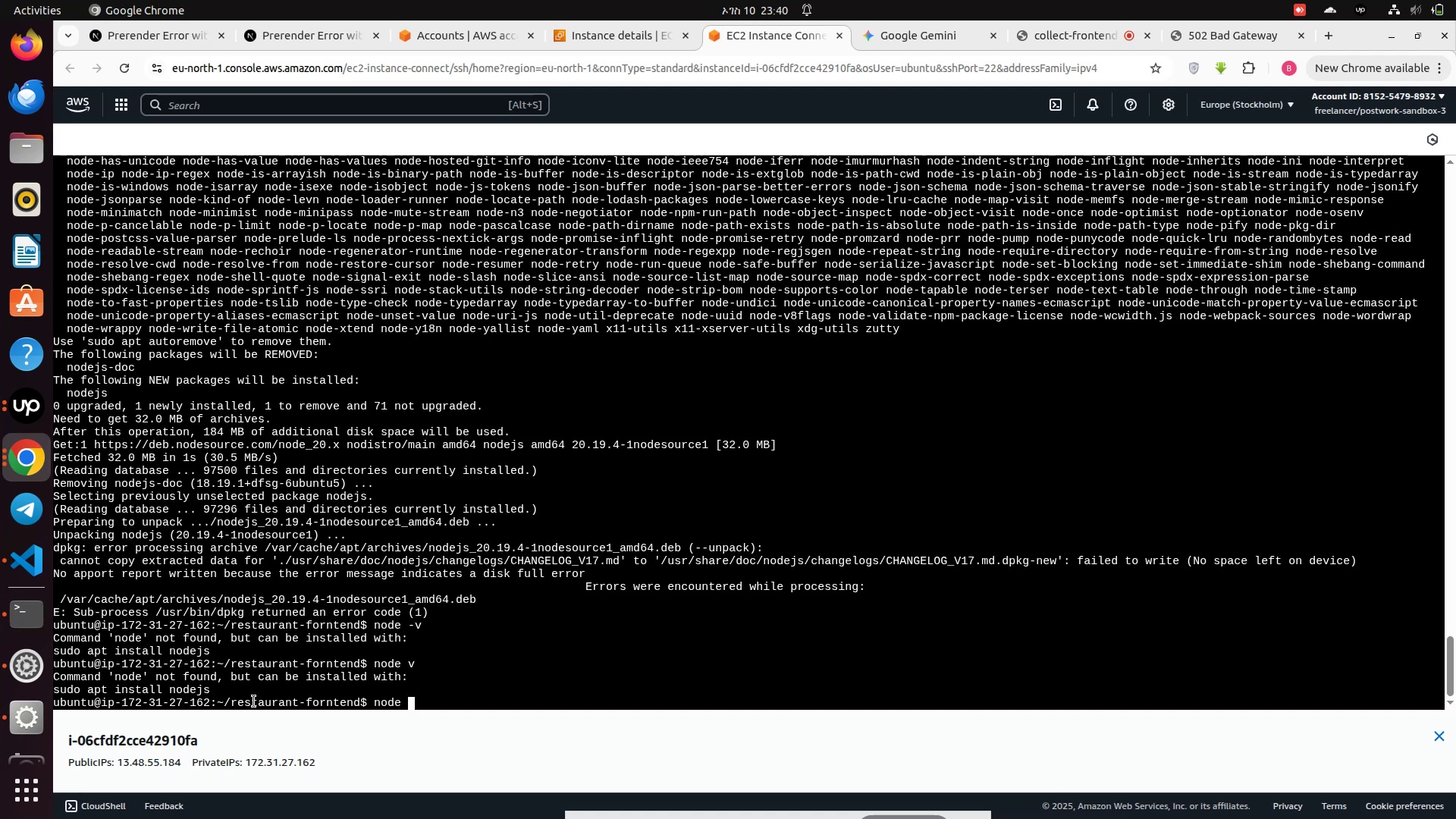 
key(Minus)
 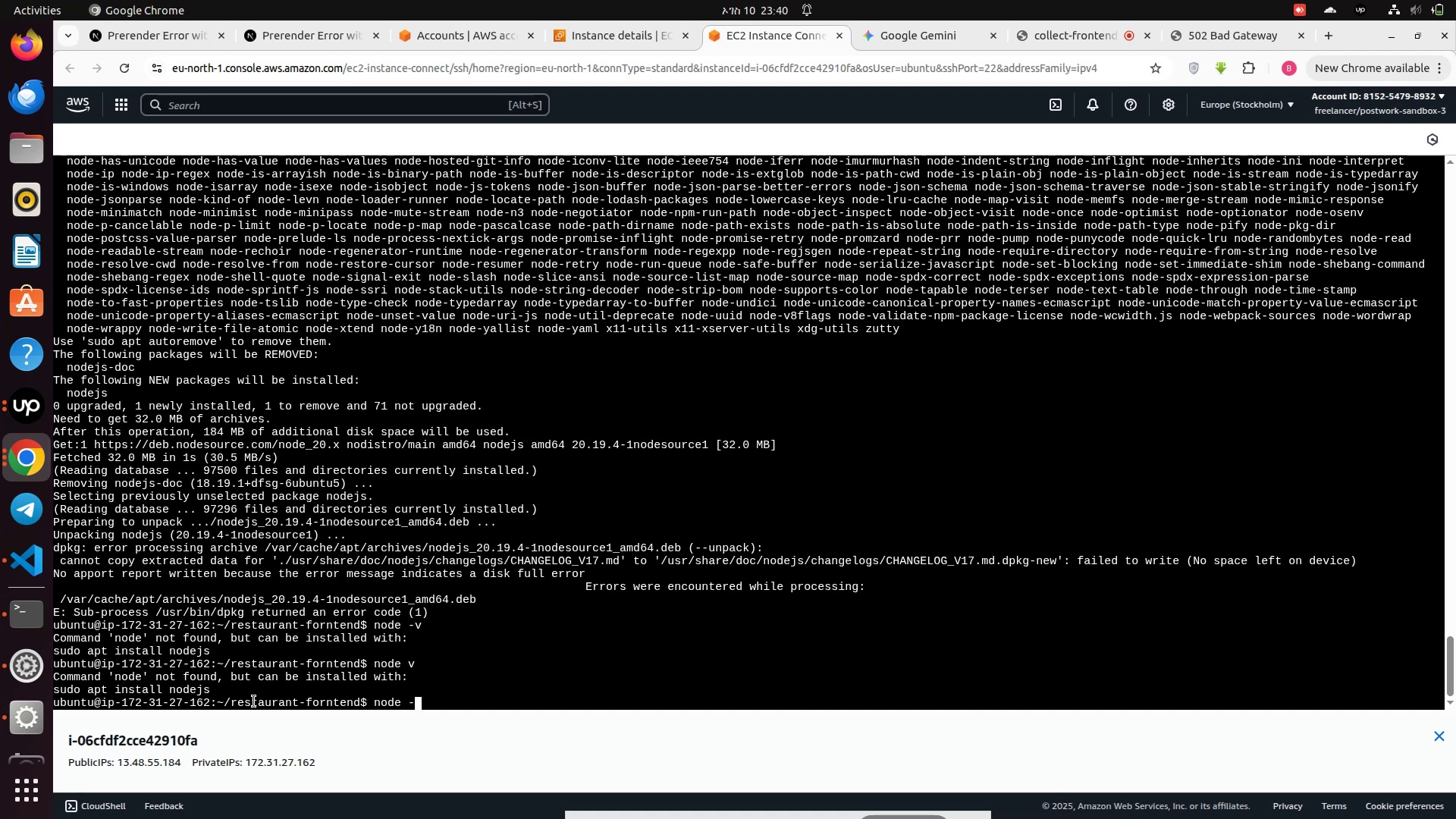 
key(V)
 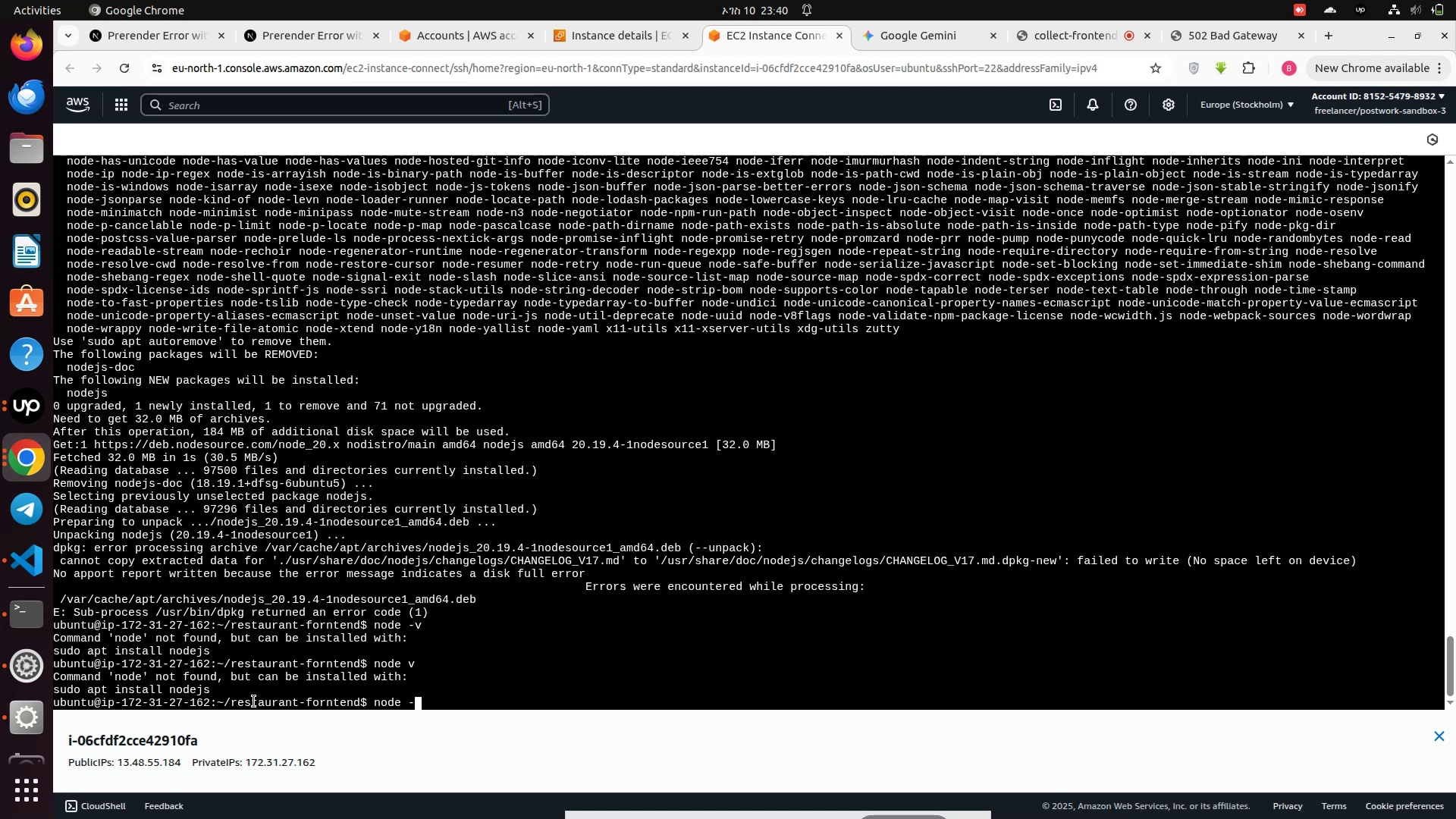 
key(Enter)
 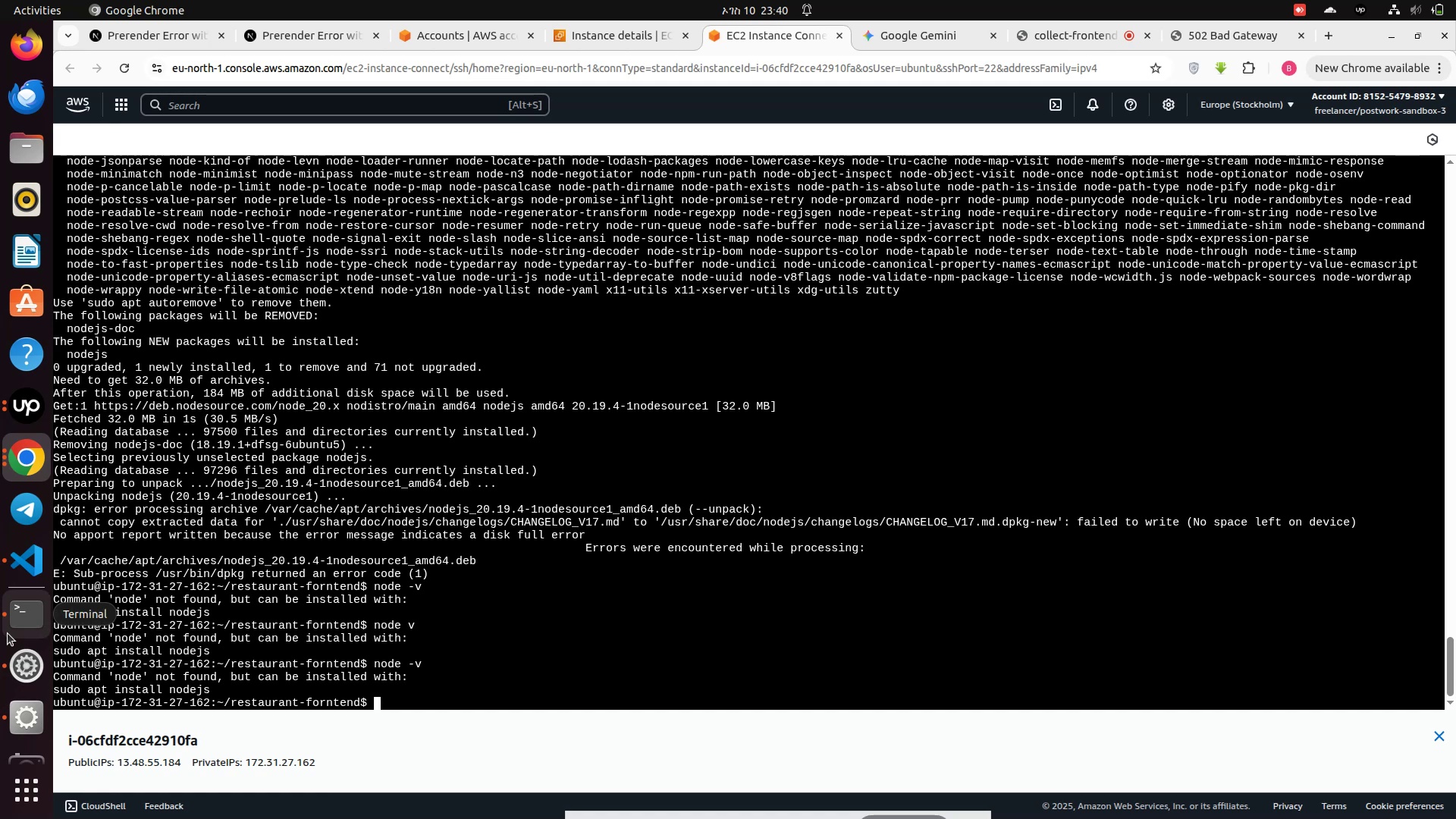 
wait(6.47)
 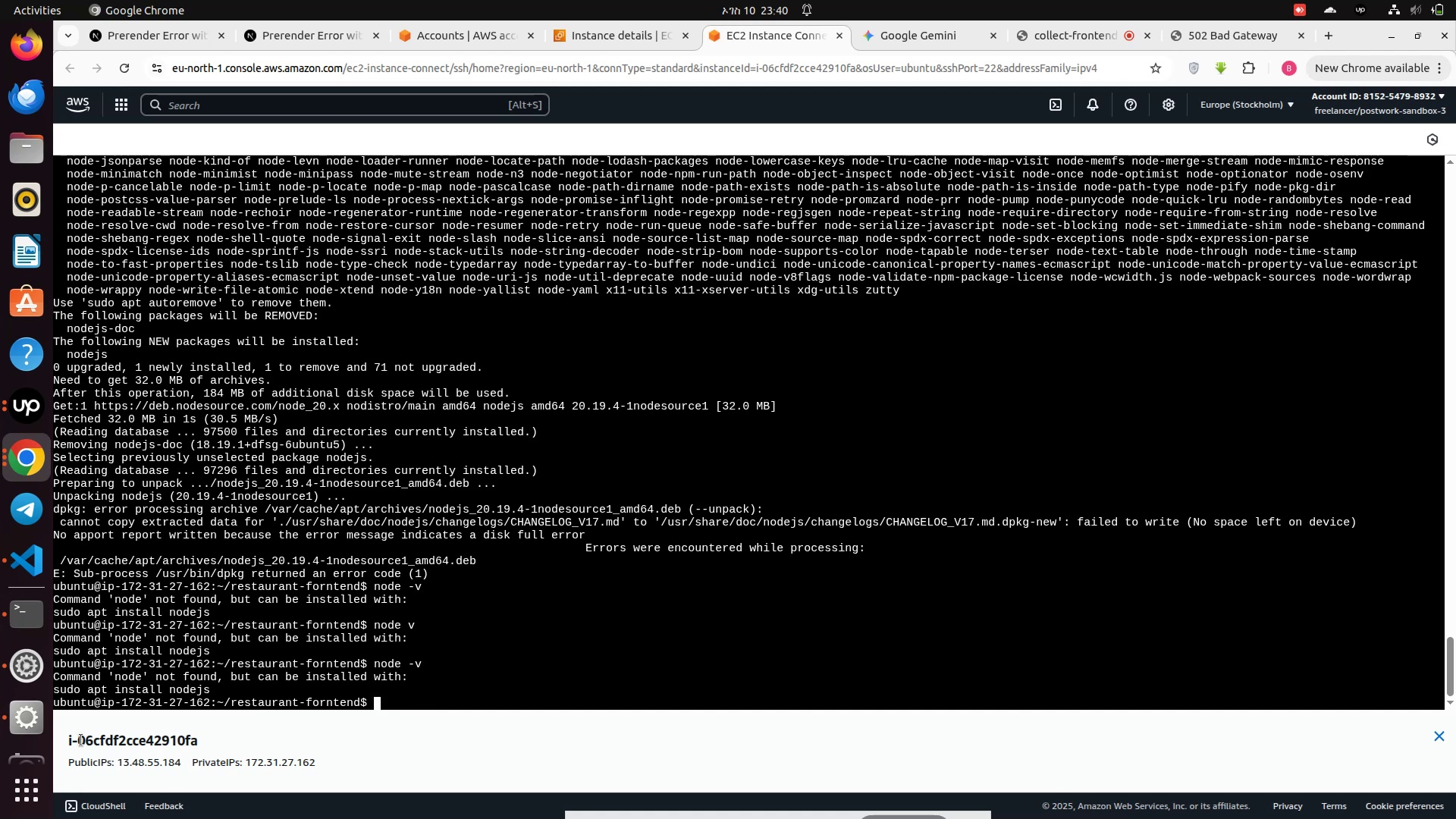 
key(ArrowUp)
 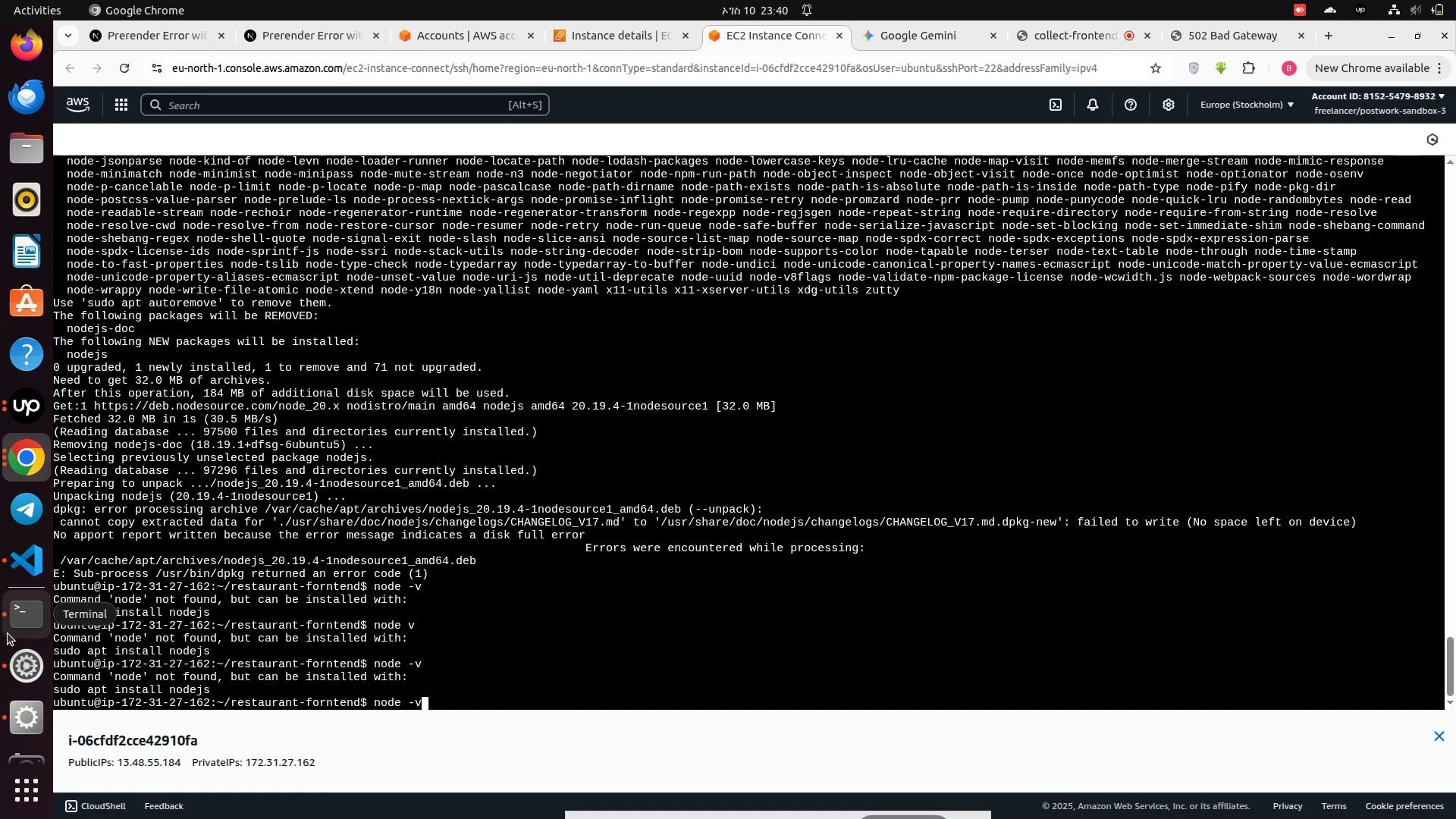 
key(ArrowUp)
 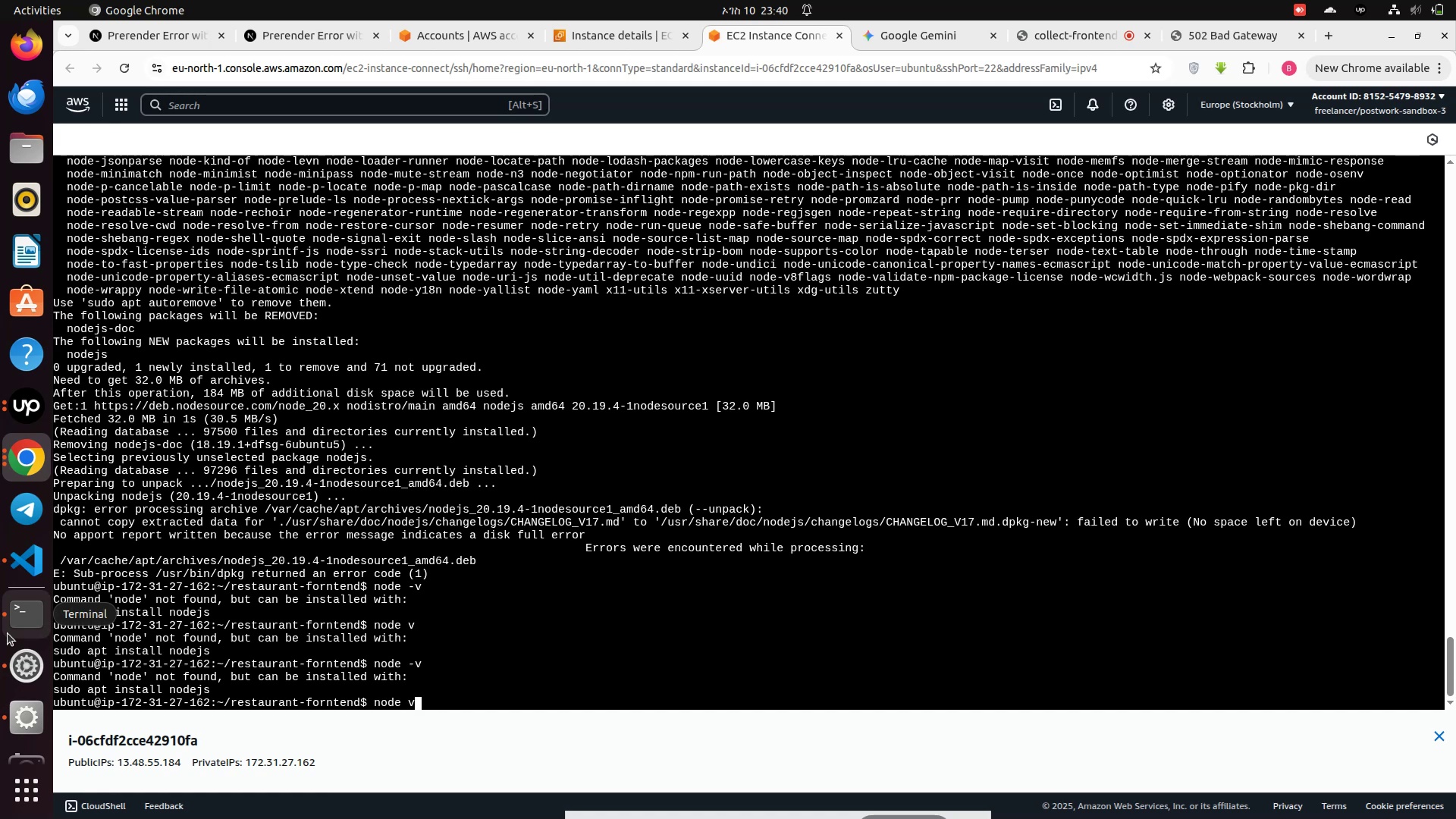 
key(ArrowUp)
 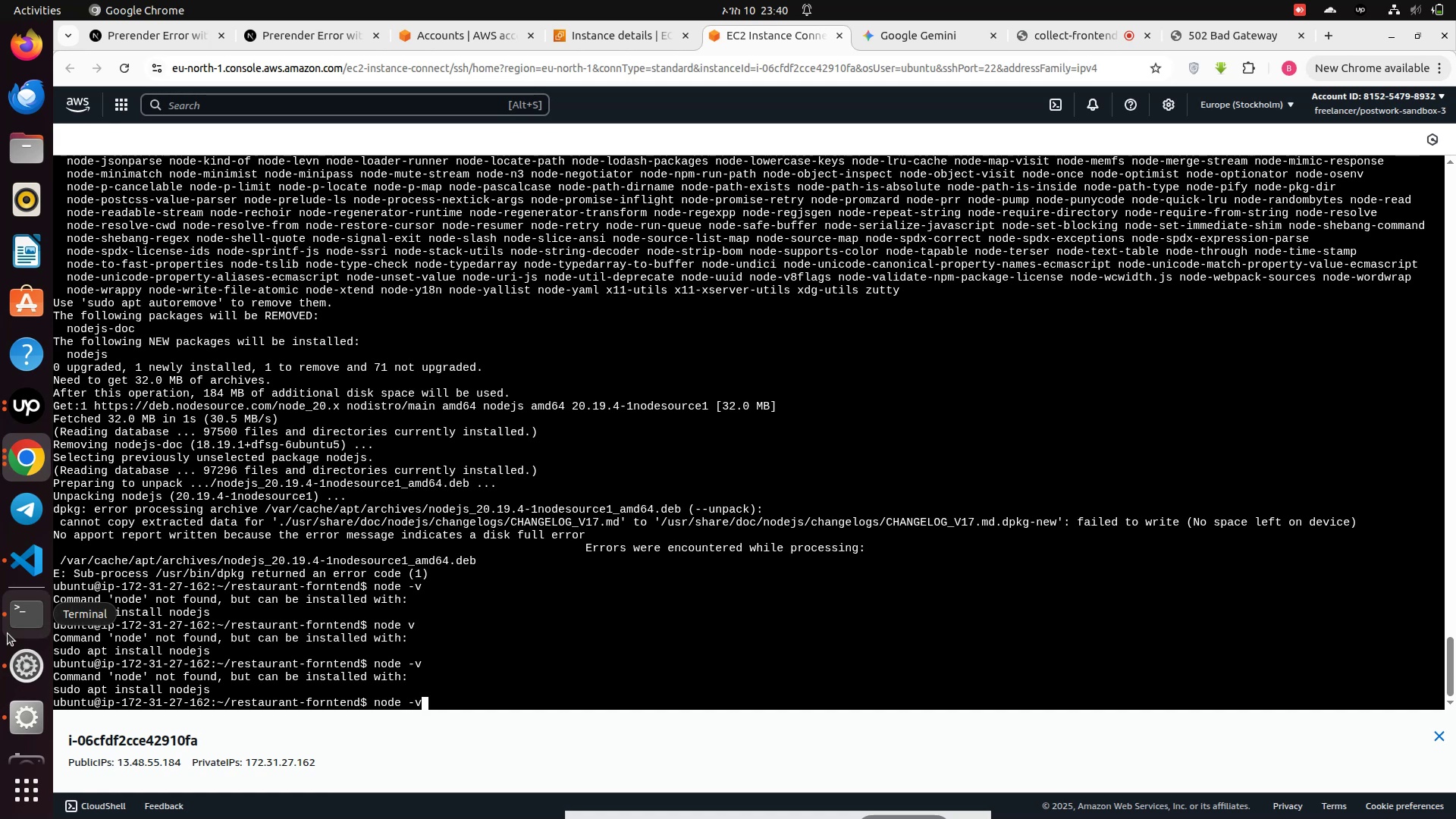 
key(ArrowUp)
 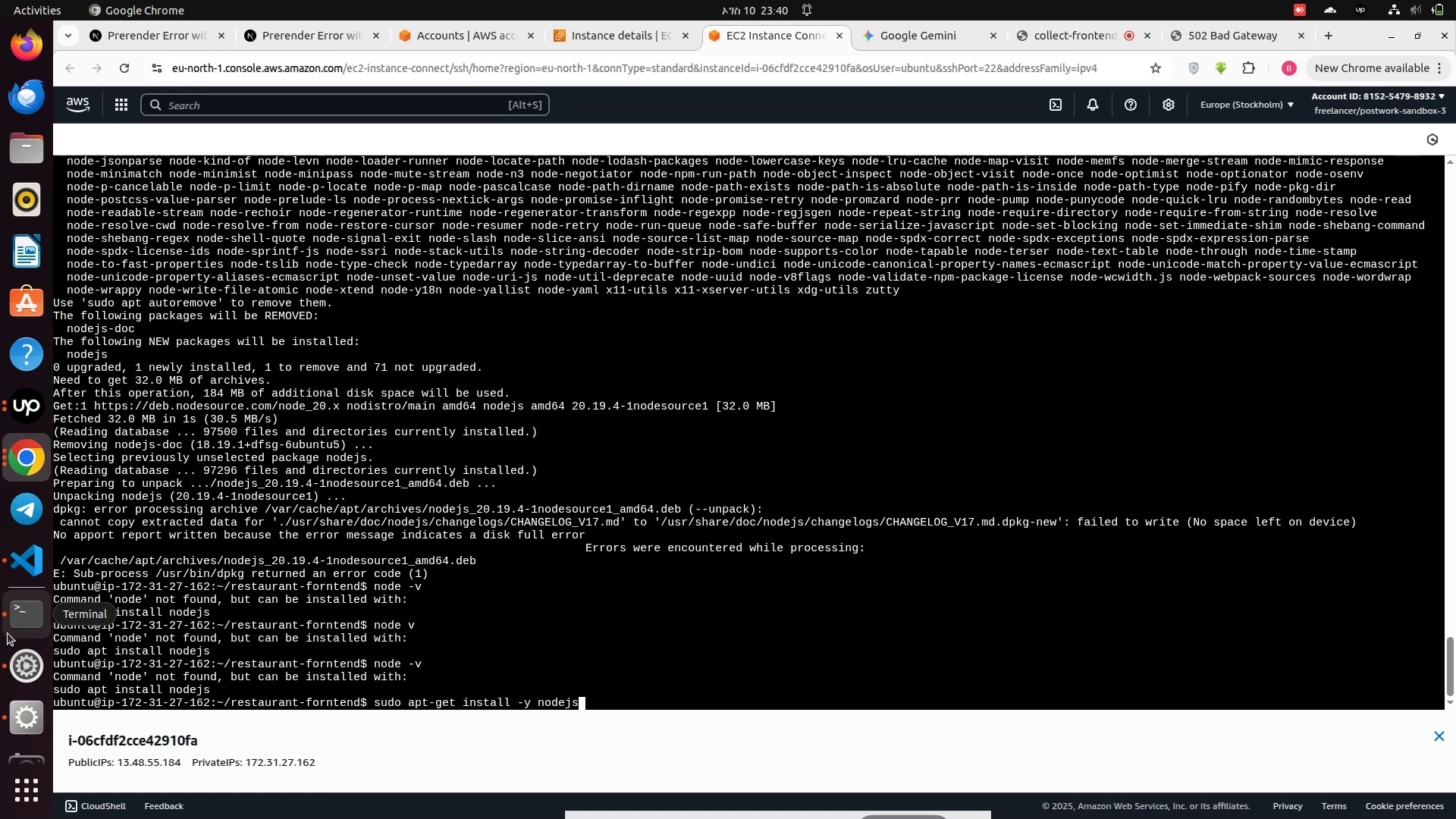 
wait(11.88)
 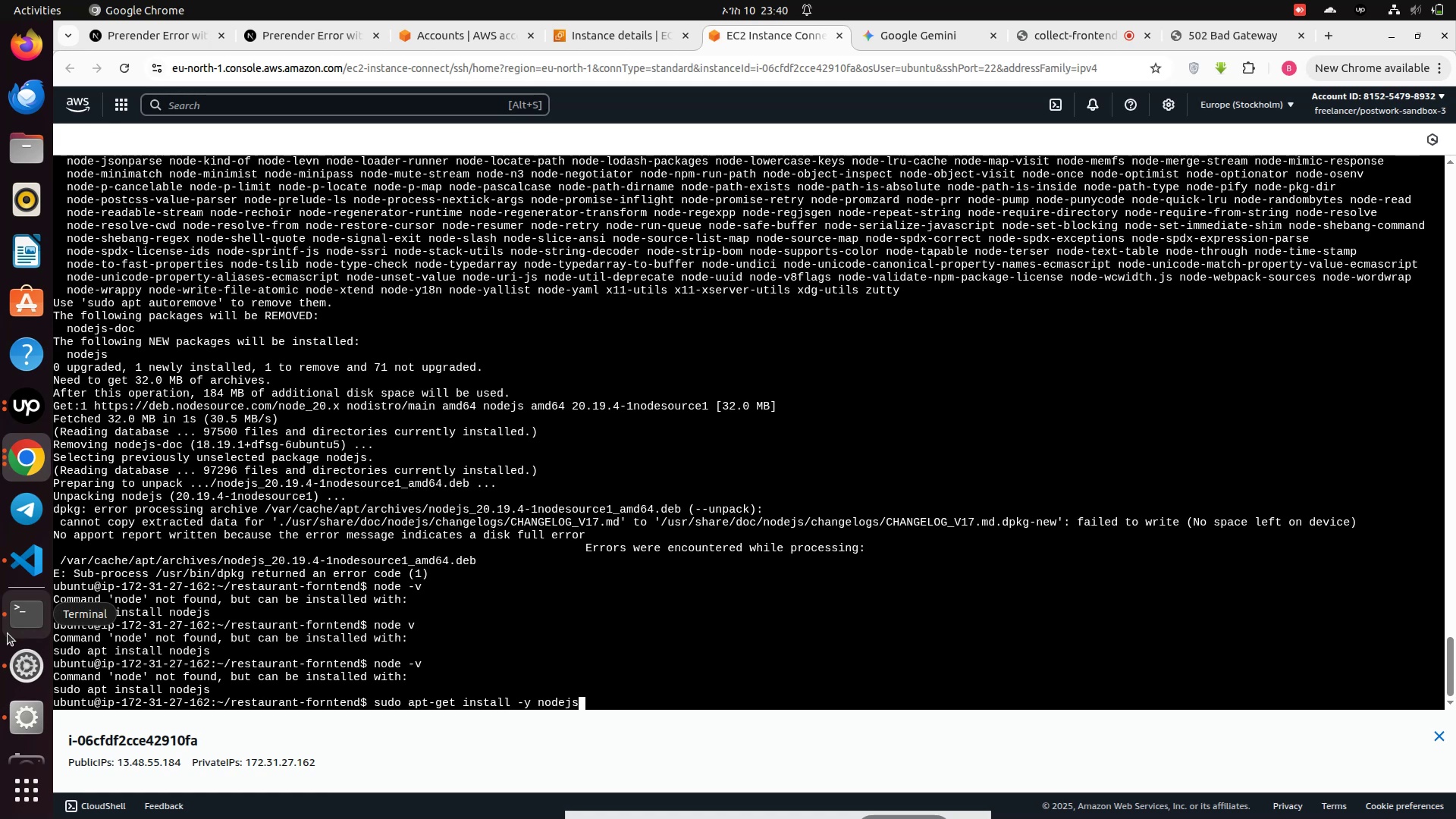 
left_click([922, 30])
 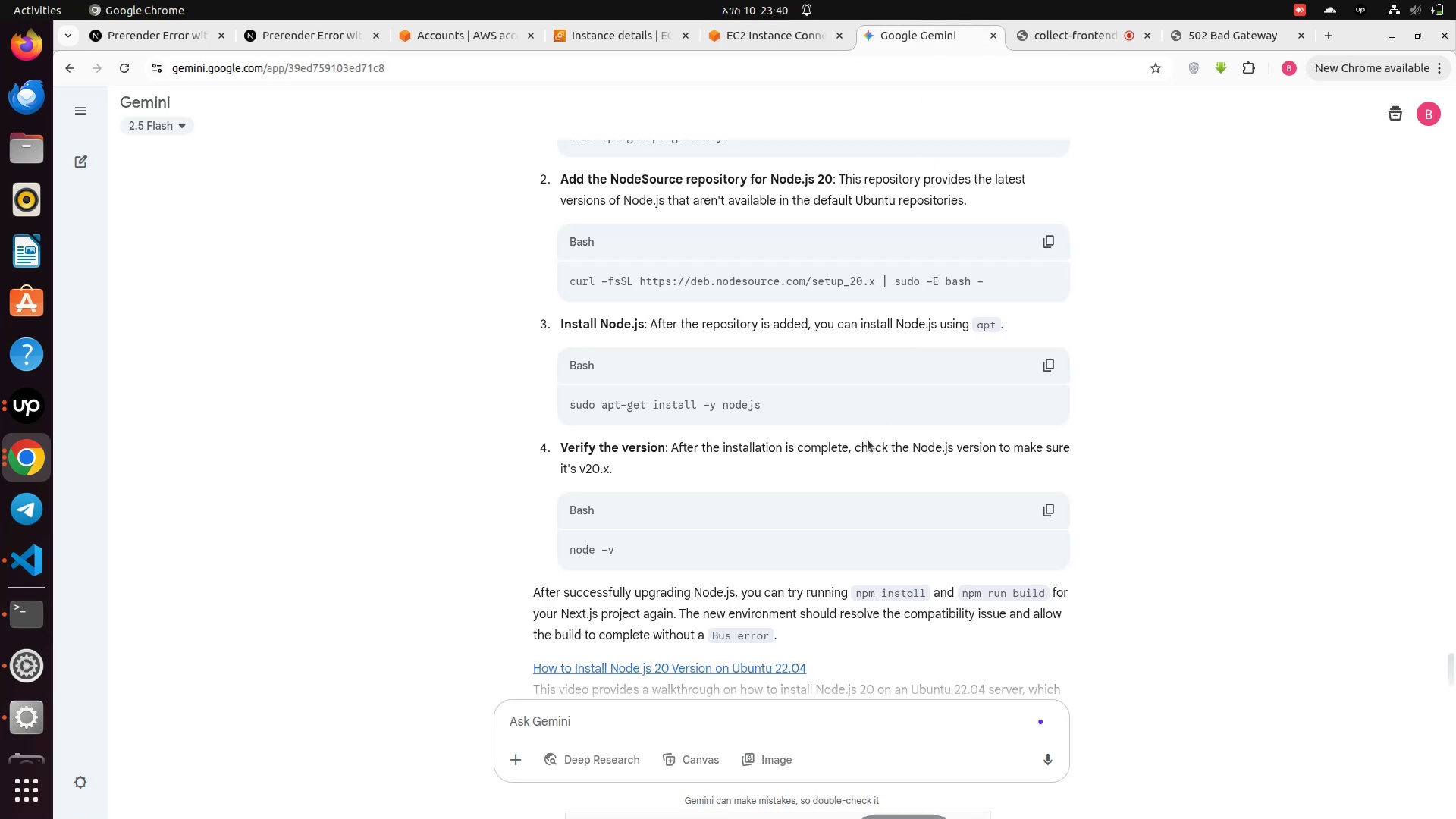 
scroll: coordinate [868, 440], scroll_direction: down, amount: 1.0
 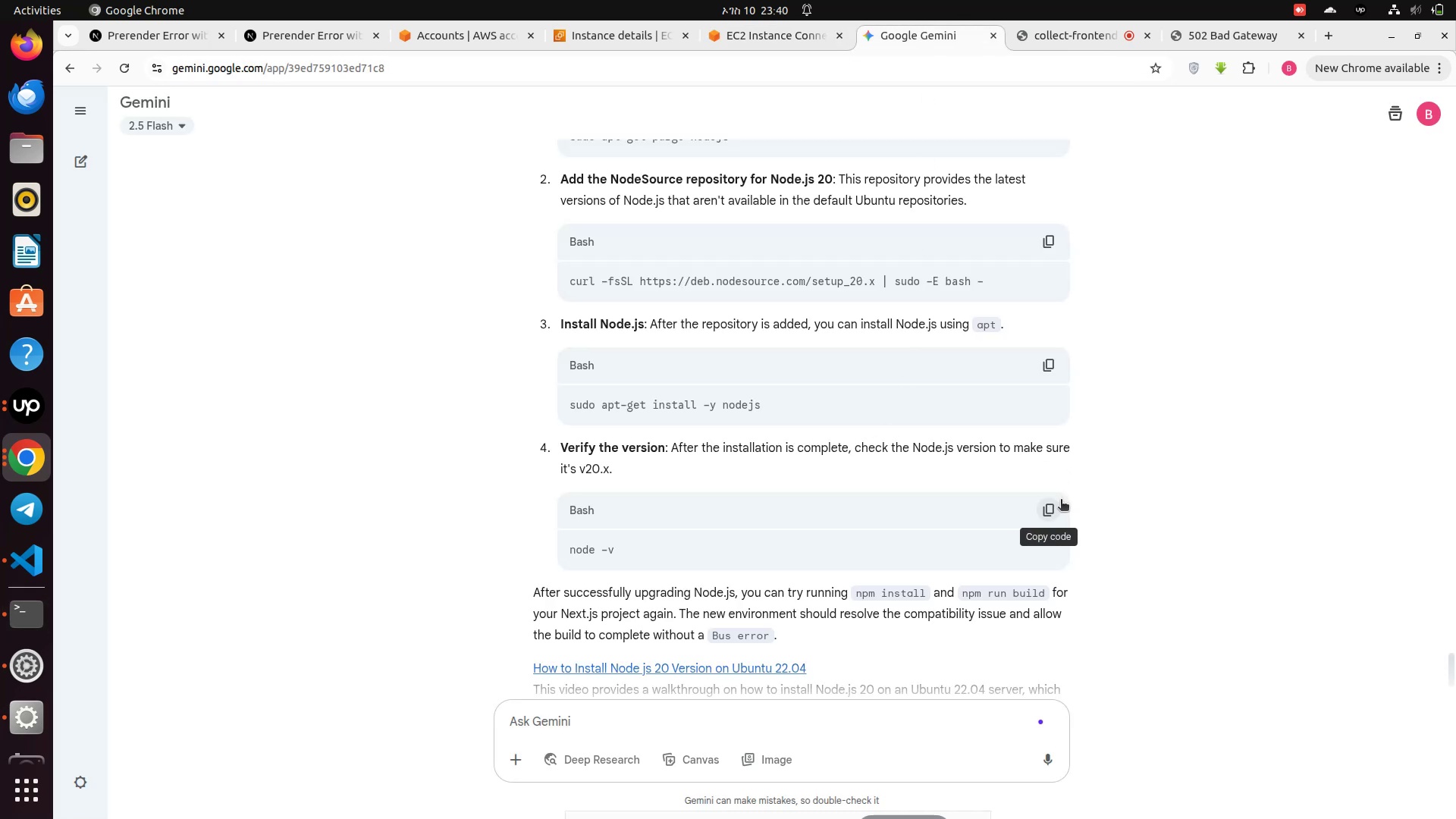 
left_click([1061, 500])
 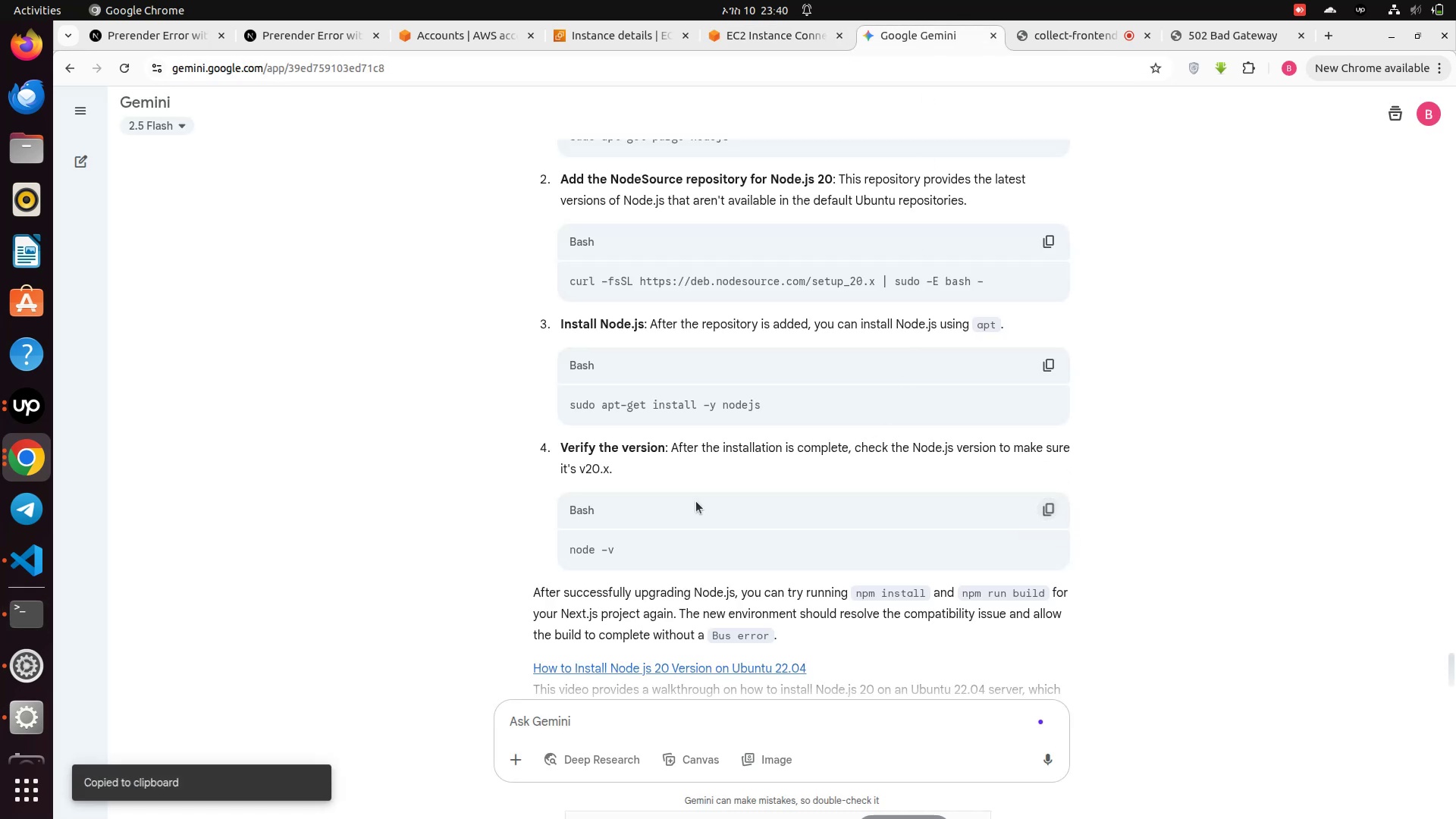 
scroll: coordinate [696, 501], scroll_direction: down, amount: 2.0
 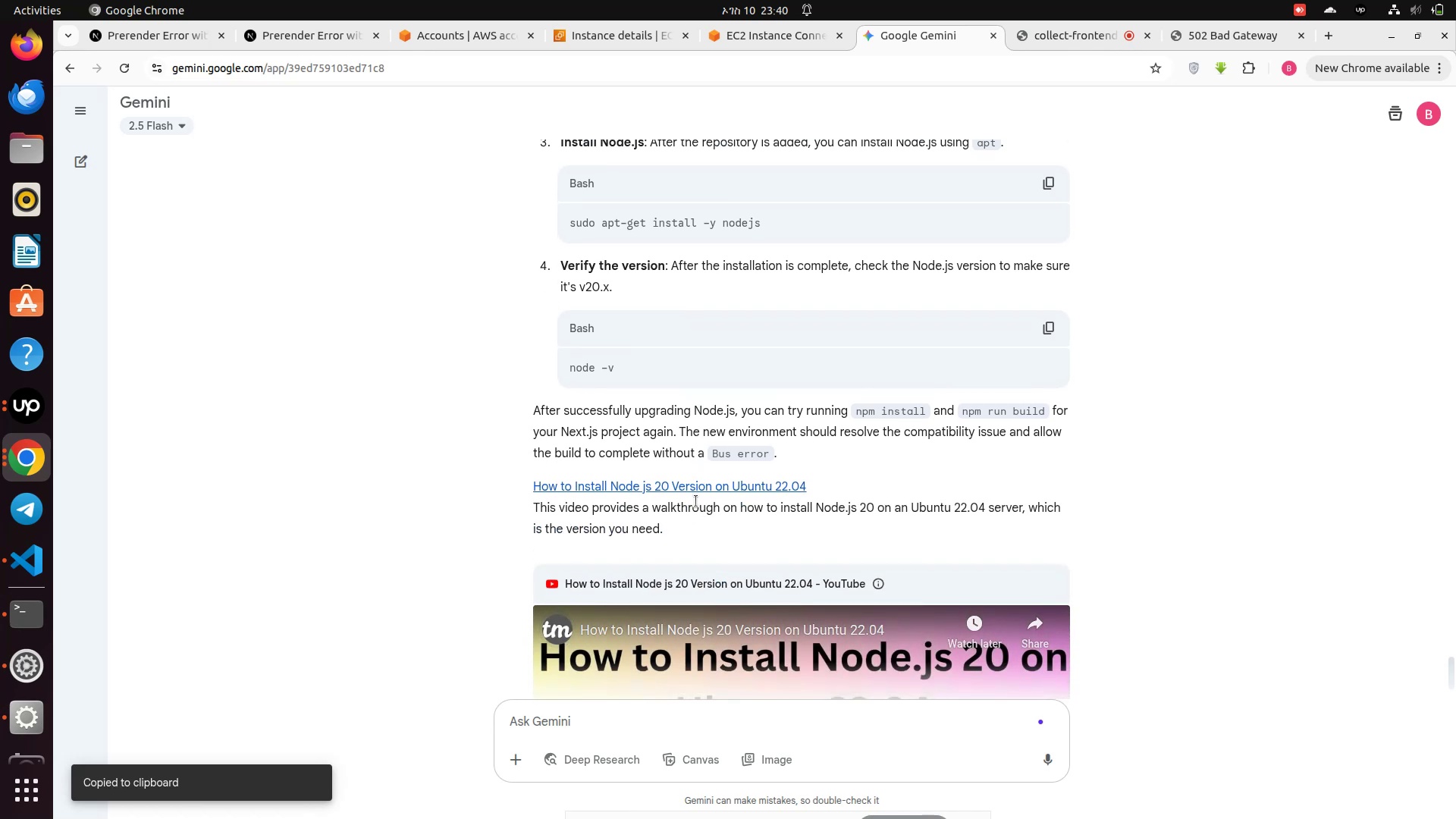 
scroll: coordinate [696, 501], scroll_direction: up, amount: 1.0
 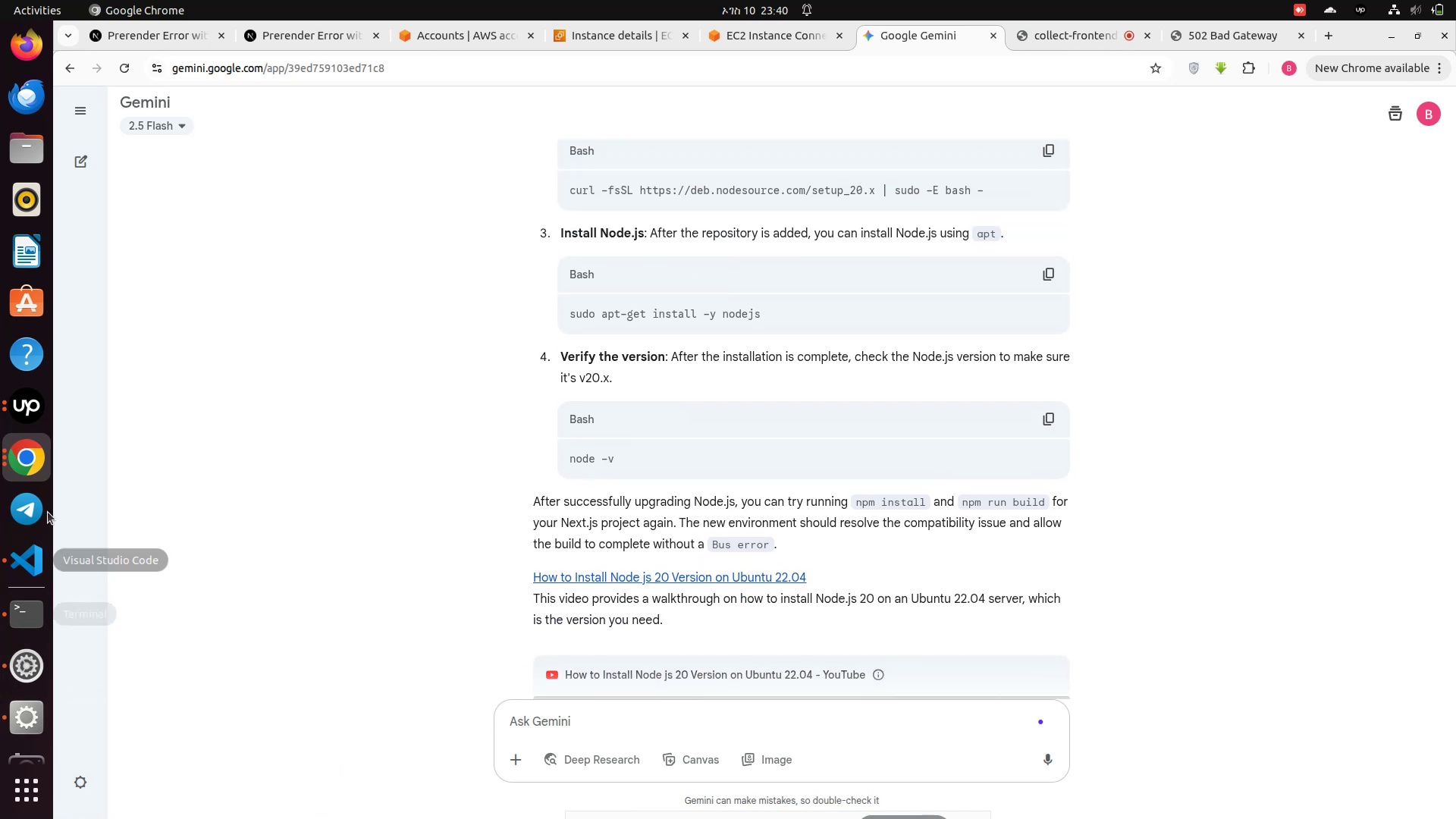 
left_click([42, 462])
 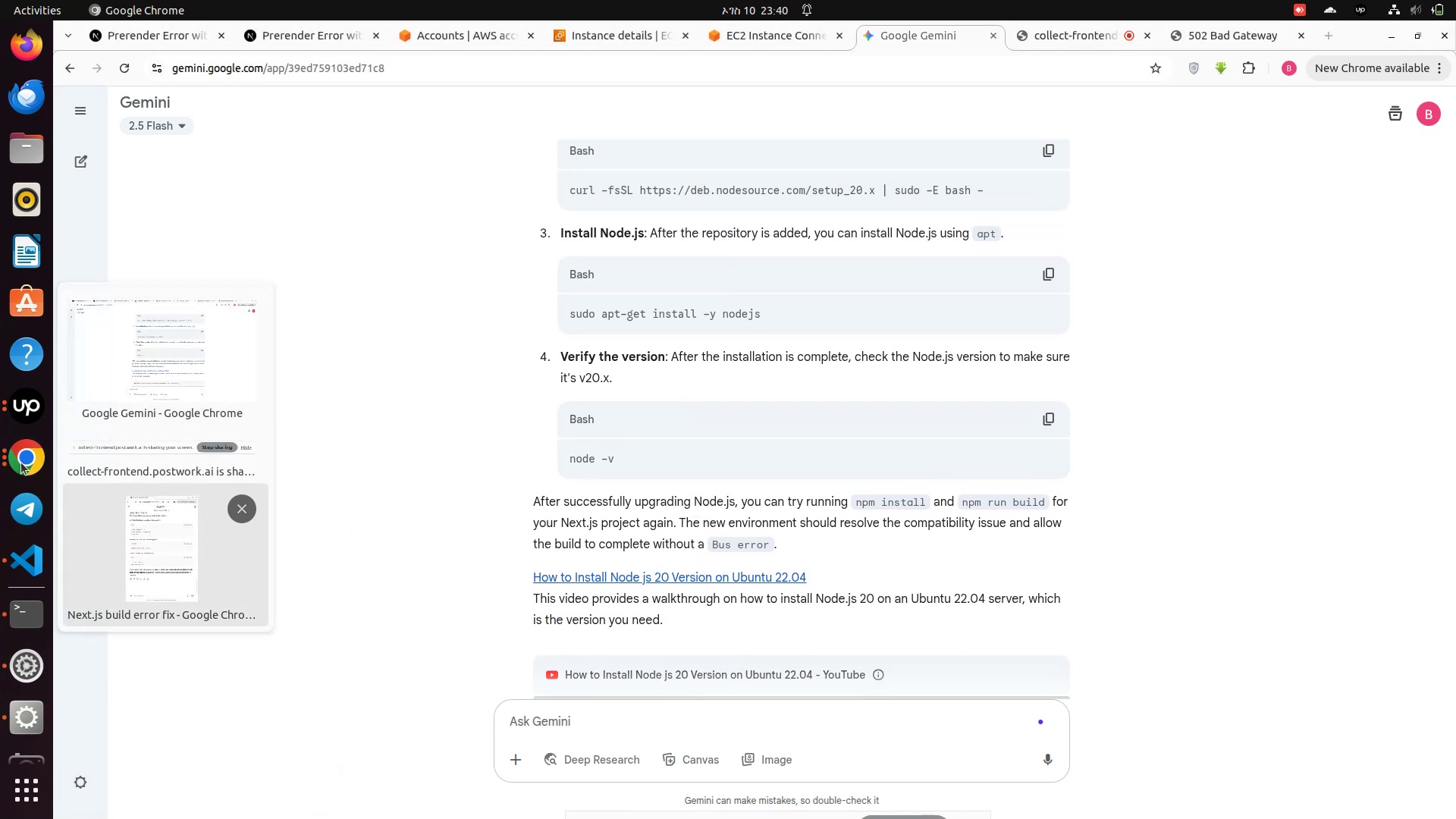 
left_click([32, 458])
 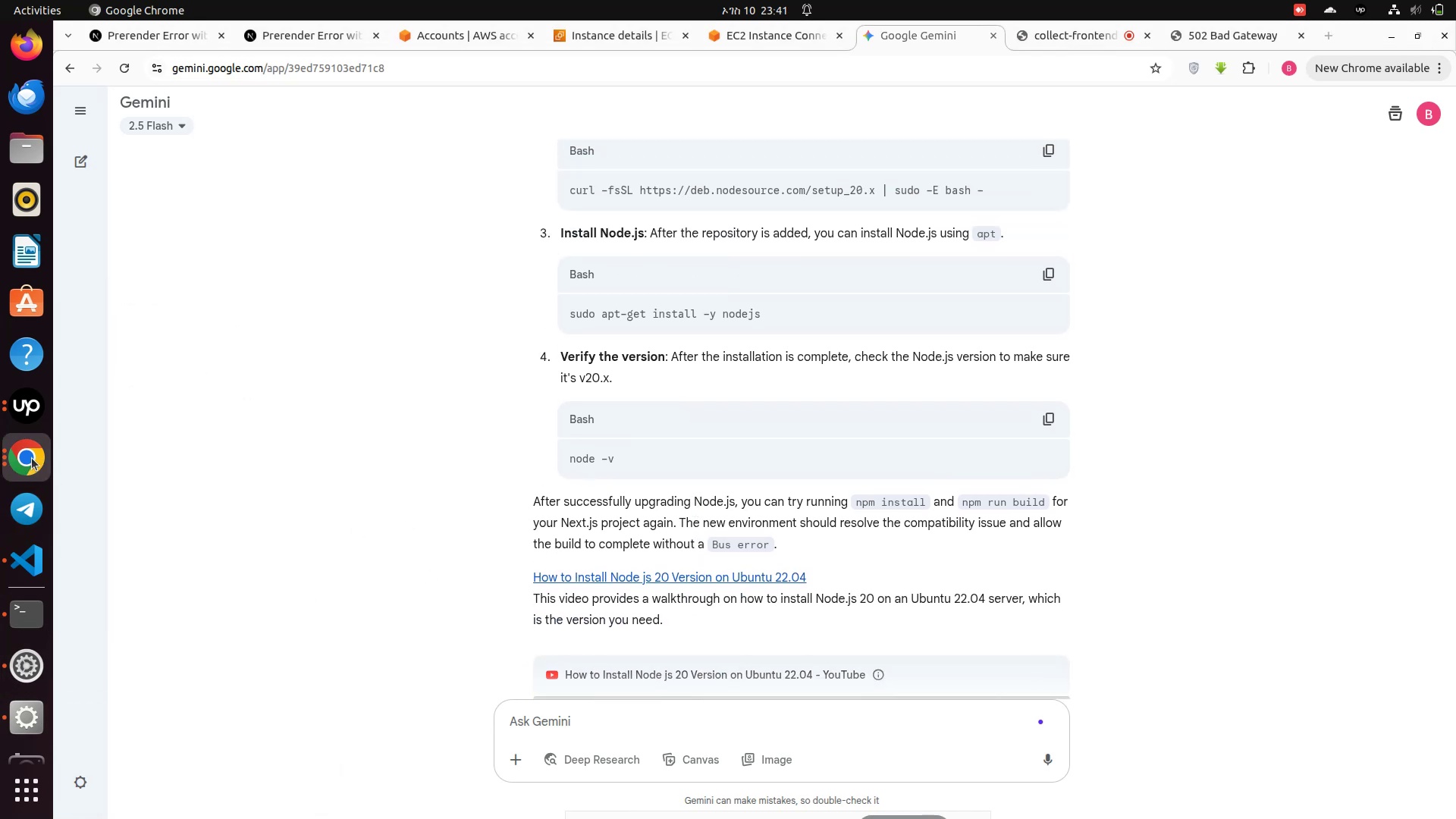 
left_click([33, 458])
 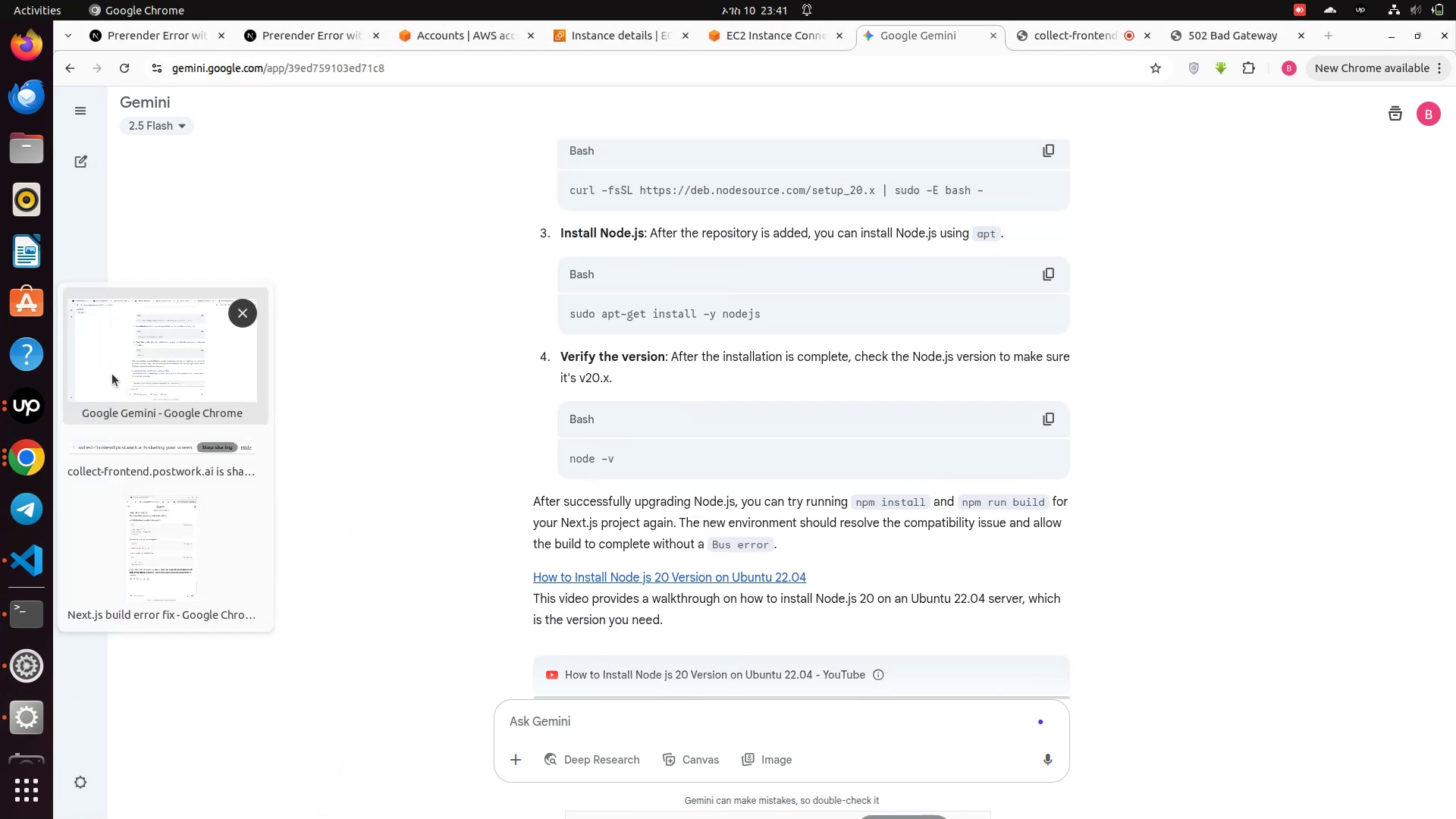 
left_click([121, 367])
 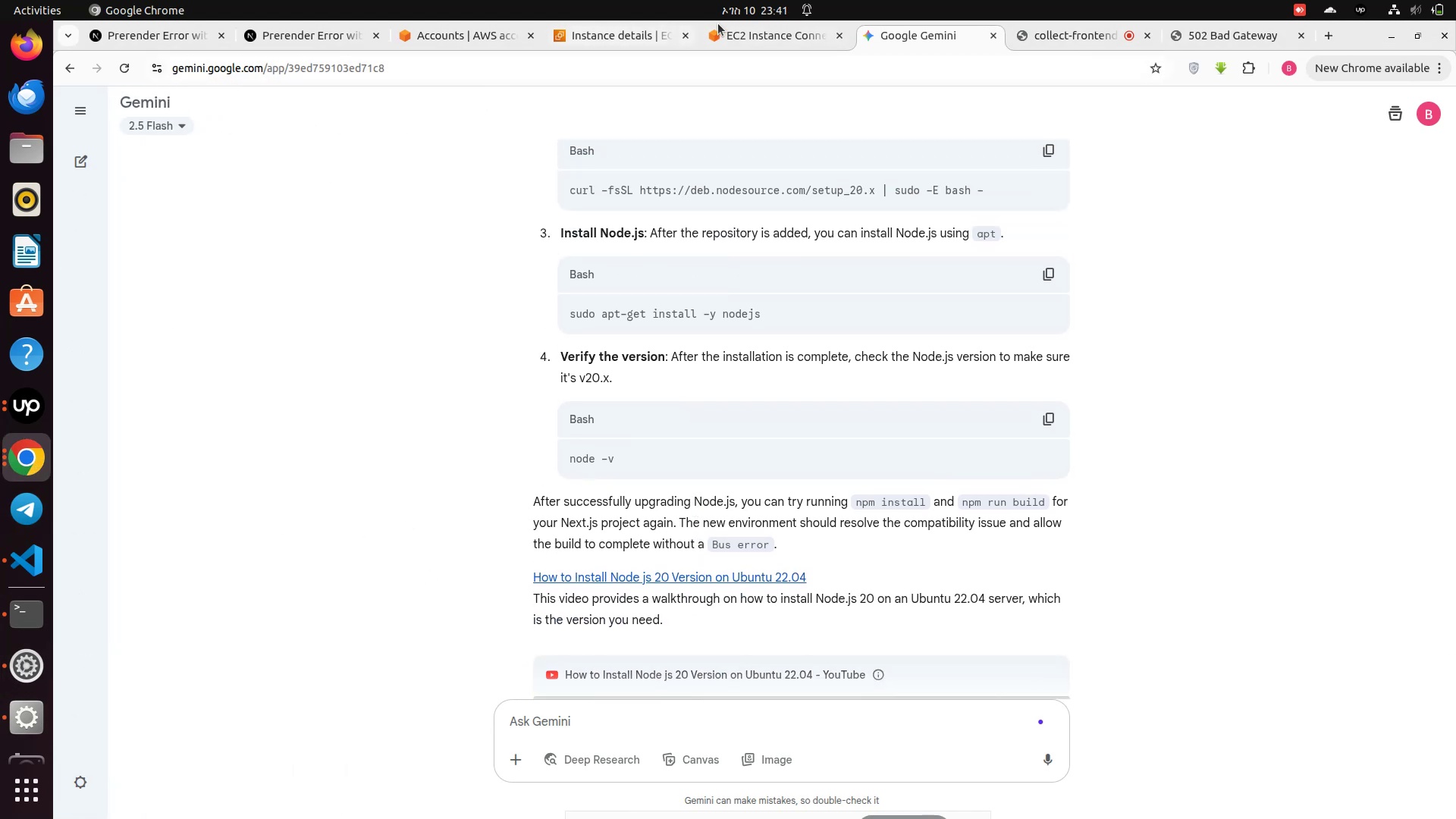 
left_click([733, 36])
 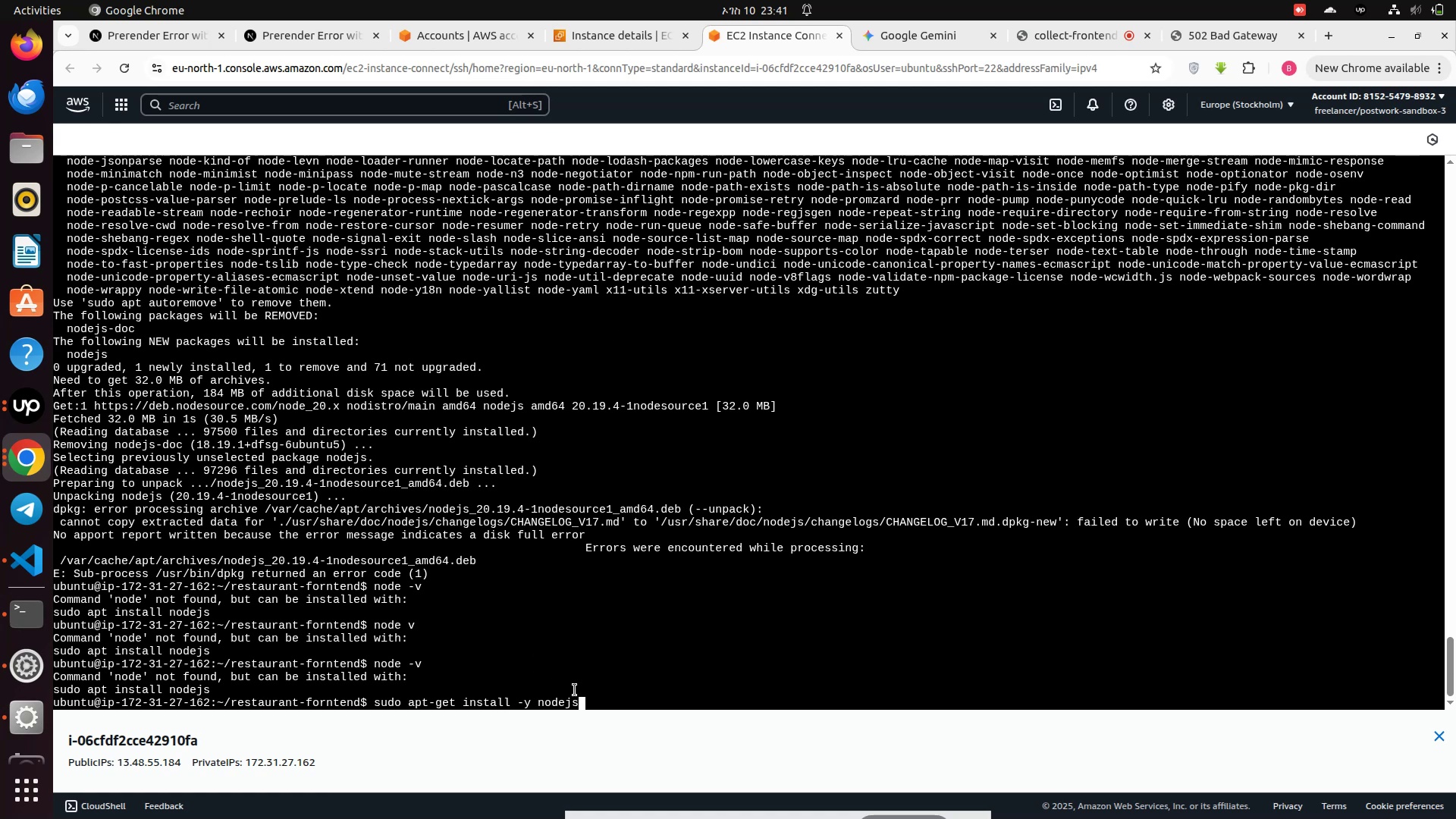 
hold_key(key=Backspace, duration=1.53)
 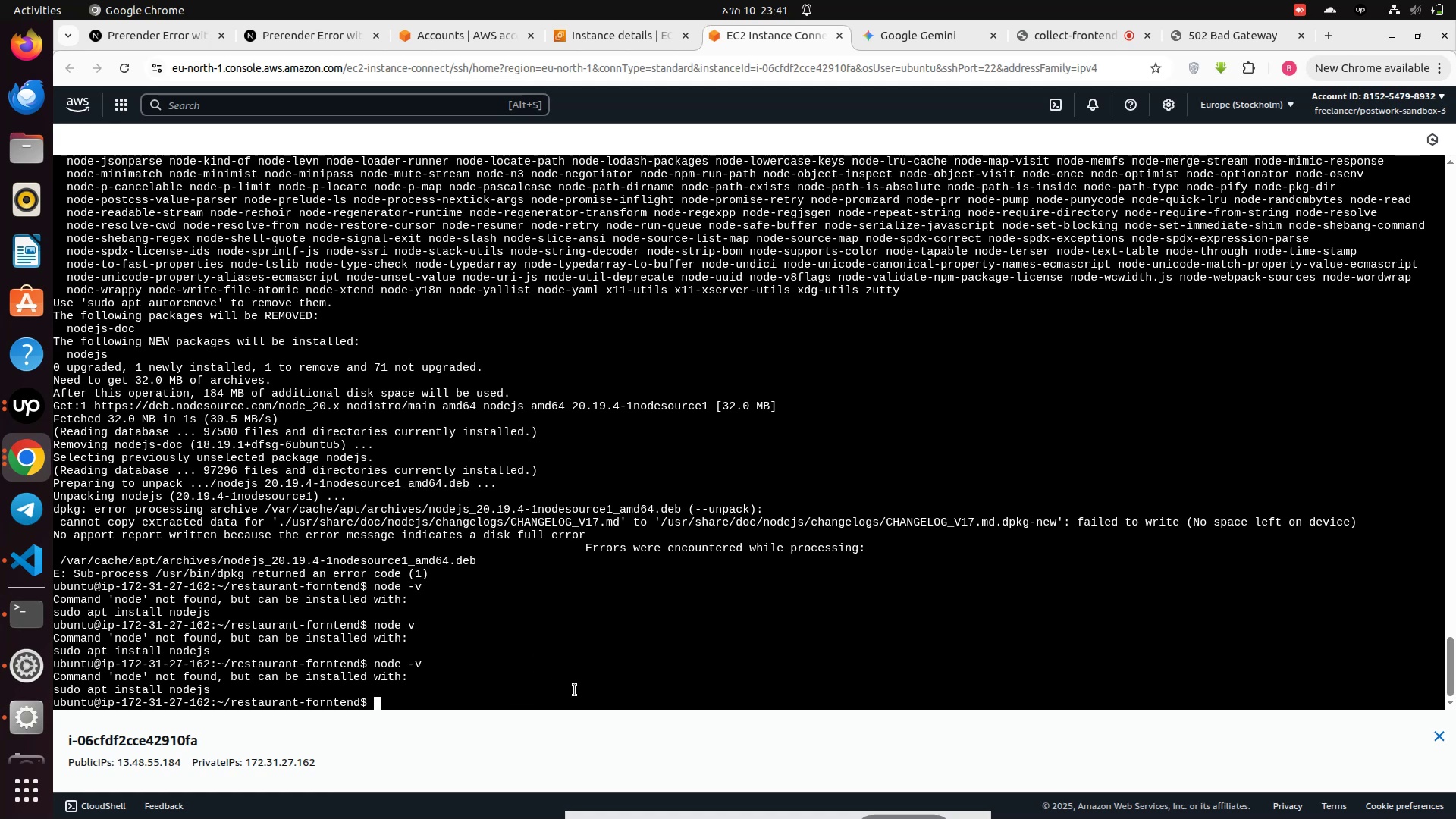 
hold_key(key=Backspace, duration=0.49)
 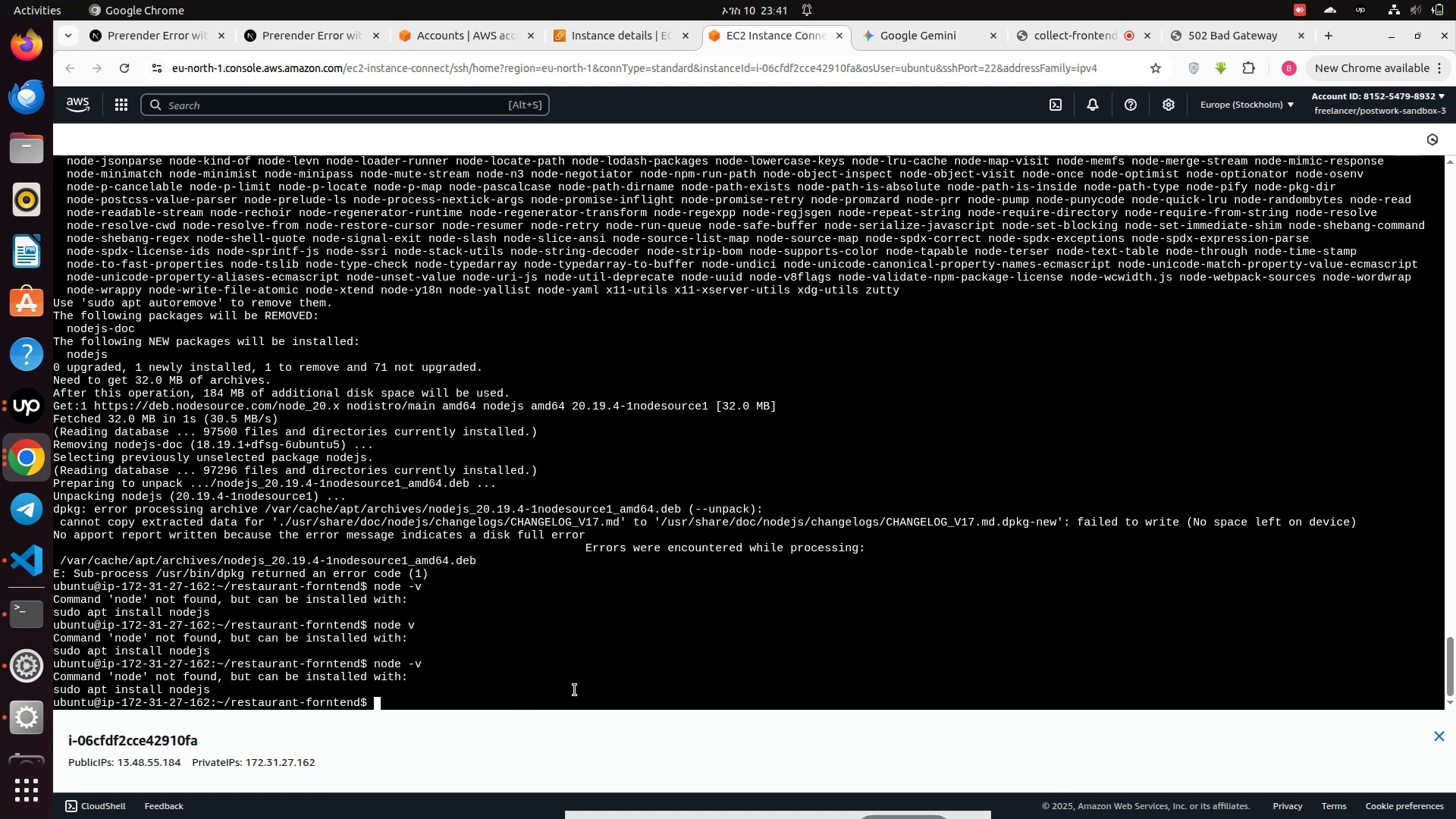 
right_click([575, 690])
 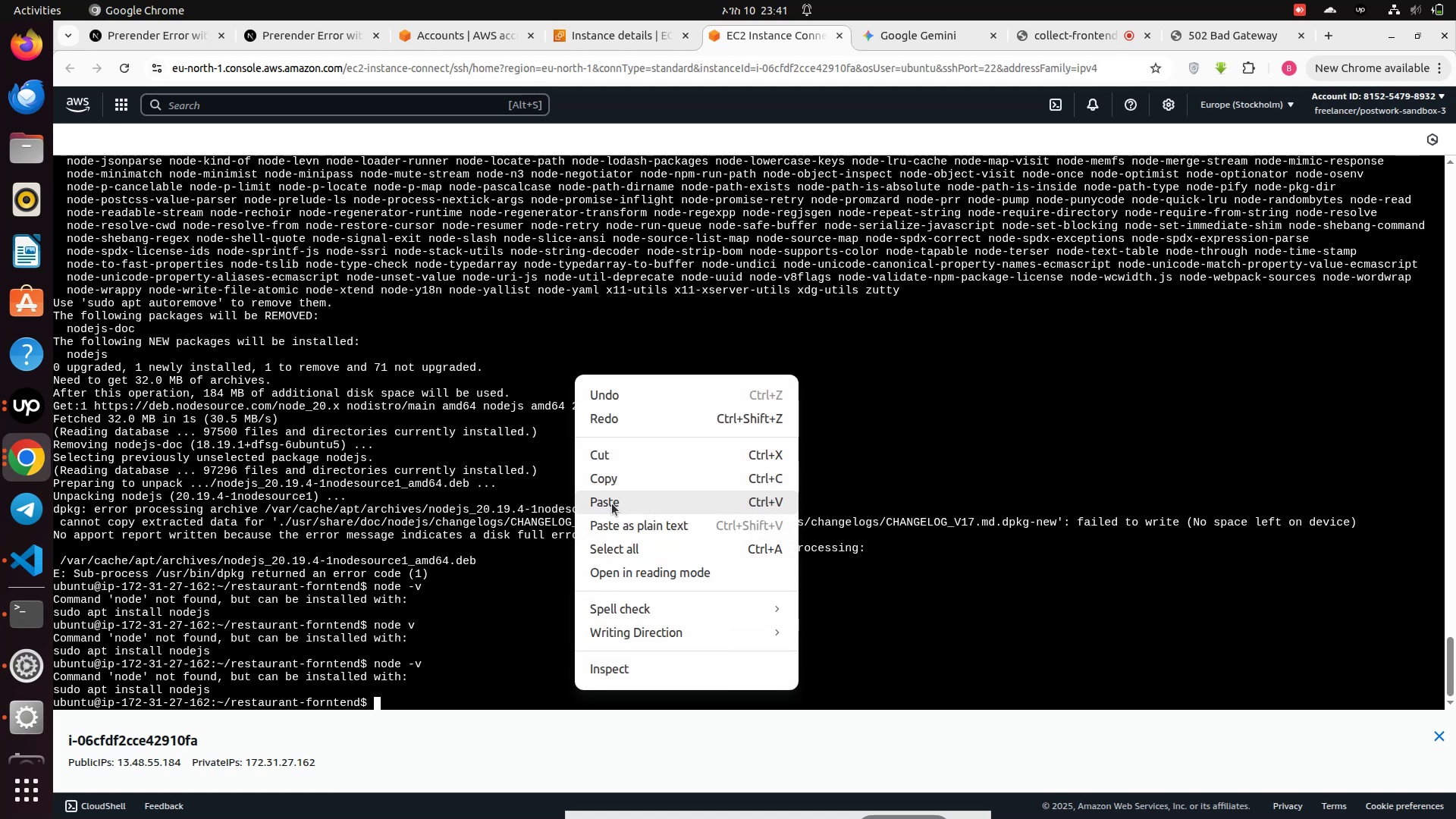 
left_click([614, 494])
 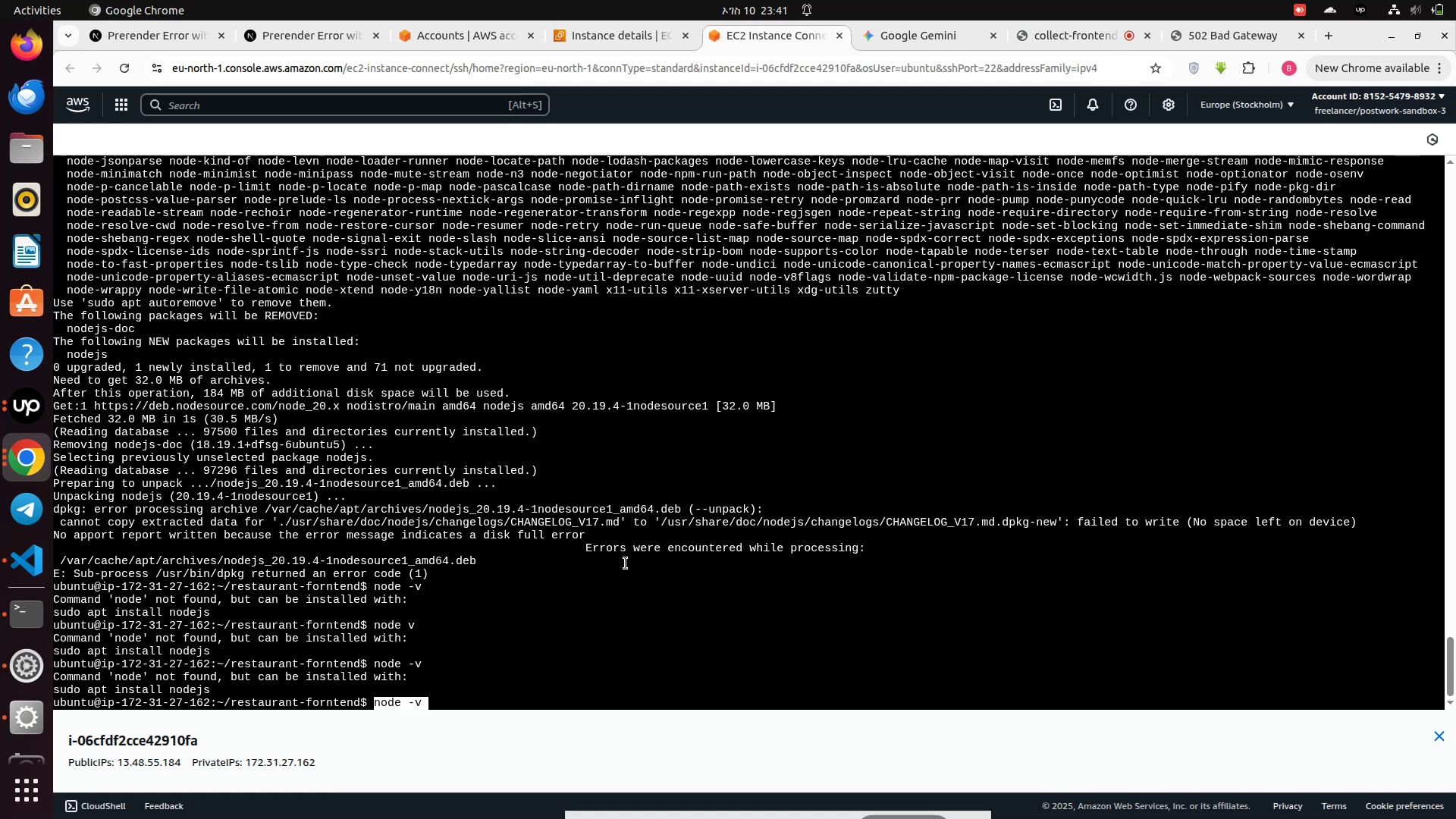 
key(Enter)
 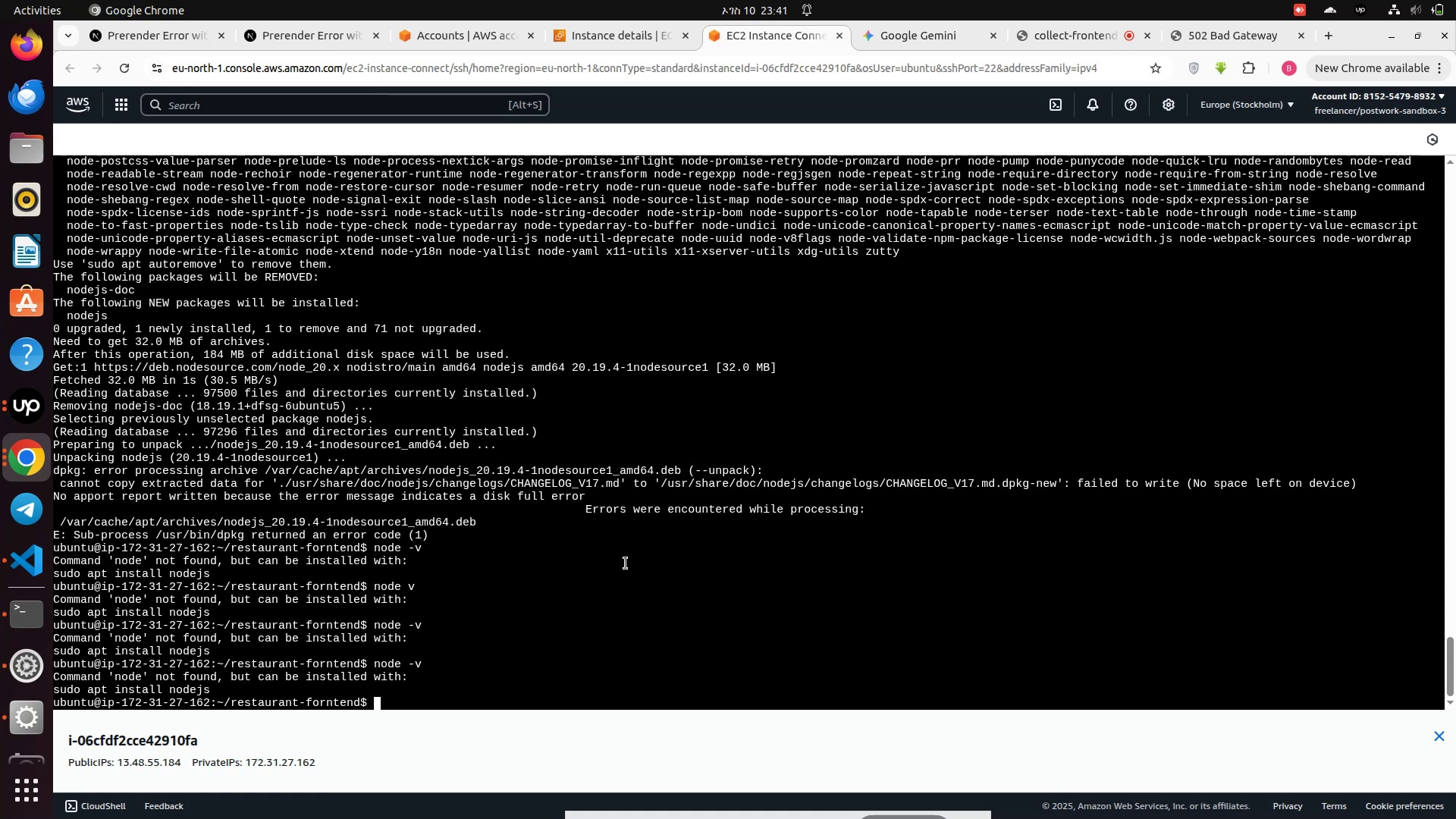 
type(sudo apt install nodejs)
 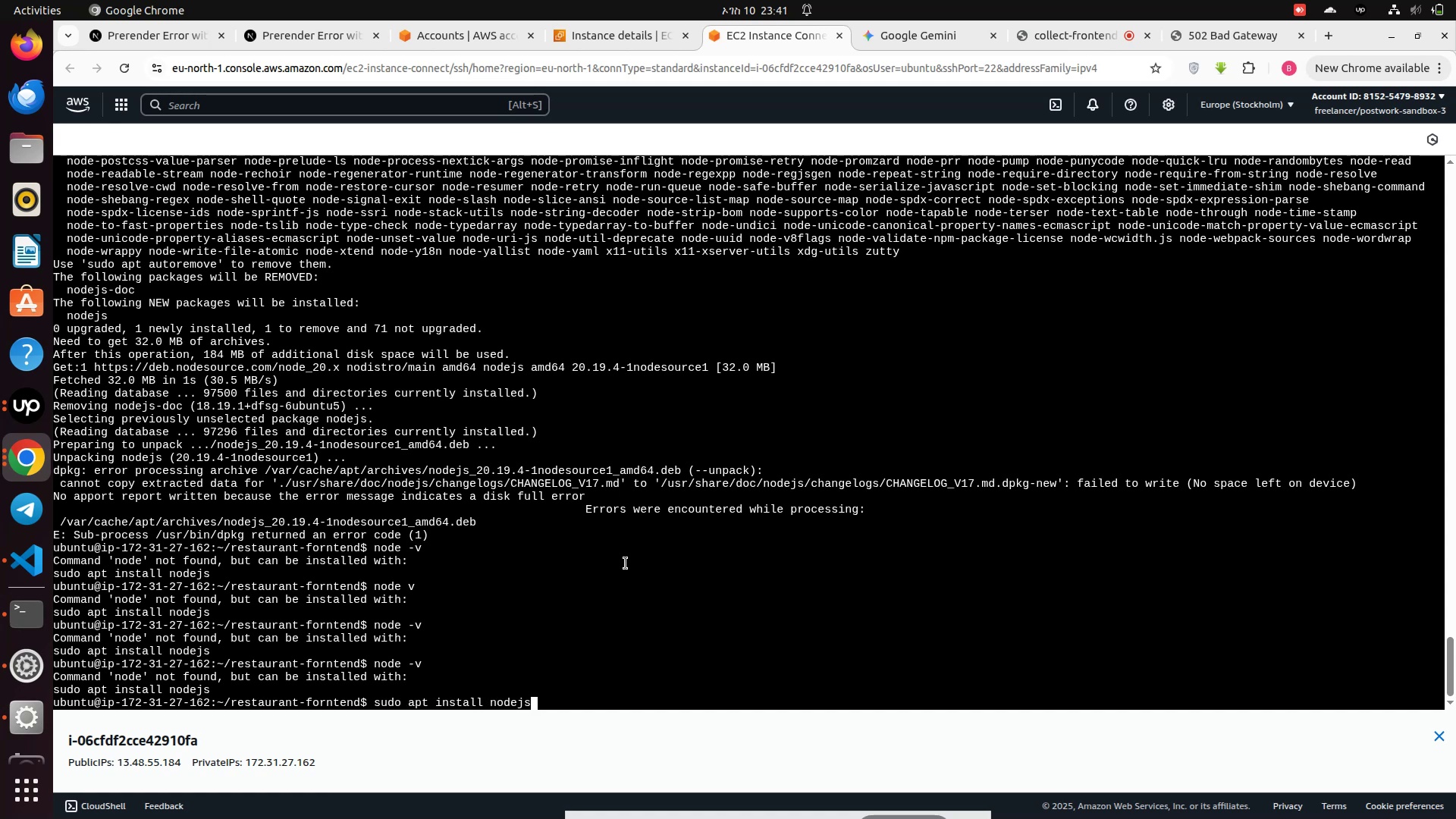 
key(Enter)
 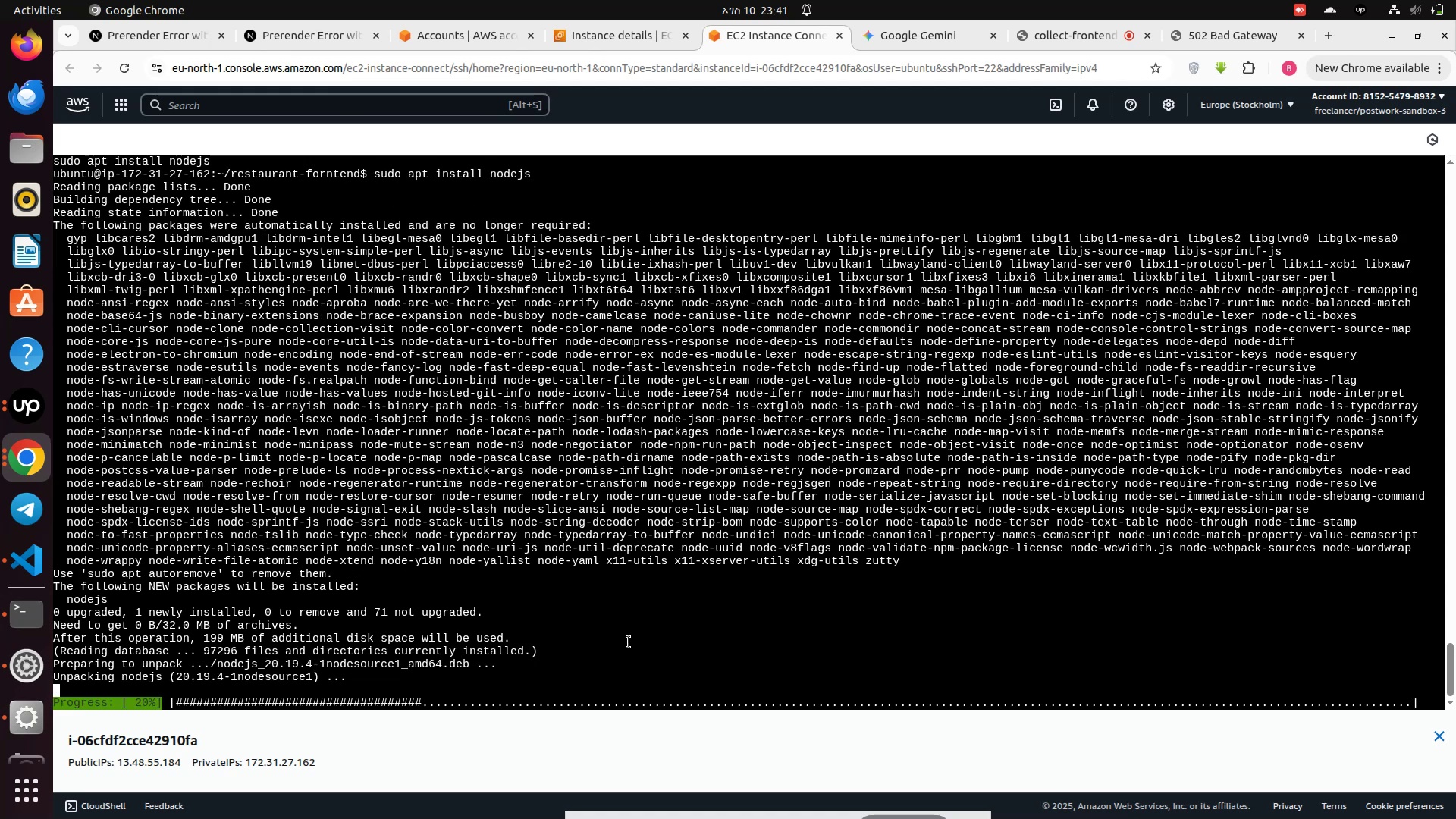 
wait(8.74)
 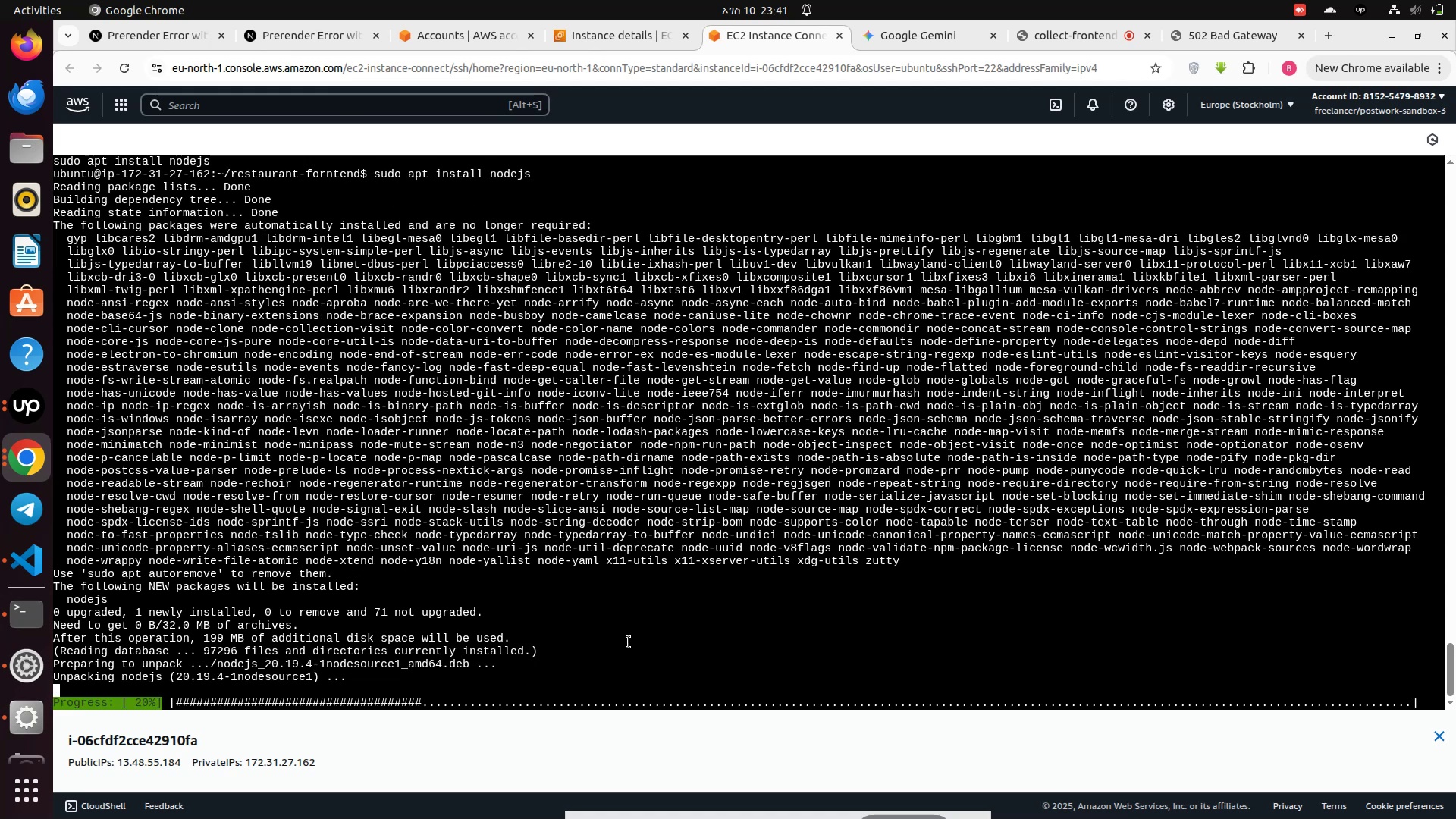 
type(node -v)
 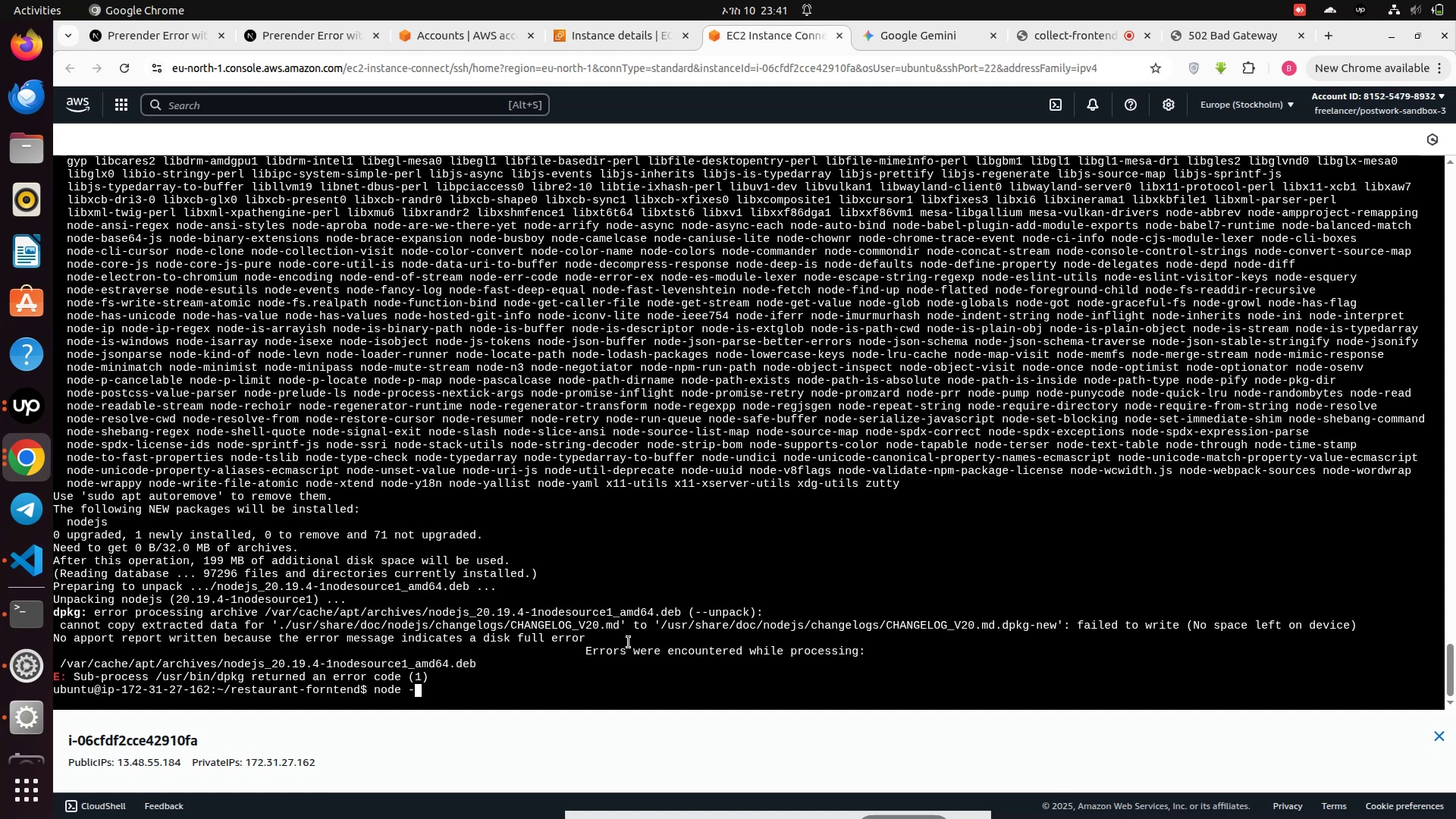 
key(Enter)
 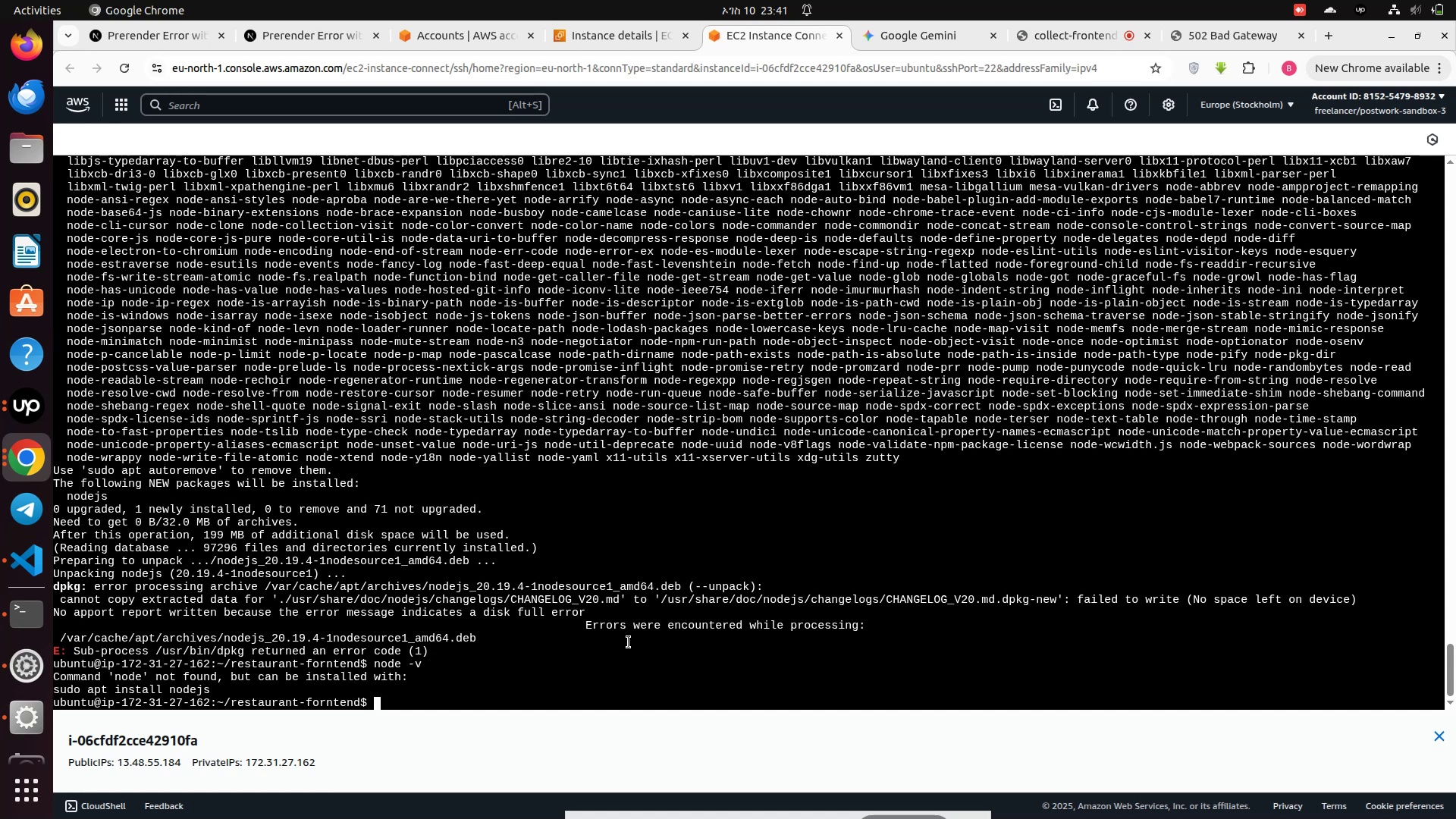 
key(ArrowUp)
 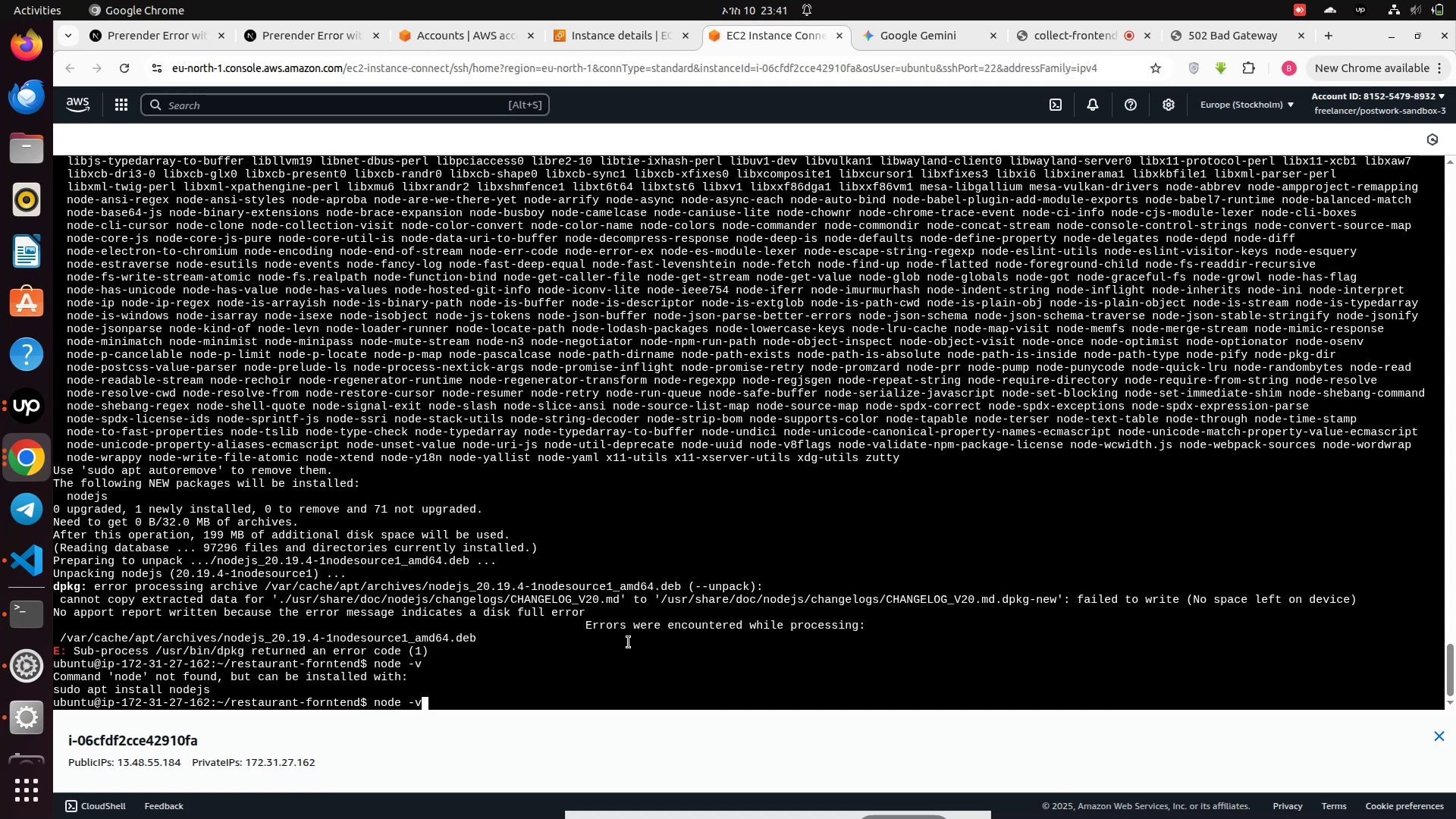 
key(ArrowUp)
 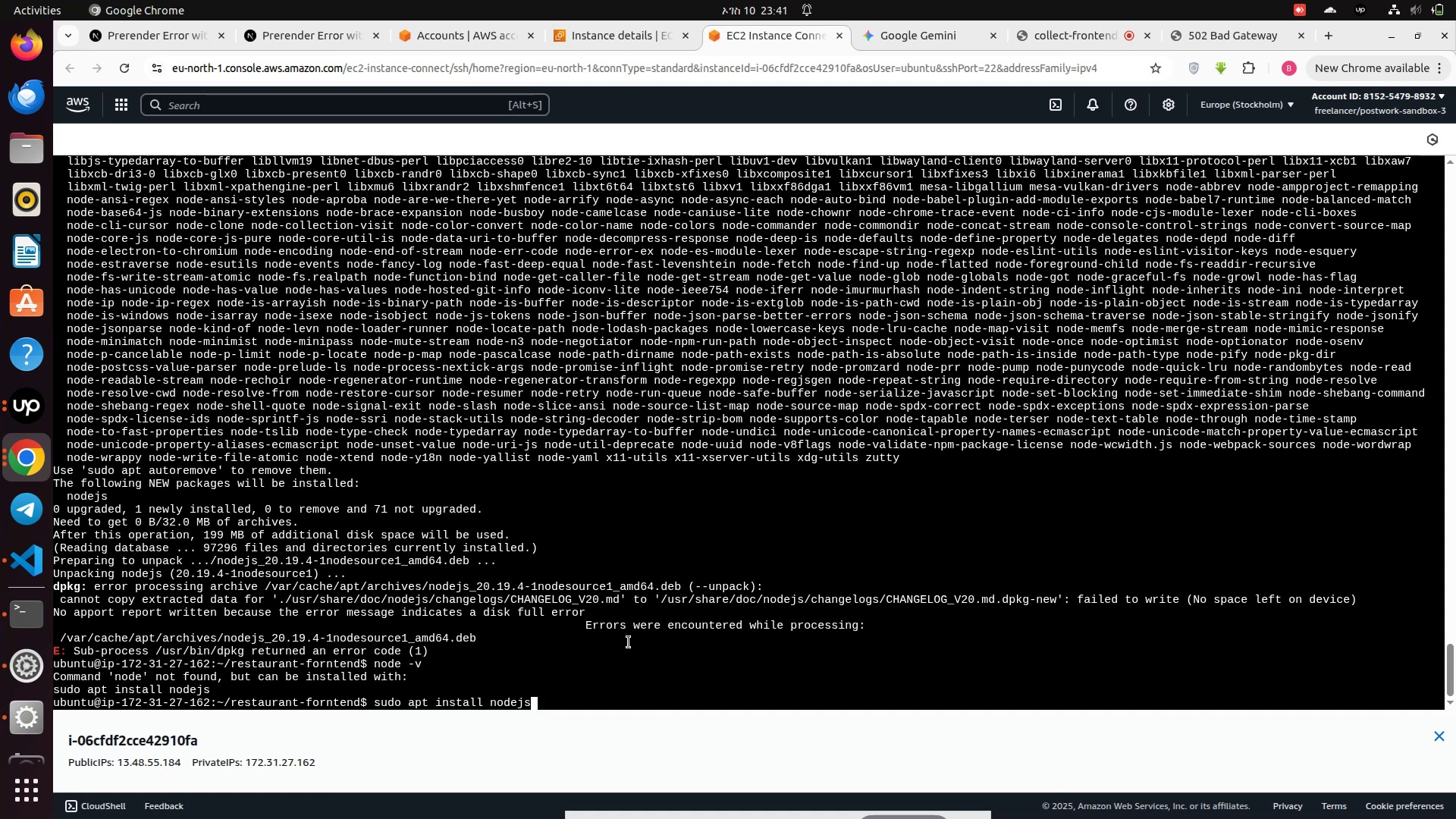 
key(Enter)
 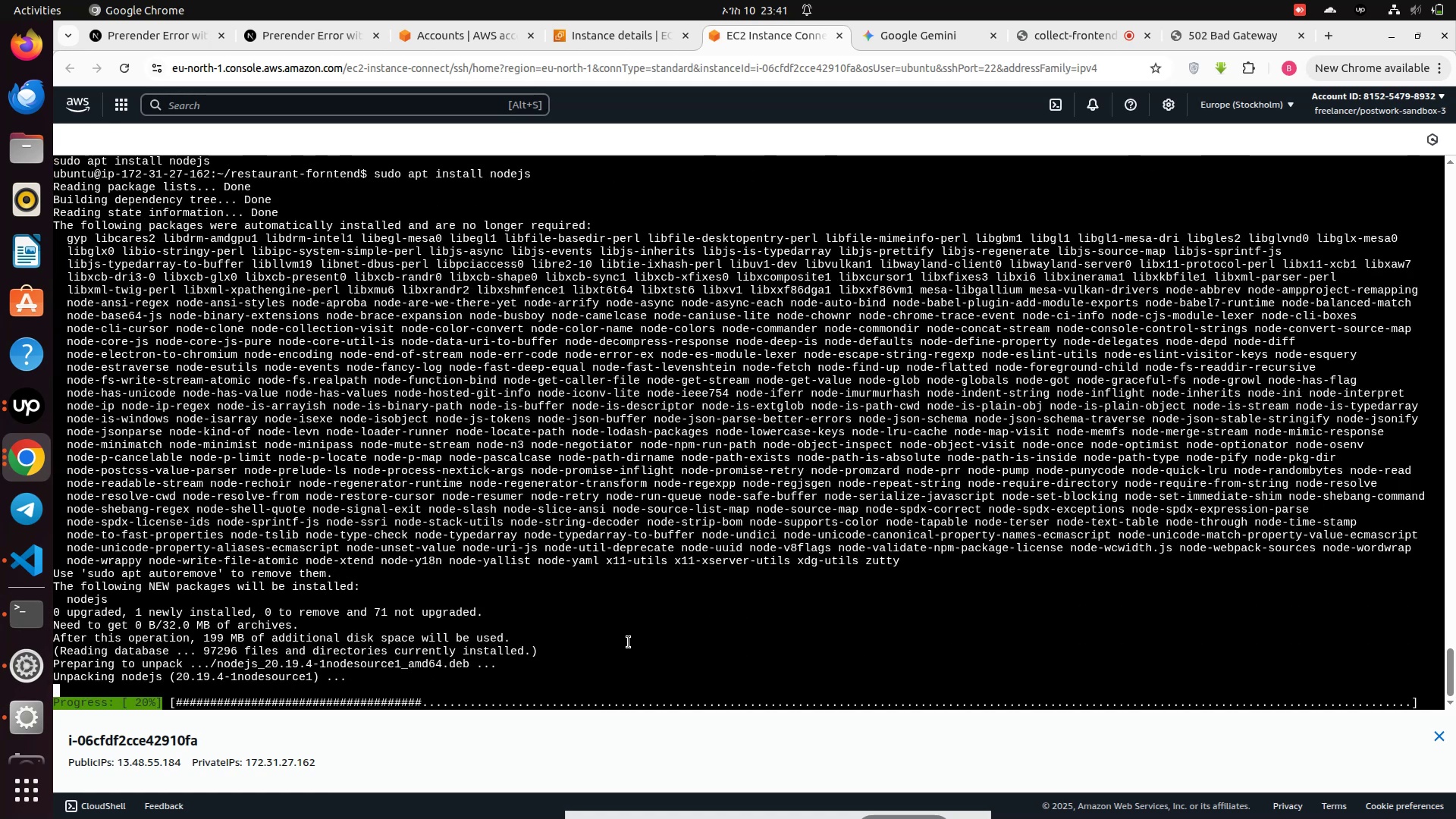 
wait(9.43)
 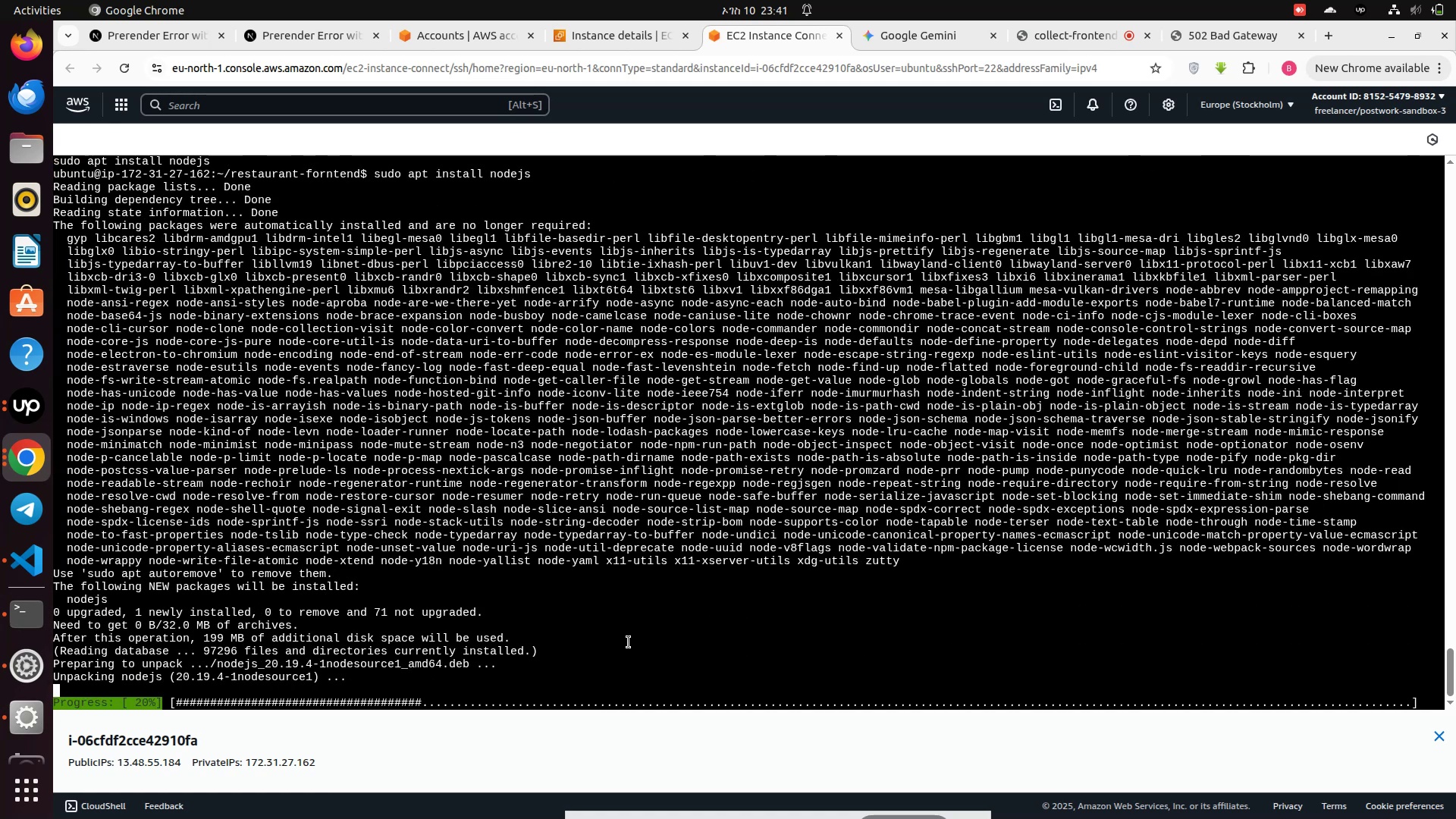 
left_click_drag(start_coordinate=[467, 689], to_coordinate=[224, 613])
 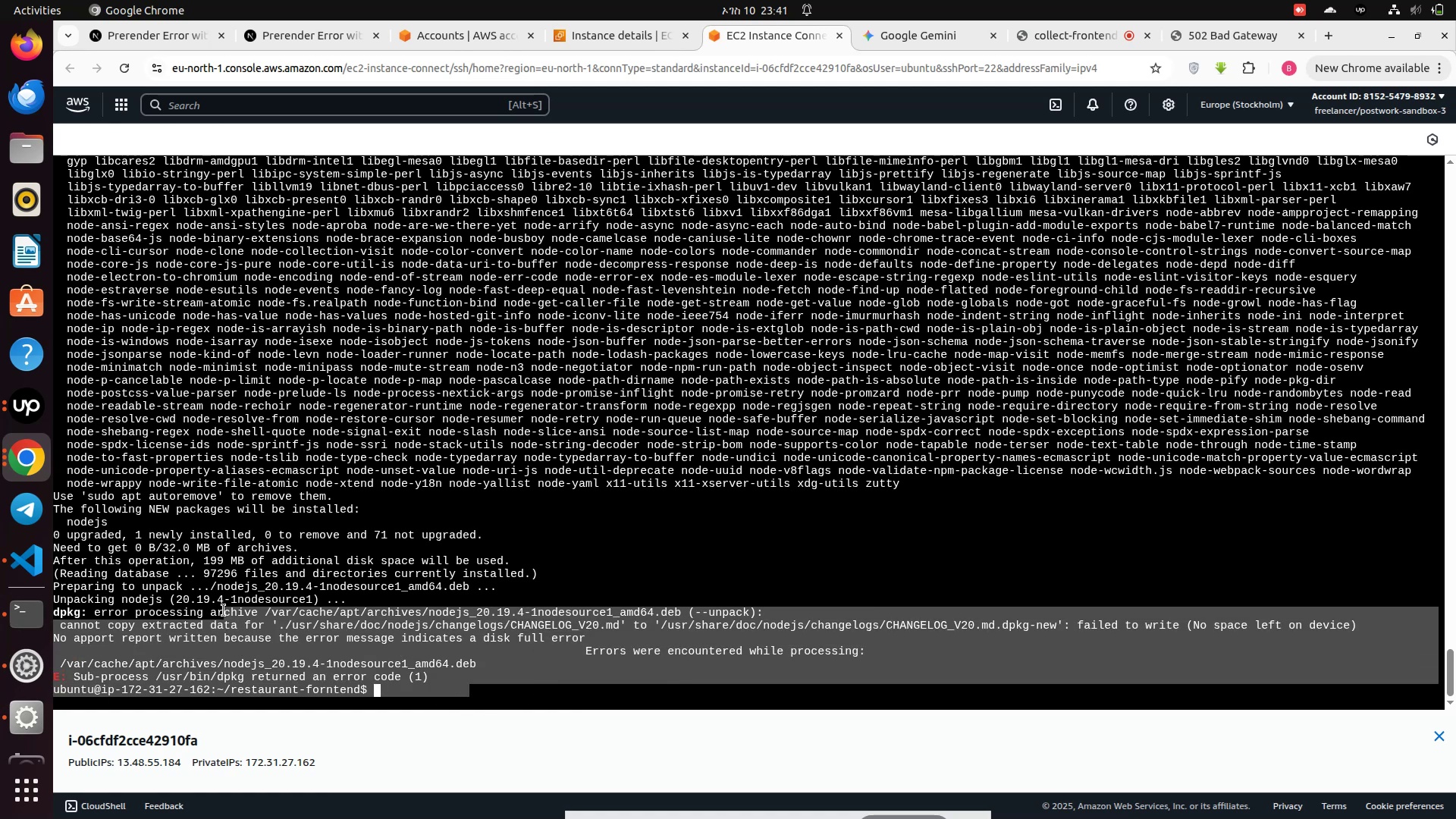 
key(ArrowUp)
 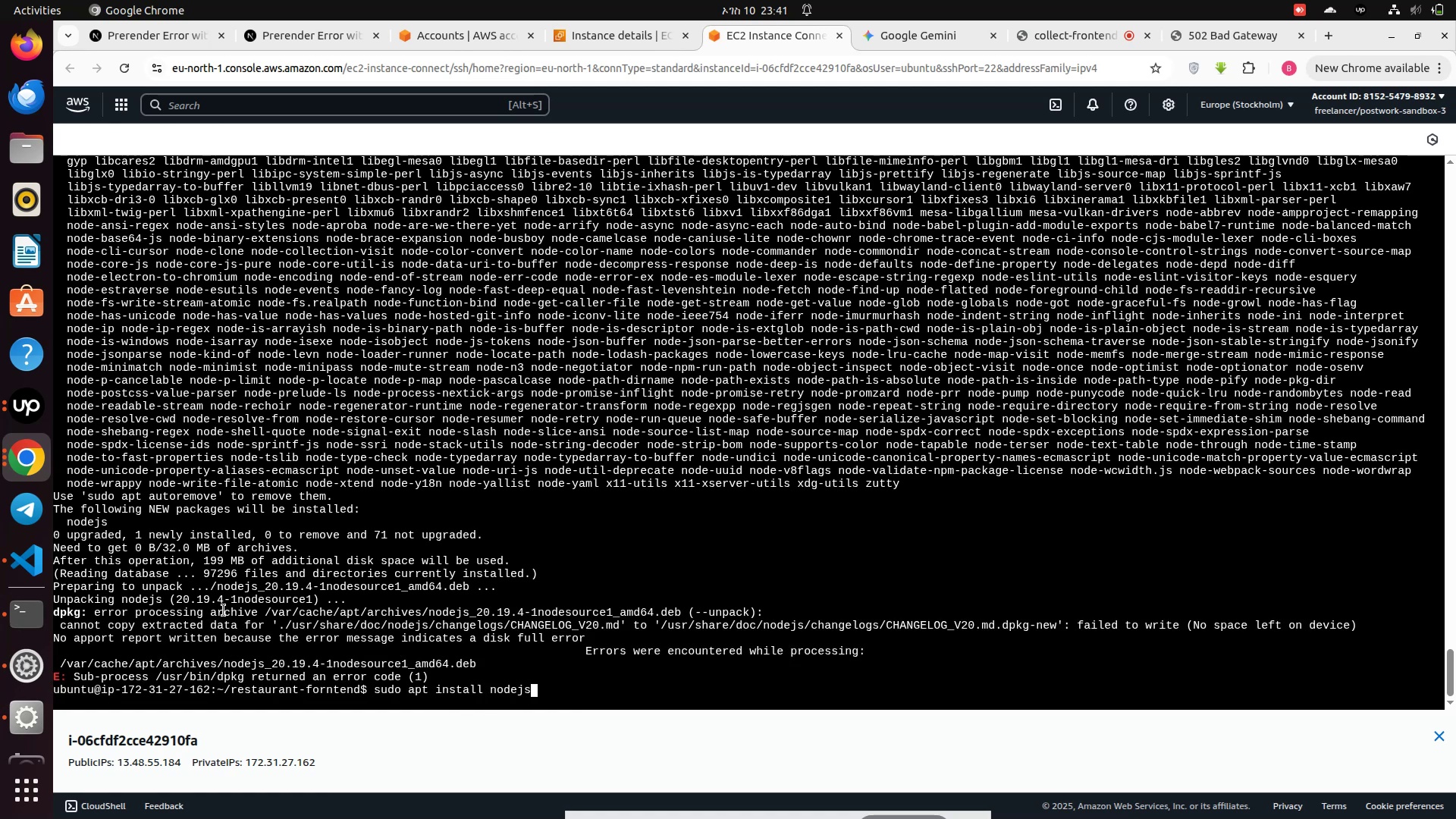 
key(ArrowUp)
 